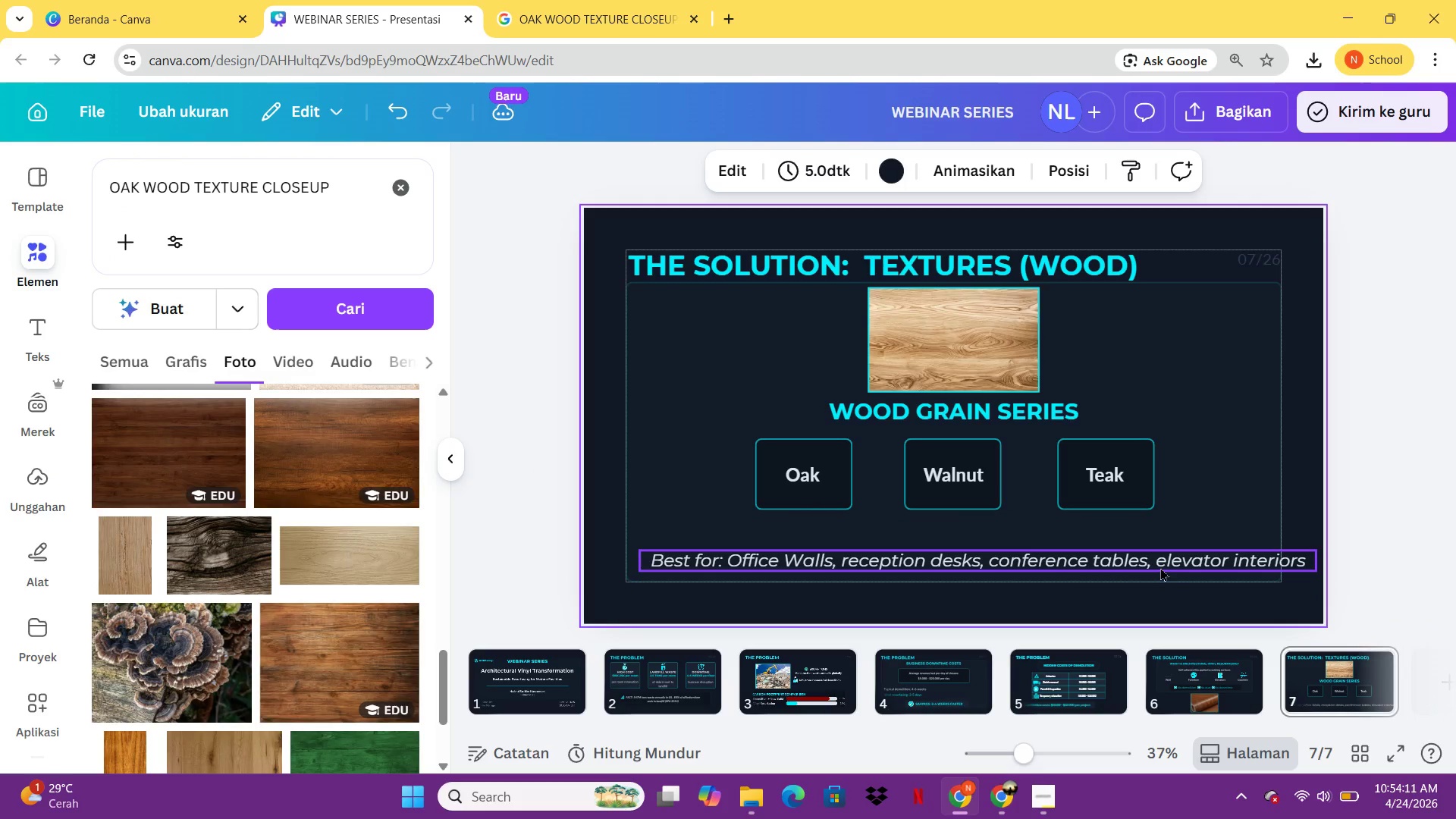 
left_click([1159, 565])
 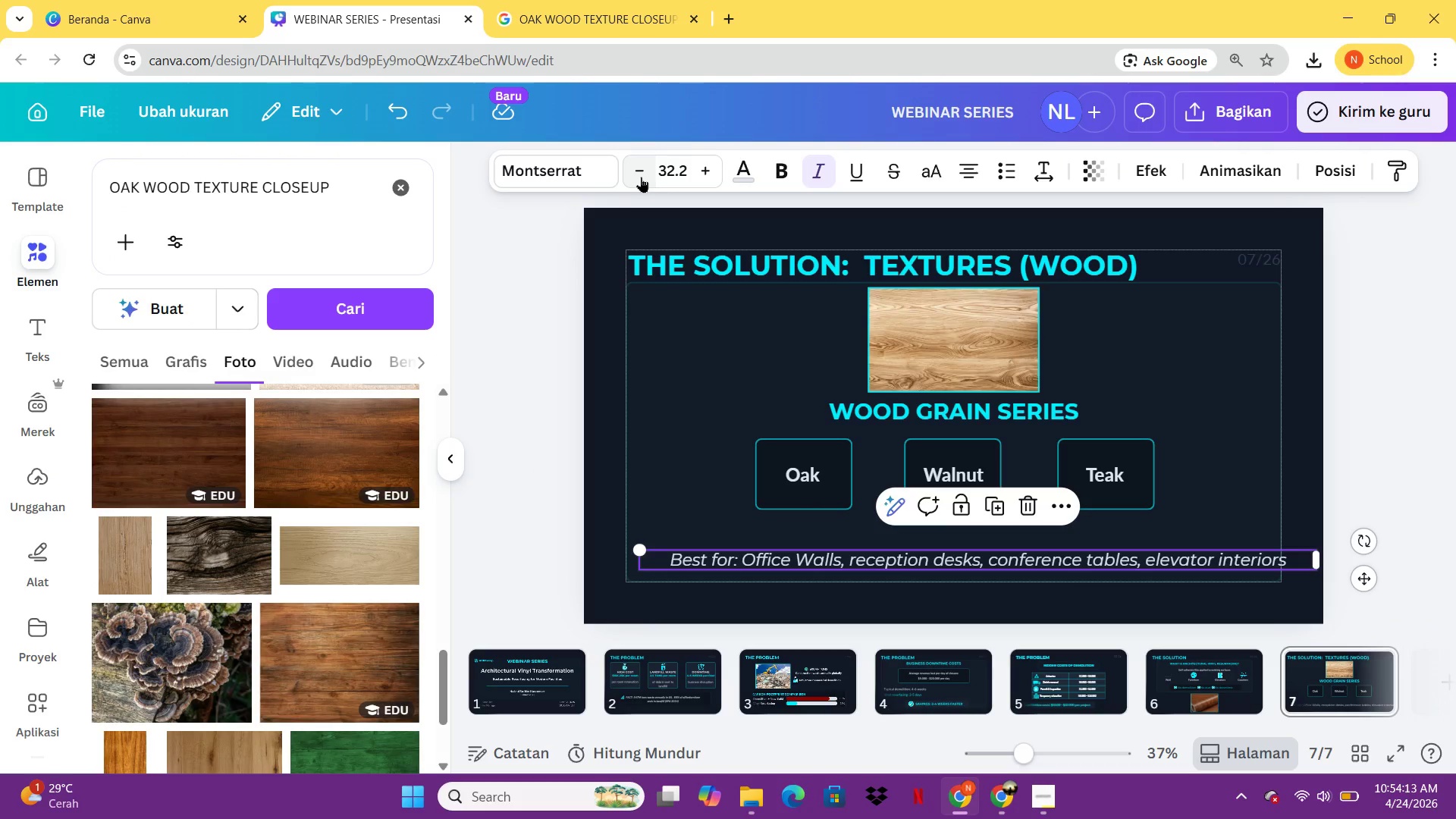 
left_click([641, 177])
 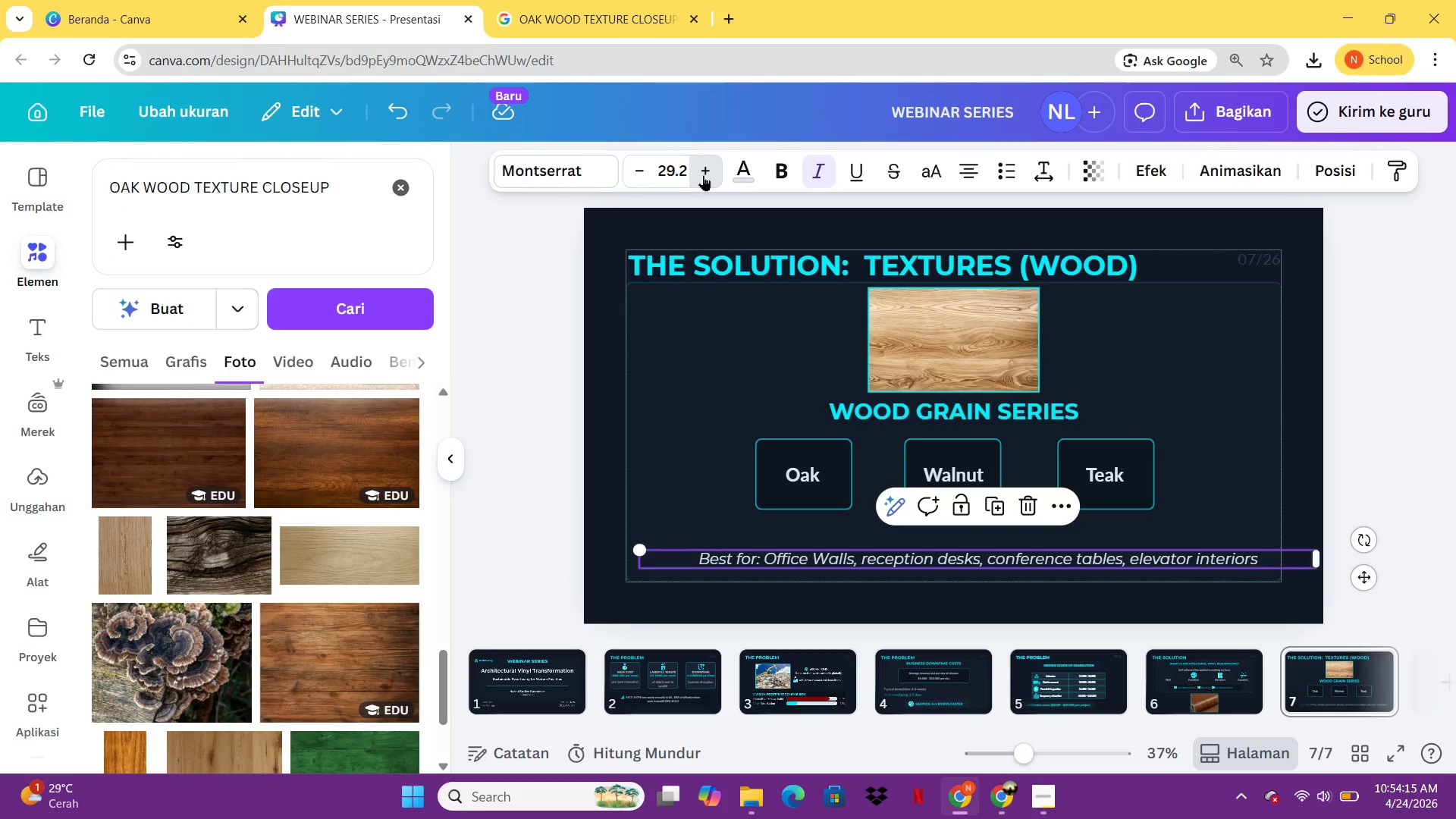 
left_click([703, 175])
 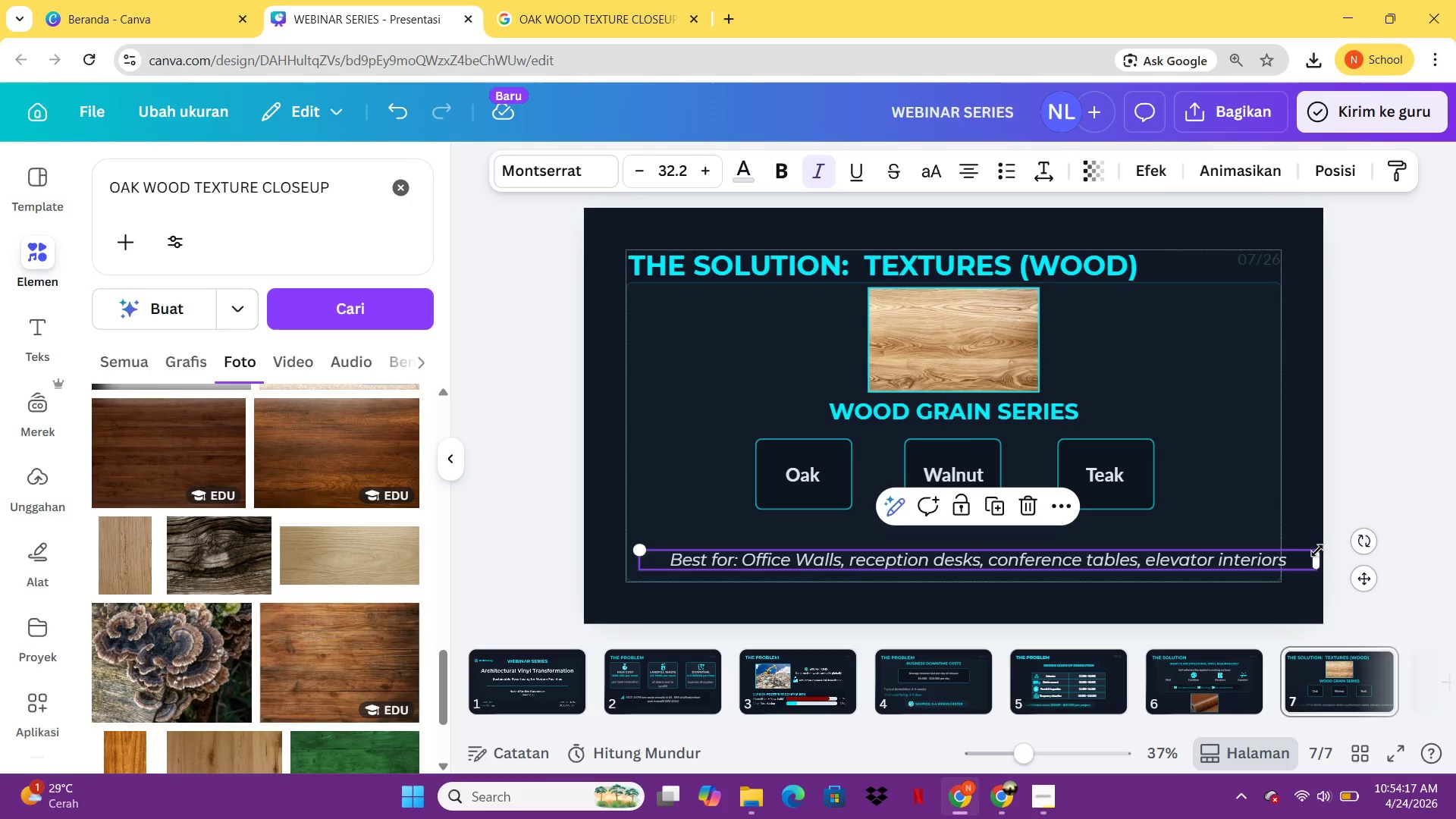 
left_click_drag(start_coordinate=[1320, 555], to_coordinate=[1278, 555])
 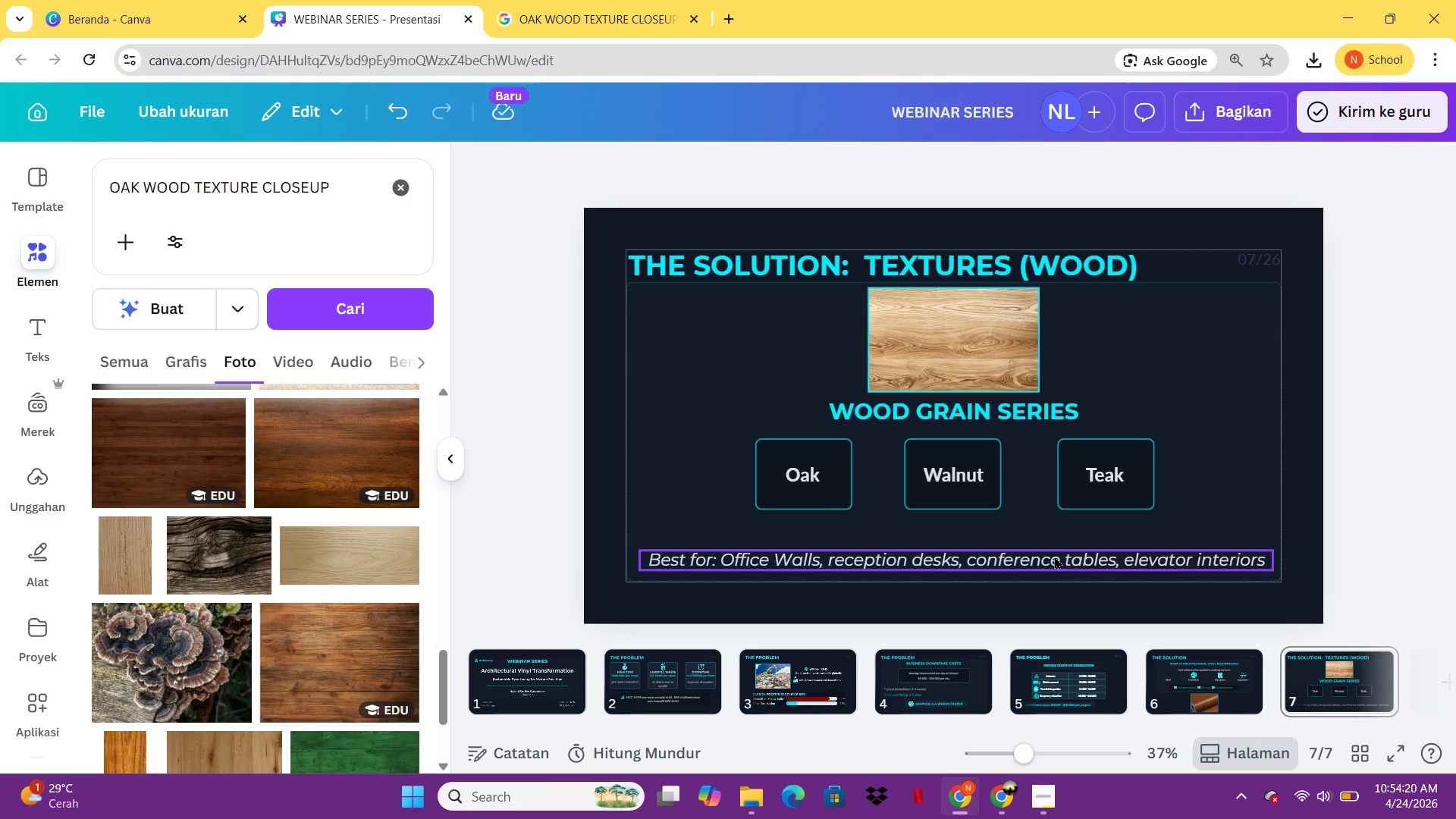 
left_click_drag(start_coordinate=[1046, 551], to_coordinate=[1042, 532])
 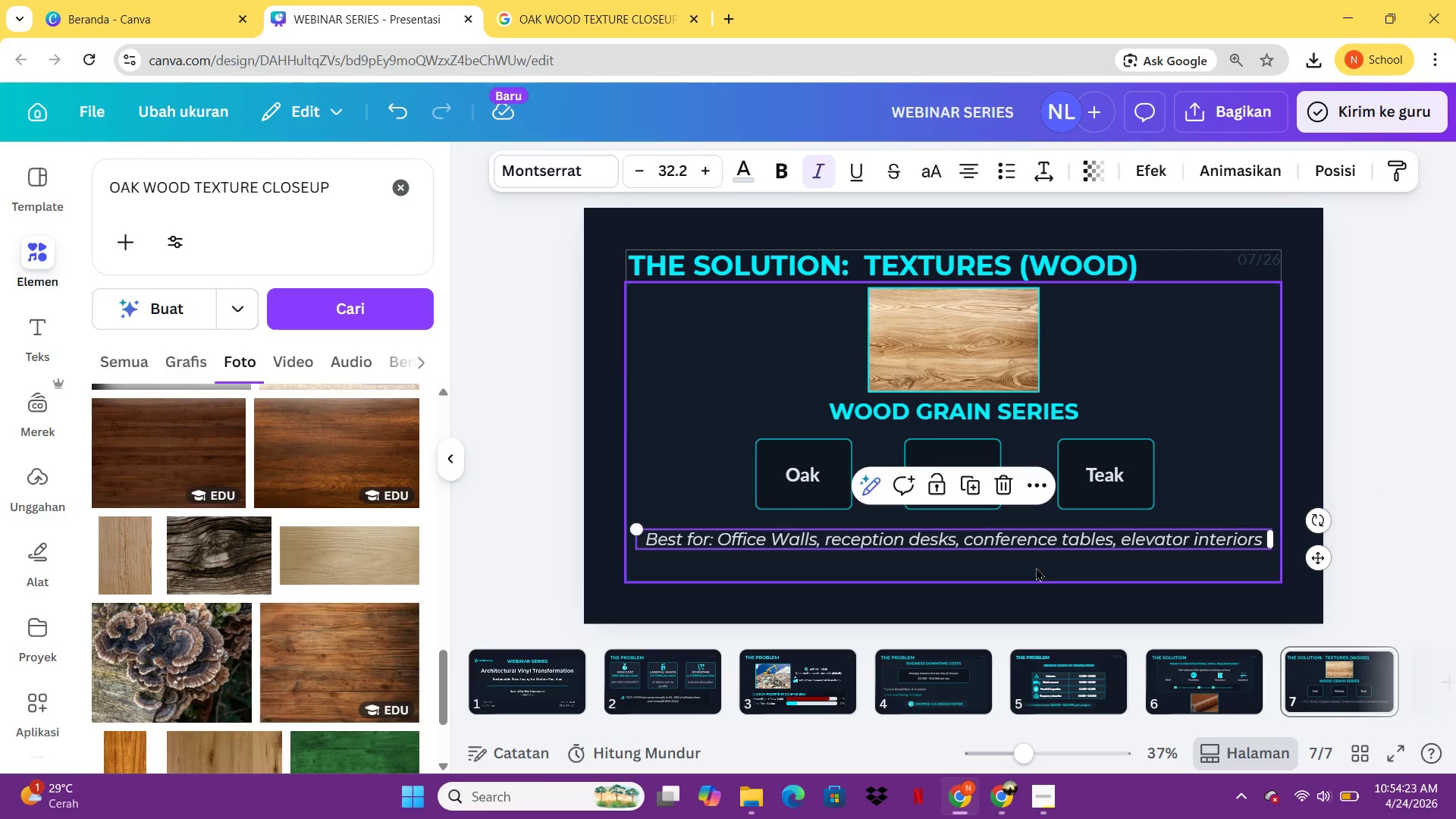 
left_click([1036, 566])
 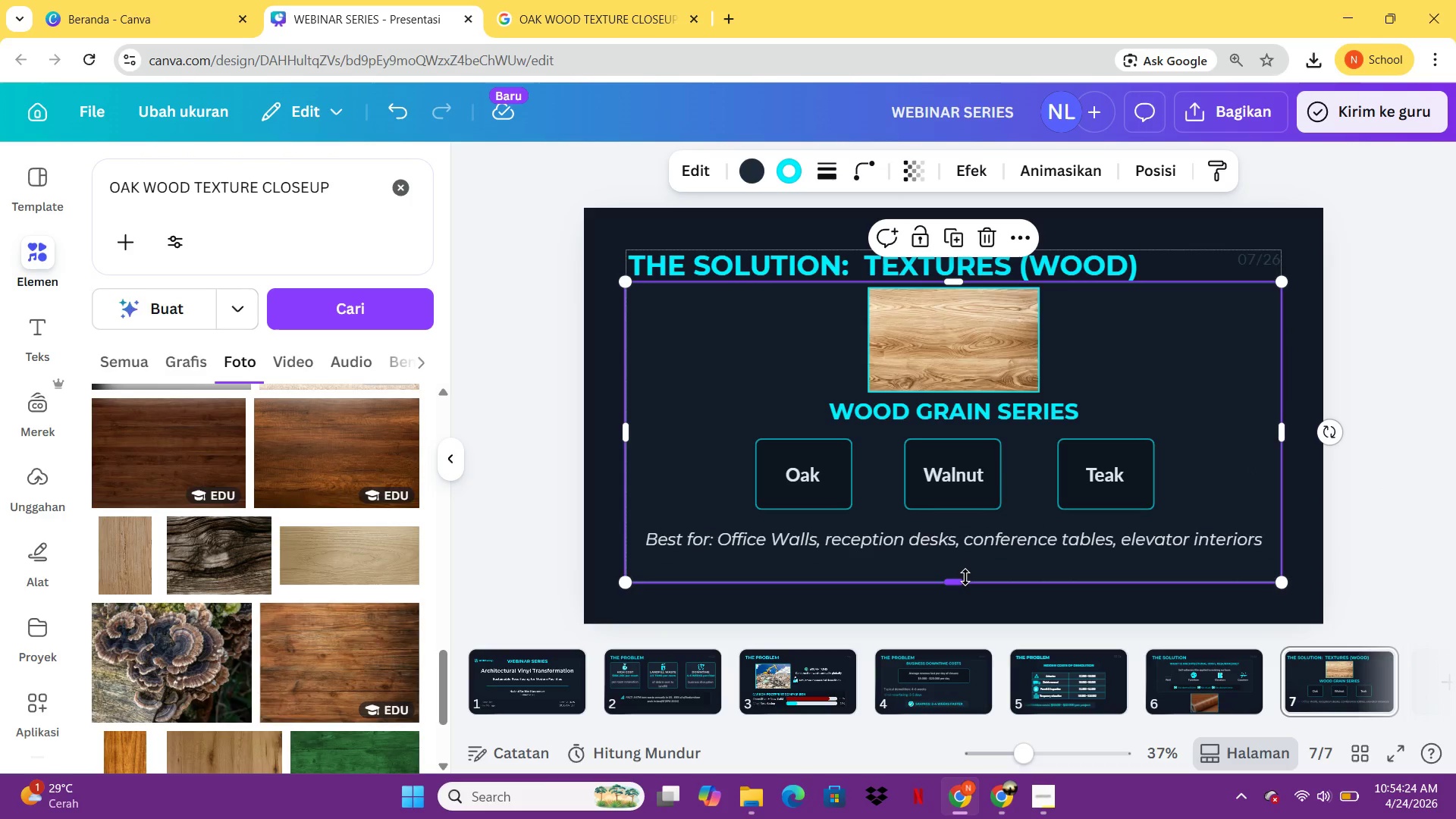 
left_click_drag(start_coordinate=[965, 577], to_coordinate=[965, 563])
 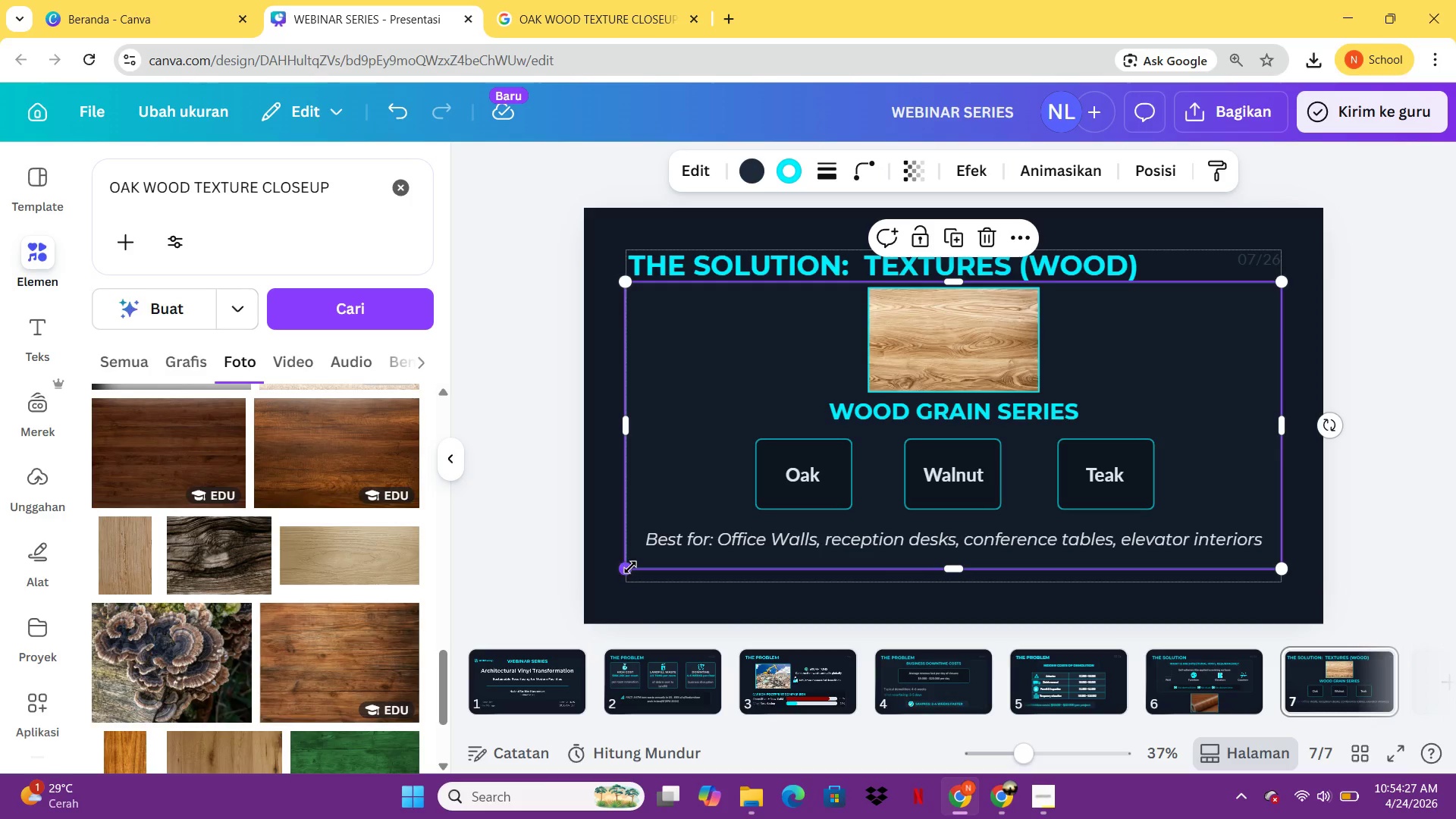 
left_click_drag(start_coordinate=[613, 592], to_coordinate=[1054, 322])
 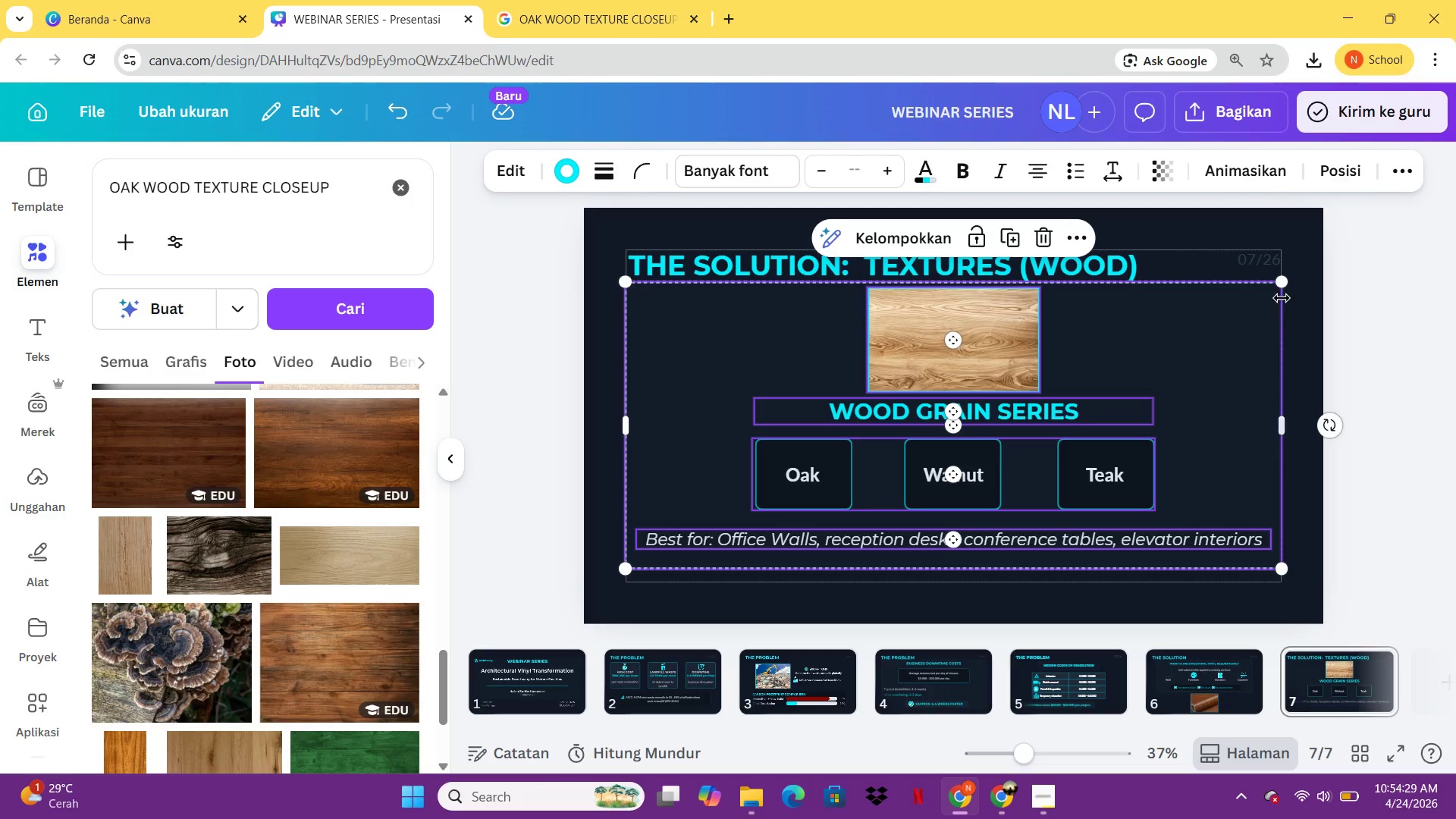 
left_click([1284, 298])
 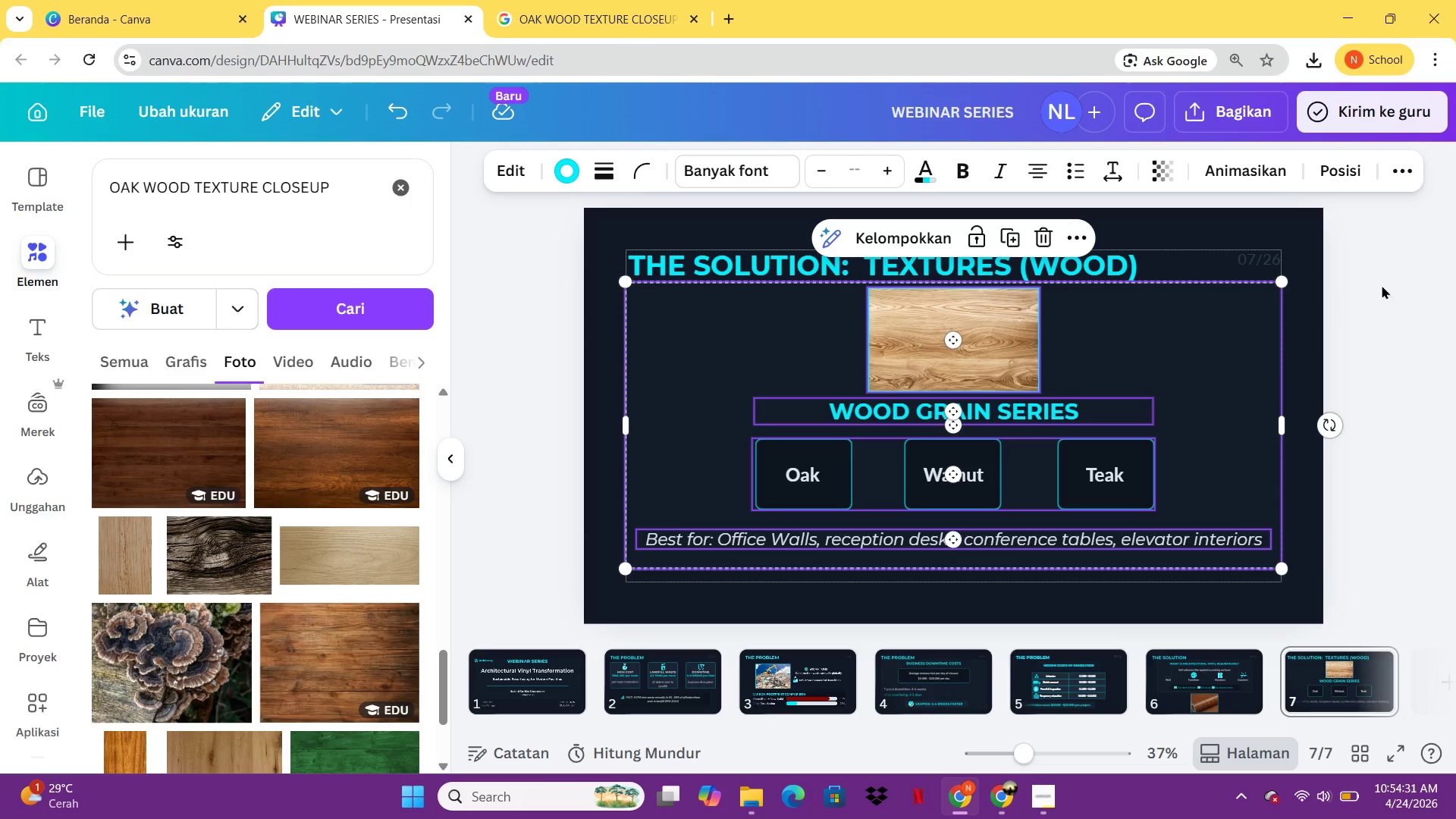 
left_click([1402, 278])
 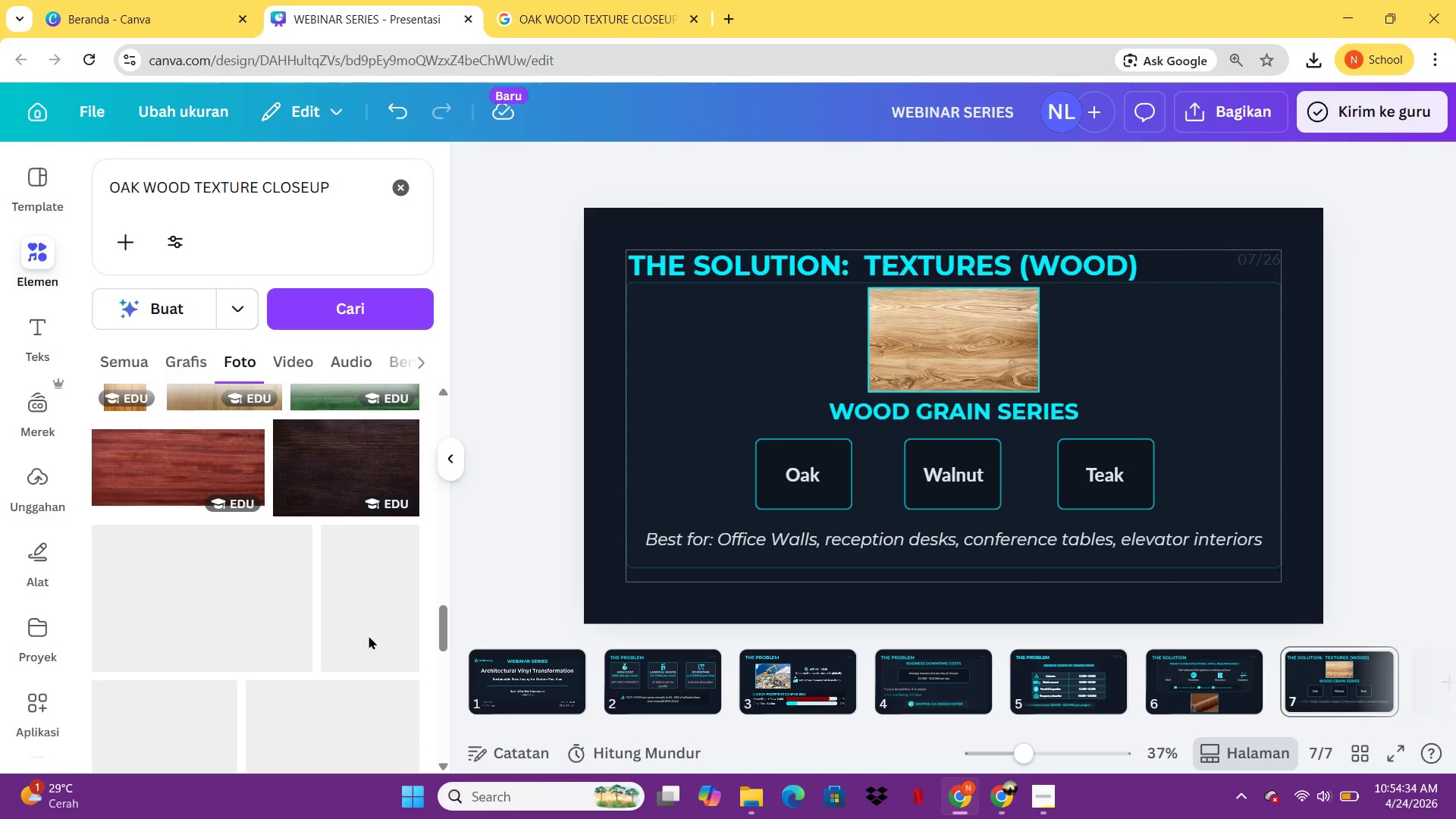 
mouse_move([367, 453])
 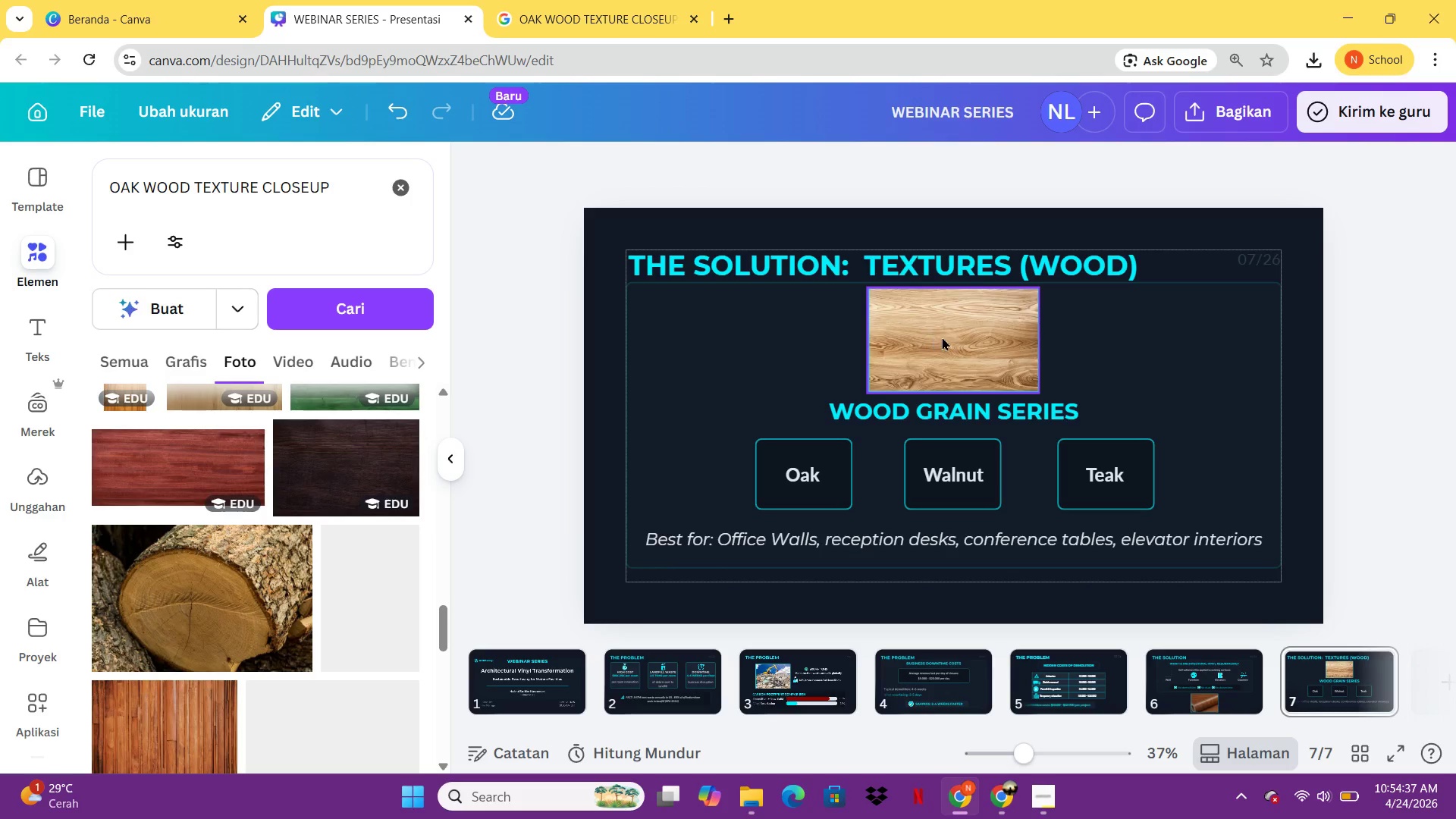 
left_click([946, 337])
 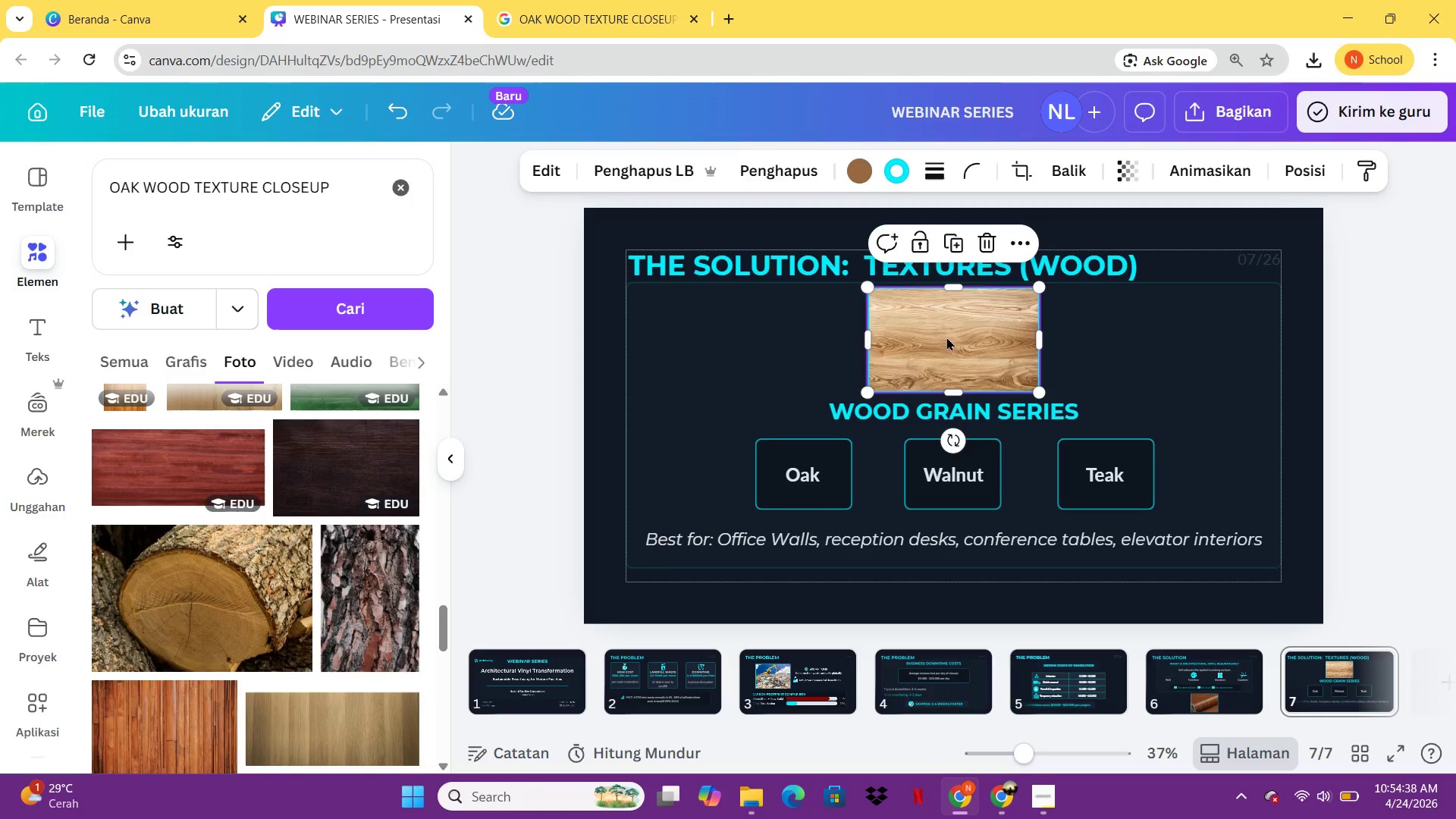 
key(Delete)
 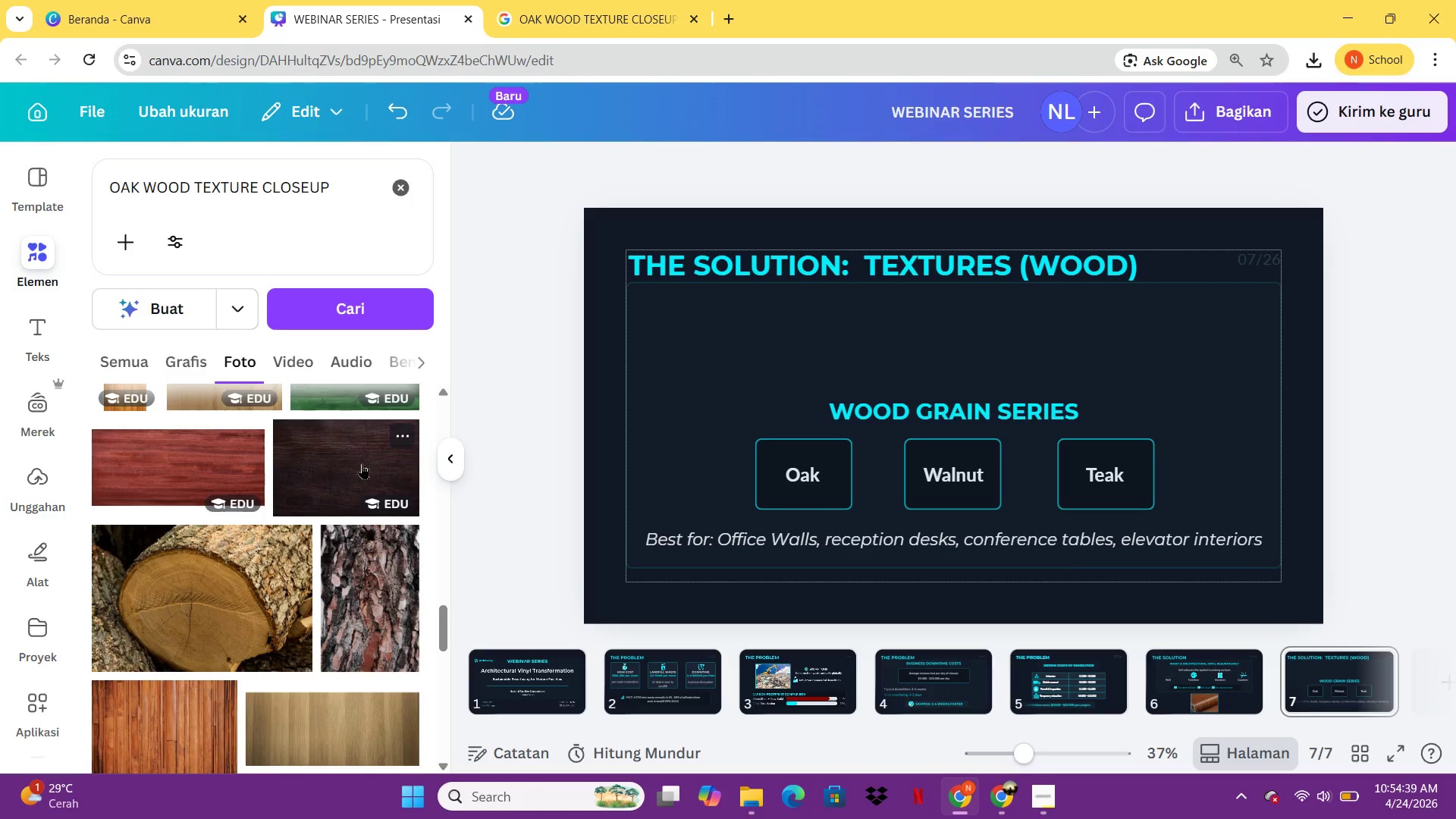 
left_click([362, 463])
 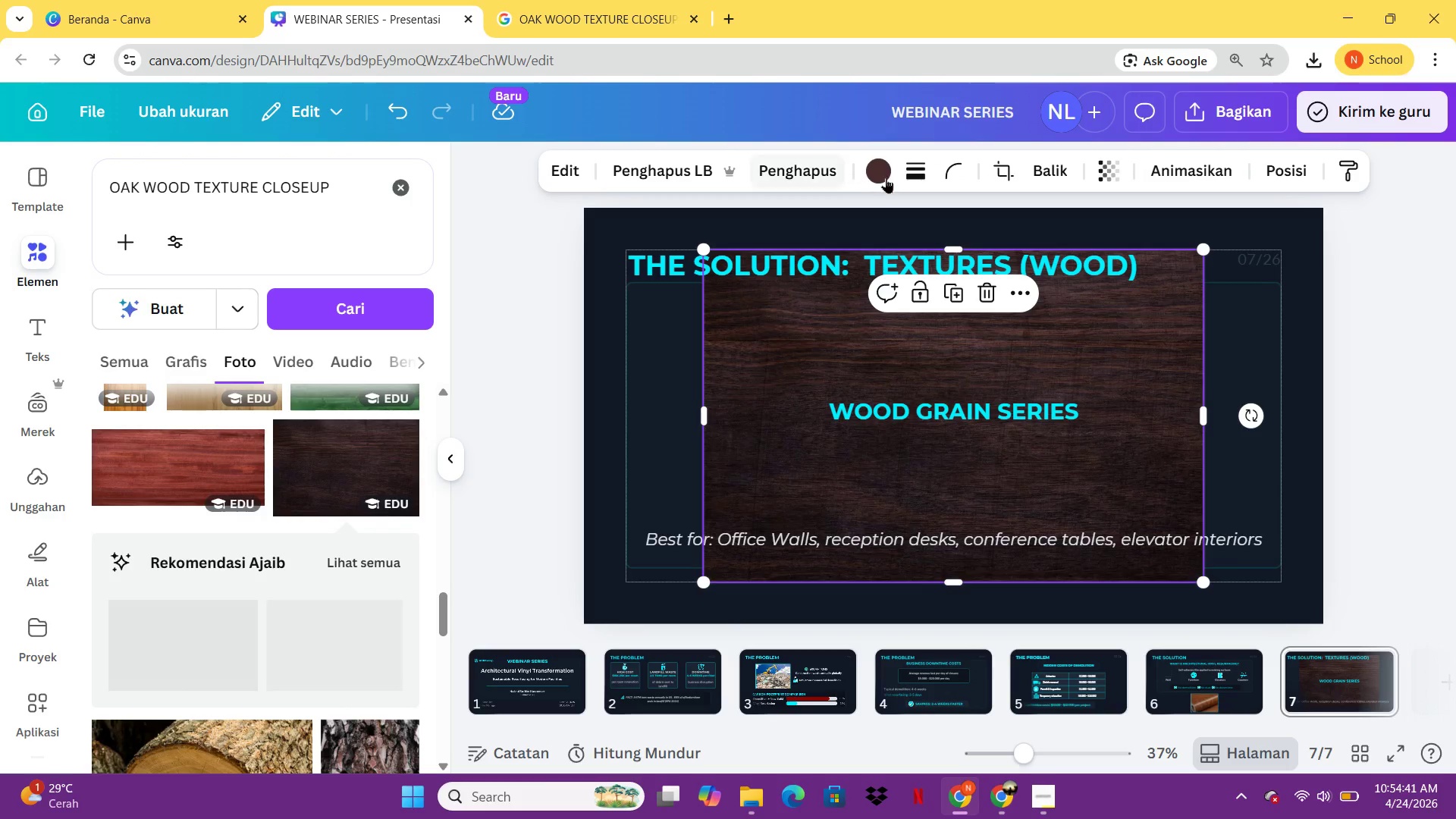 
left_click([905, 175])
 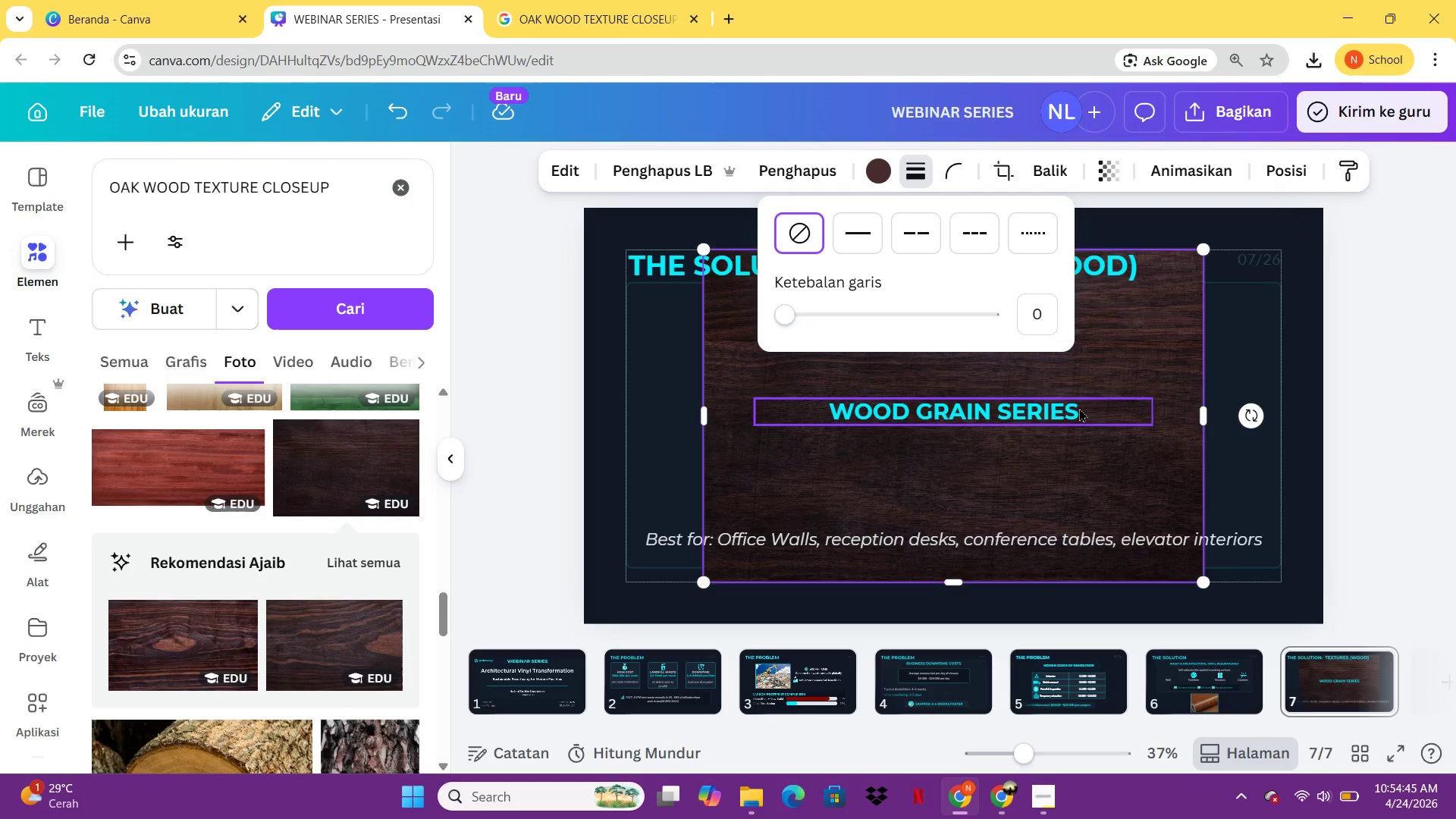 
left_click([1143, 355])
 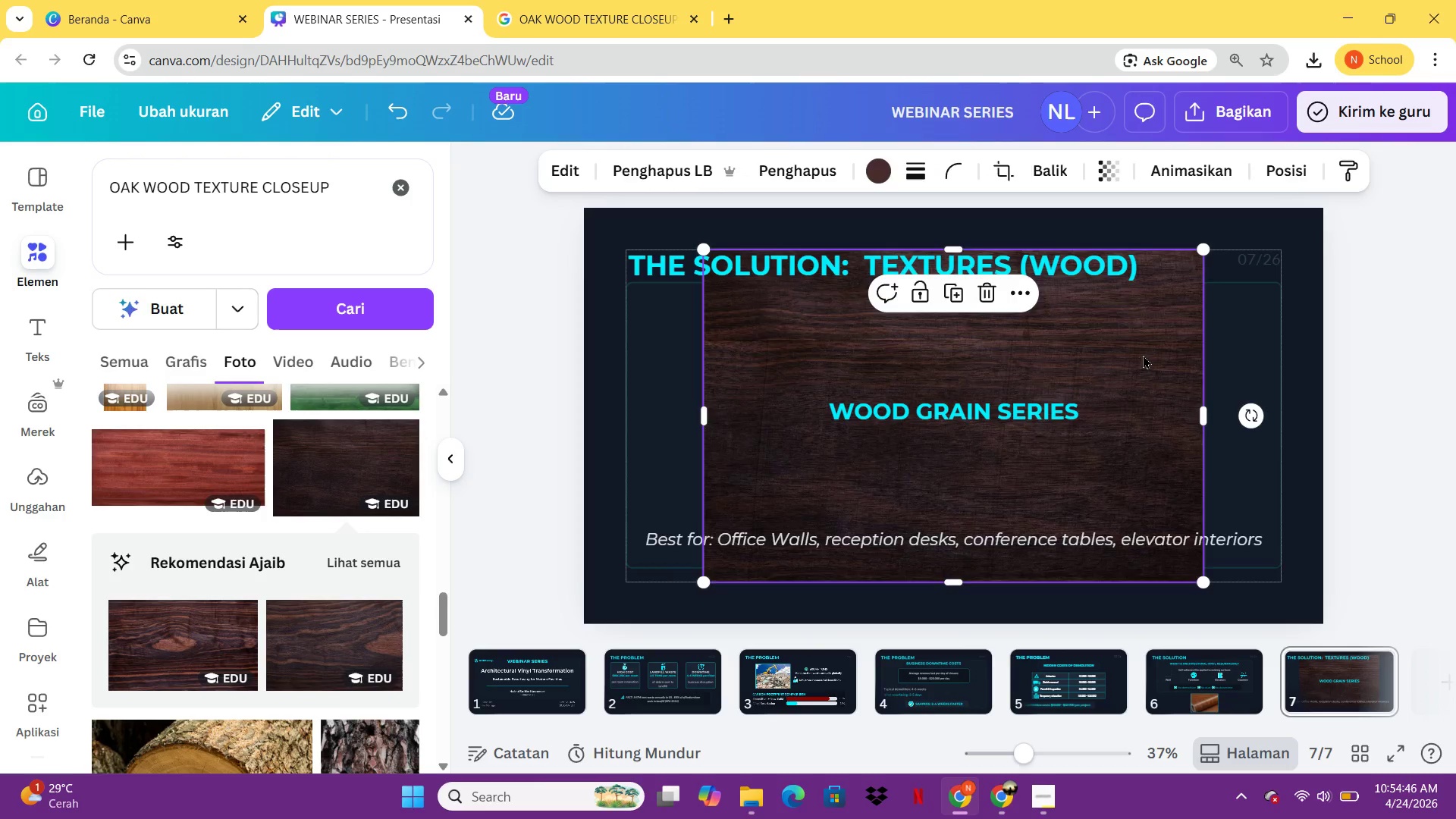 
key(Delete)
 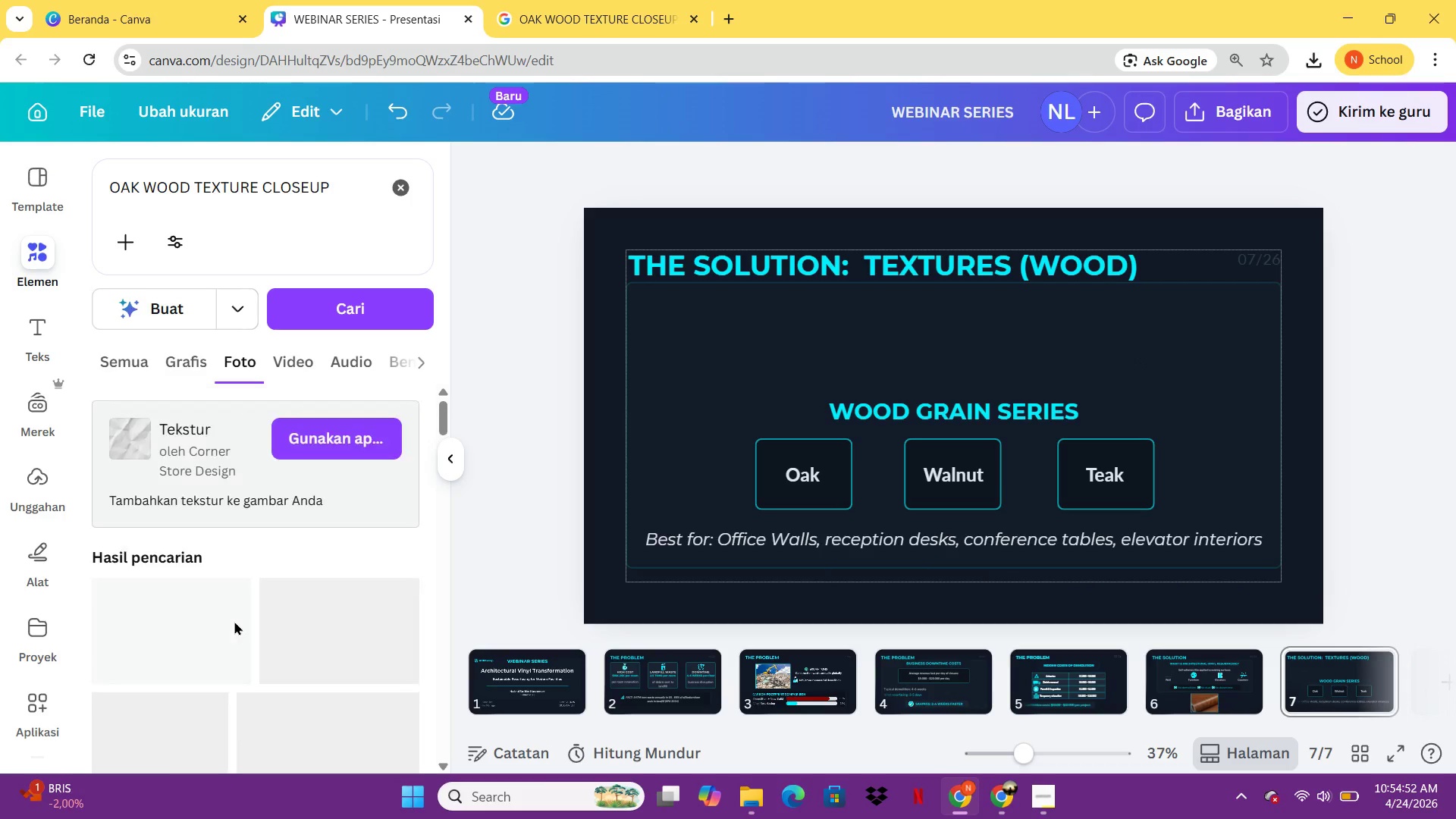 
wait(7.77)
 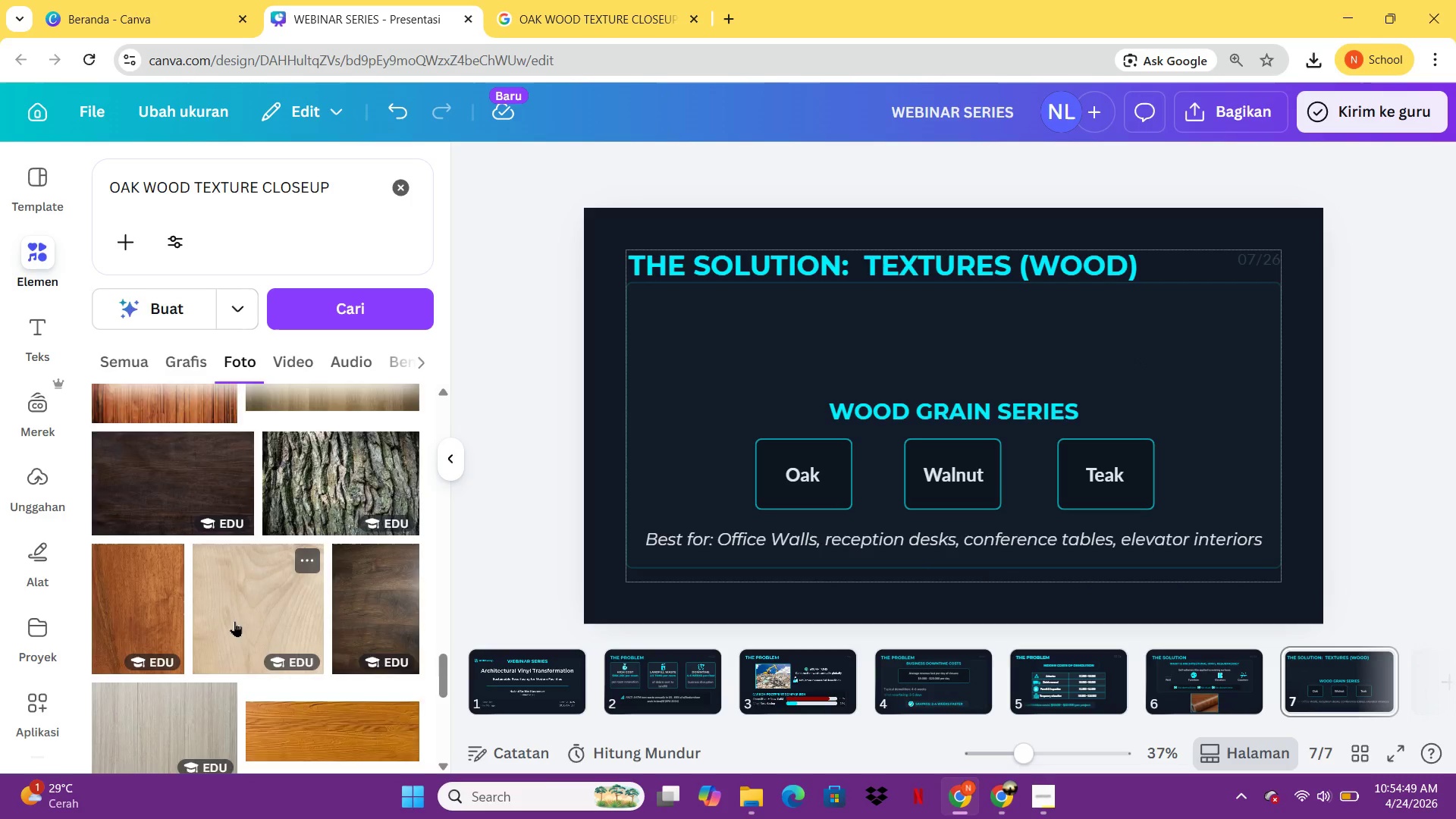 
left_click([373, 610])
 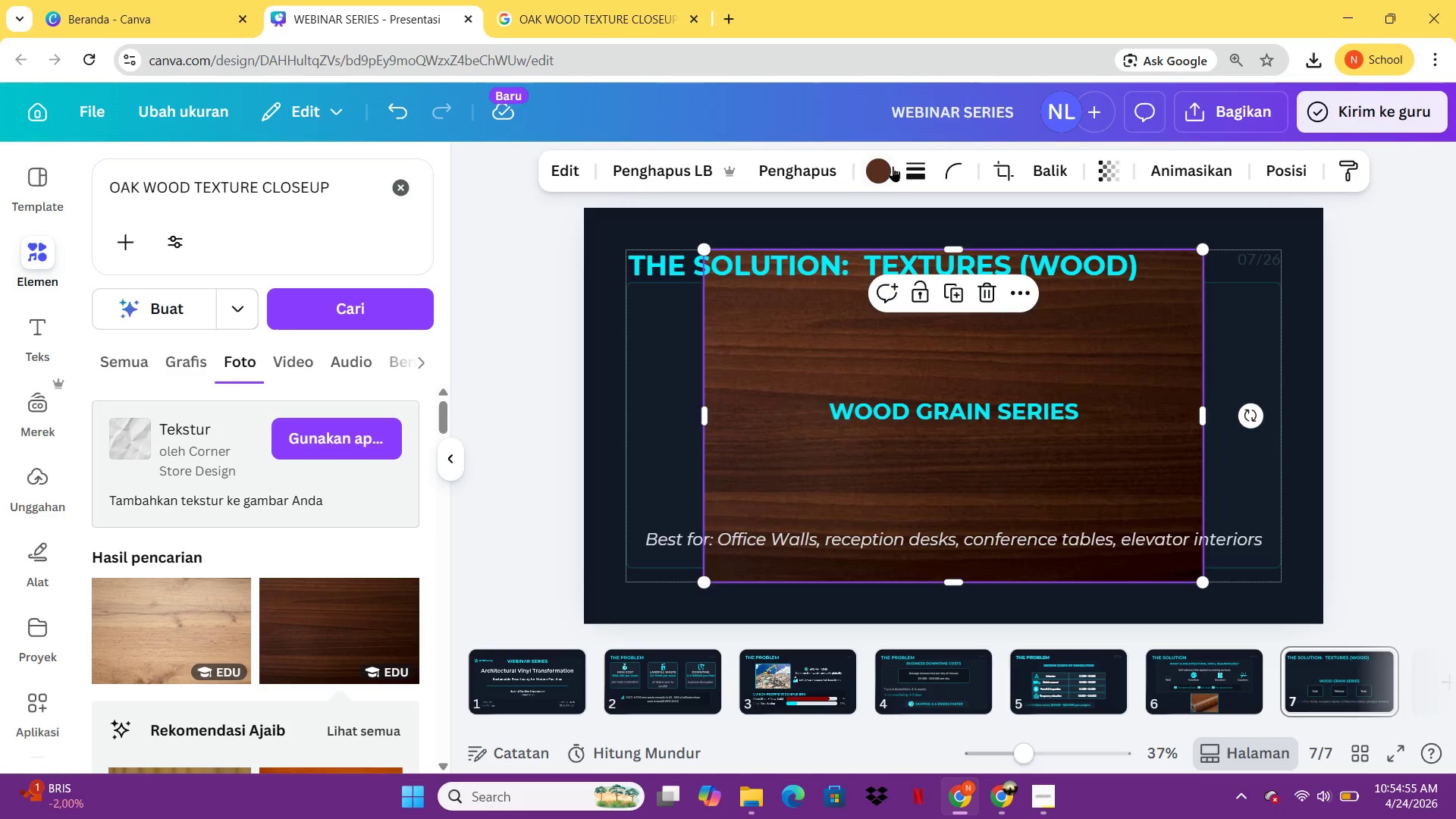 
left_click([901, 167])
 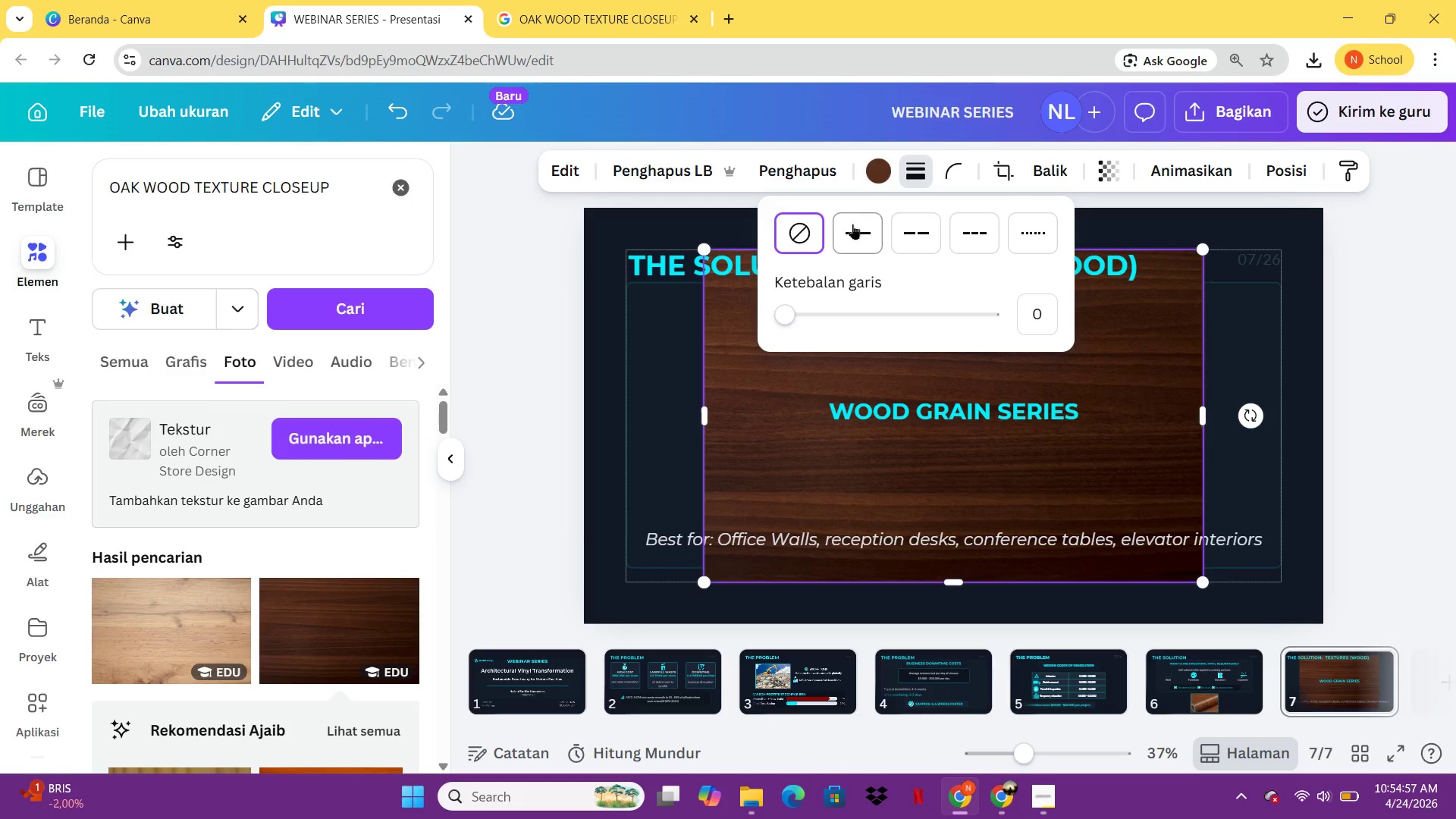 
left_click([844, 224])
 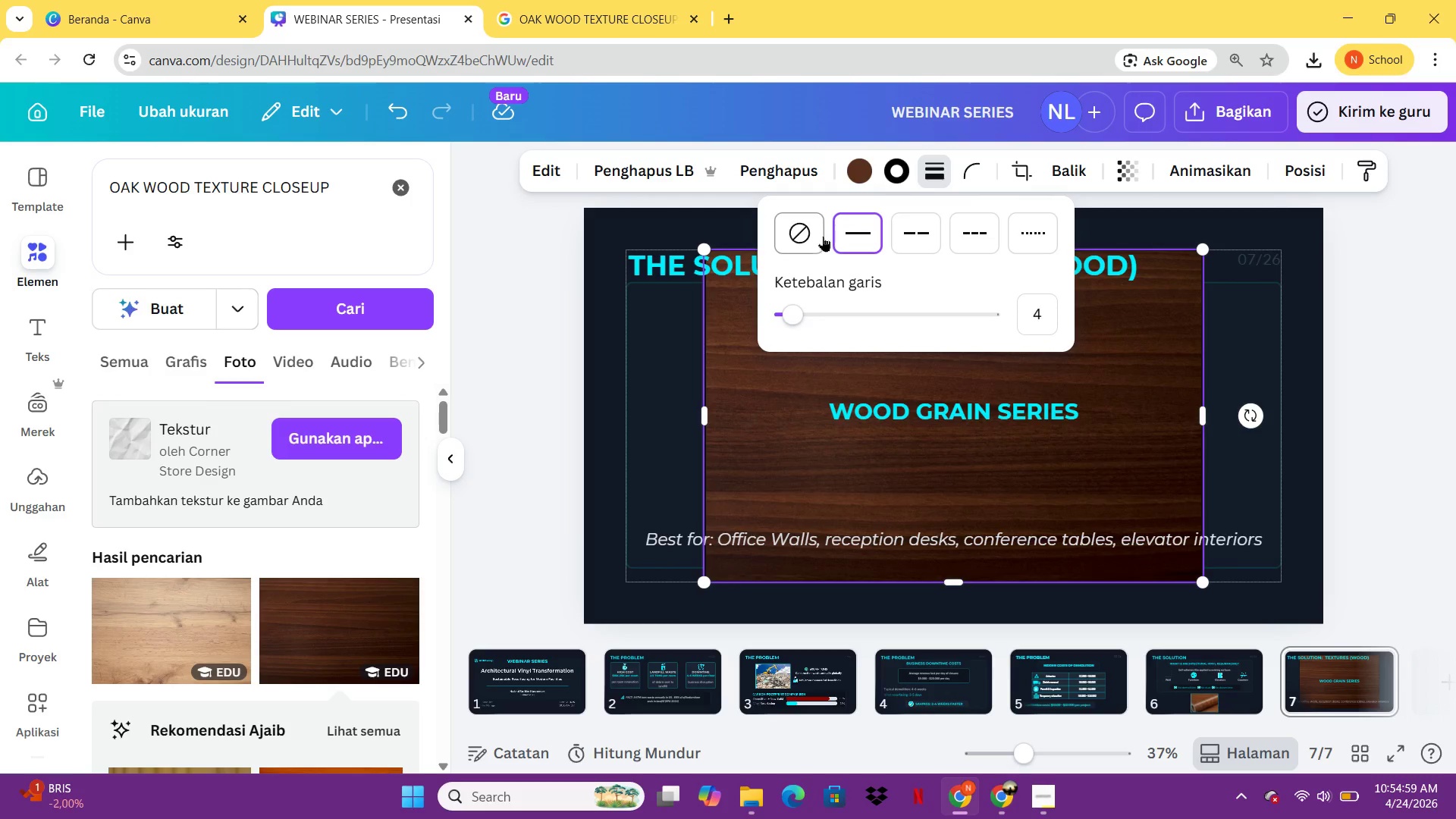 
left_click([890, 168])
 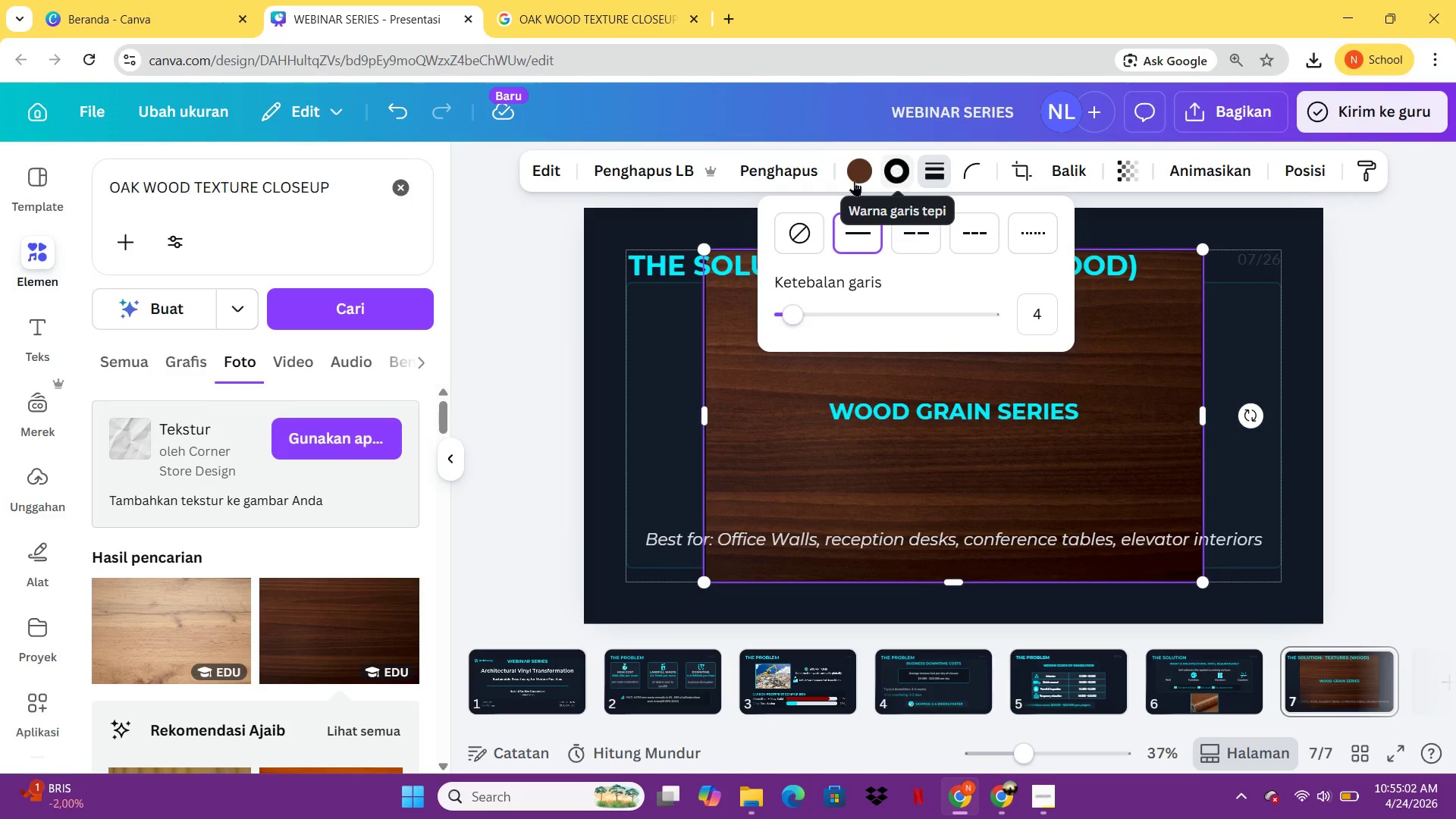 
left_click([886, 177])
 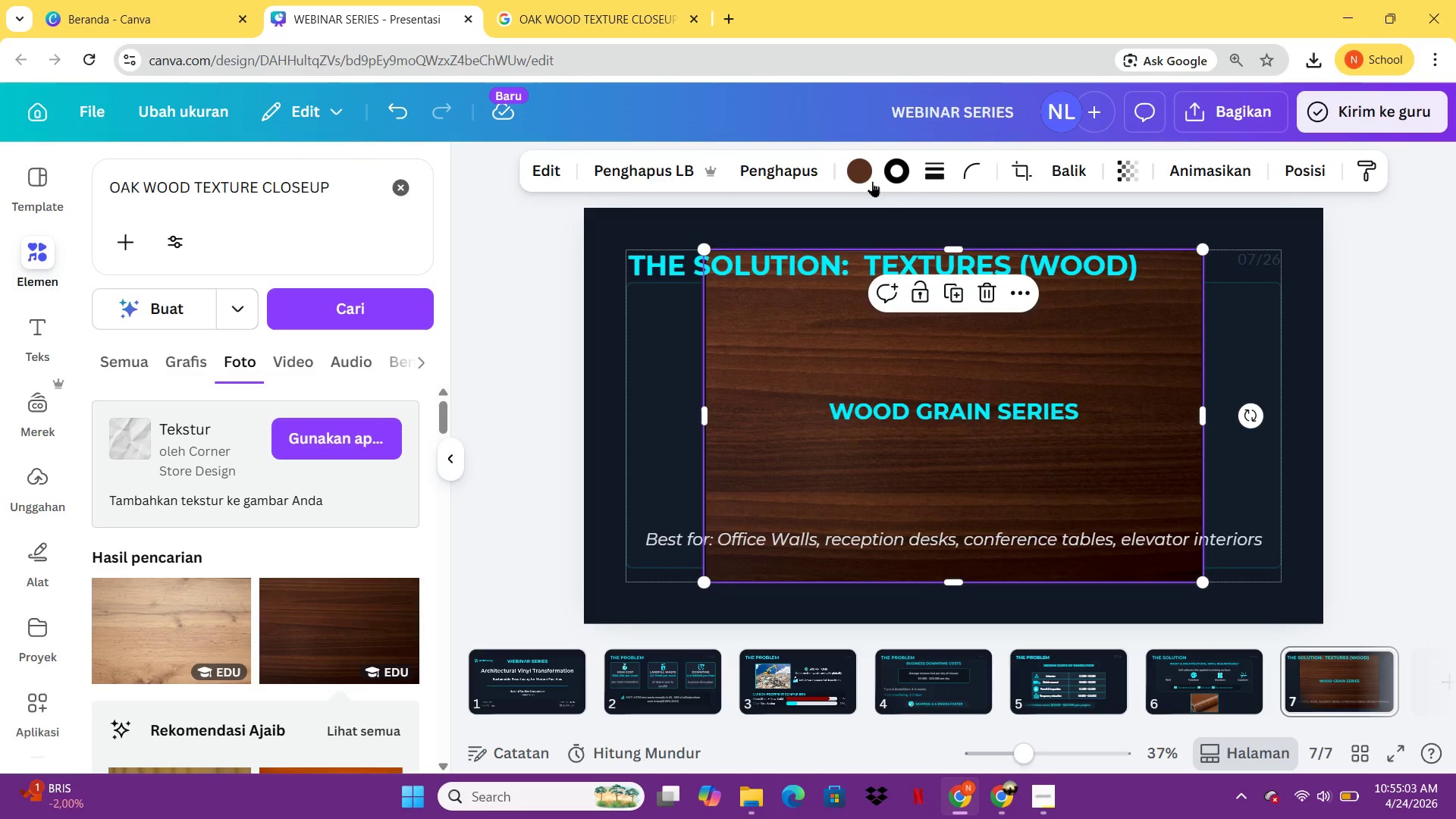 
left_click([901, 173])
 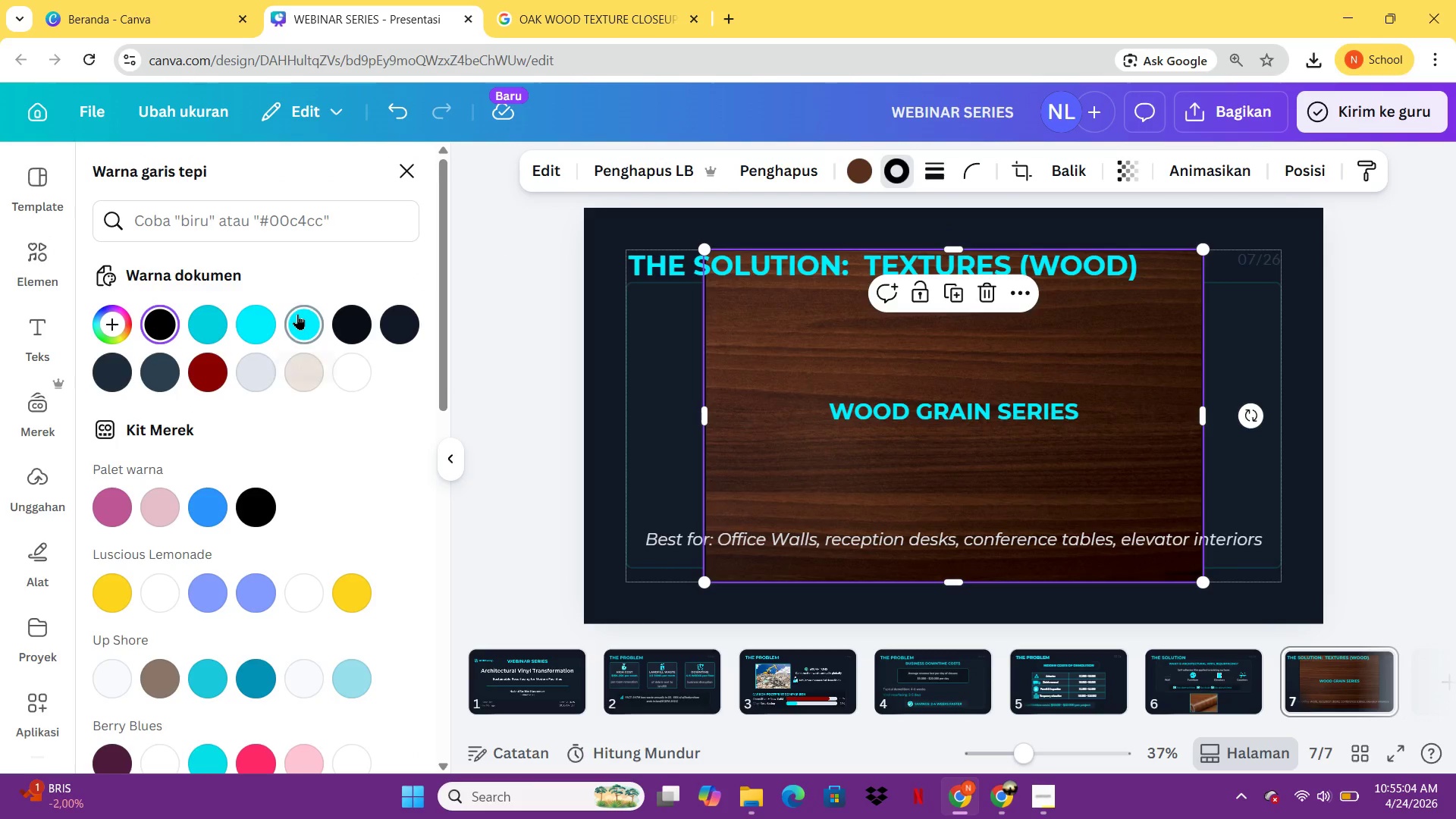 
left_click([297, 314])
 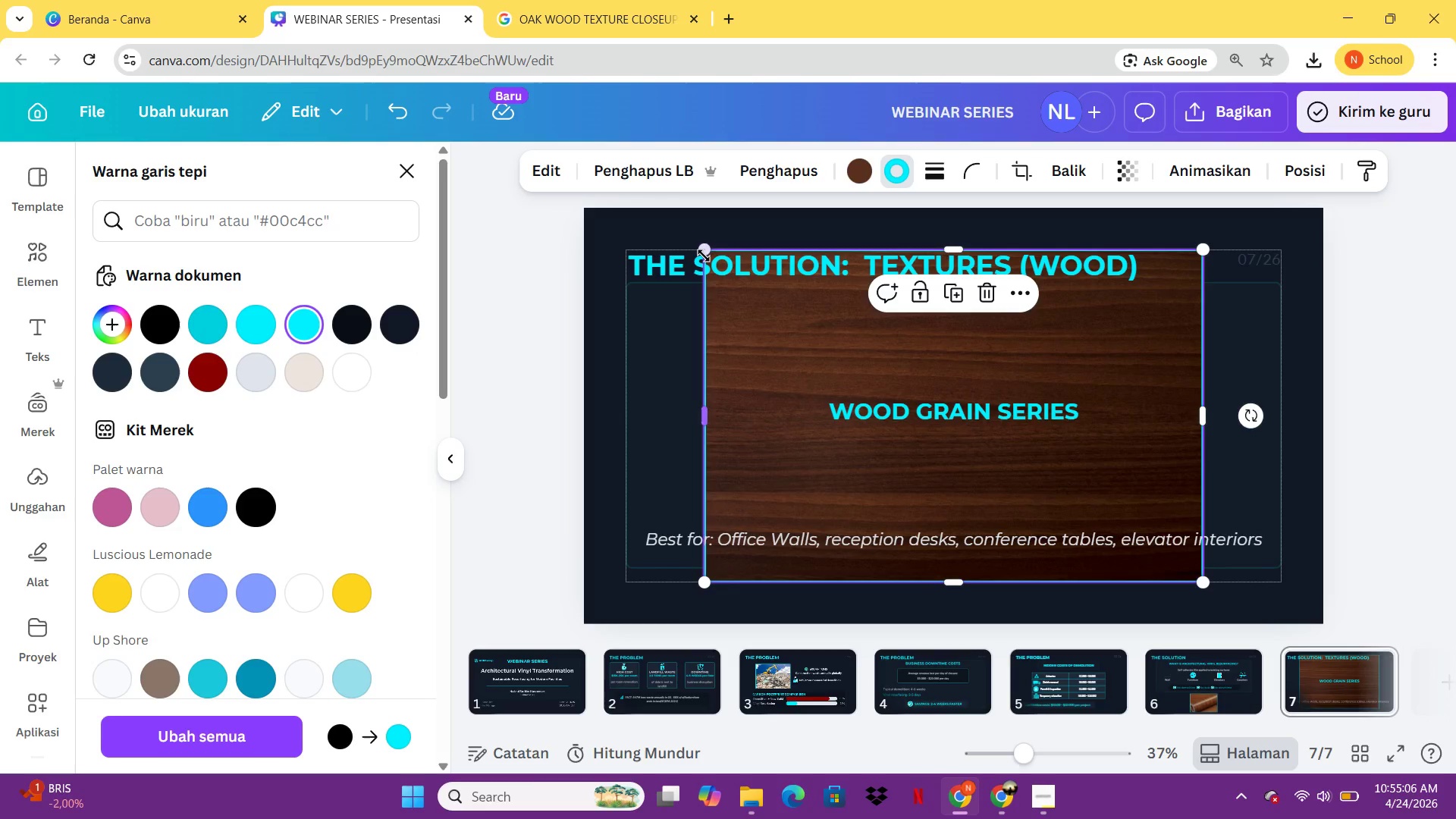 
left_click_drag(start_coordinate=[704, 253], to_coordinate=[967, 507])
 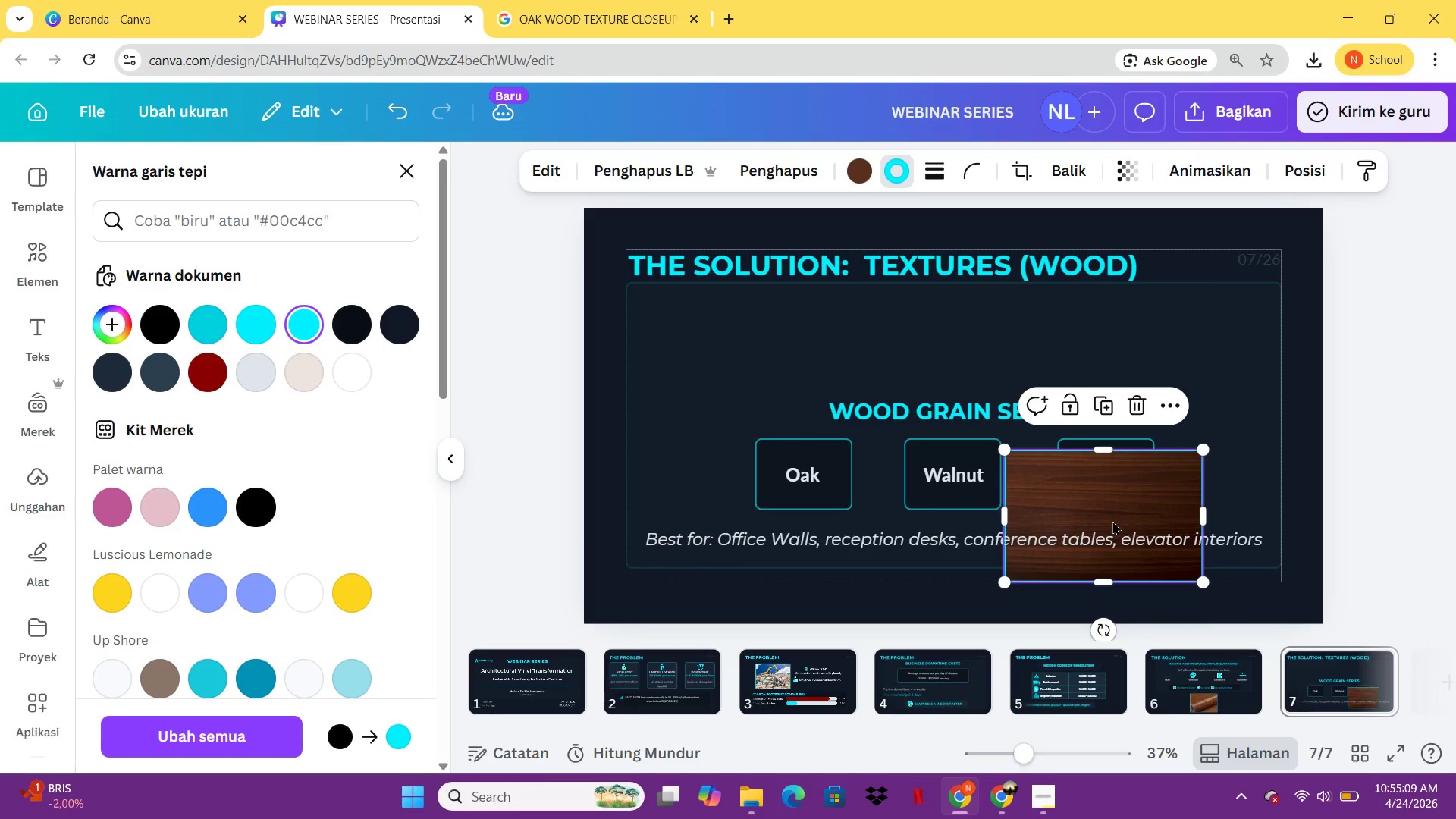 
left_click_drag(start_coordinate=[1112, 521], to_coordinate=[946, 340])
 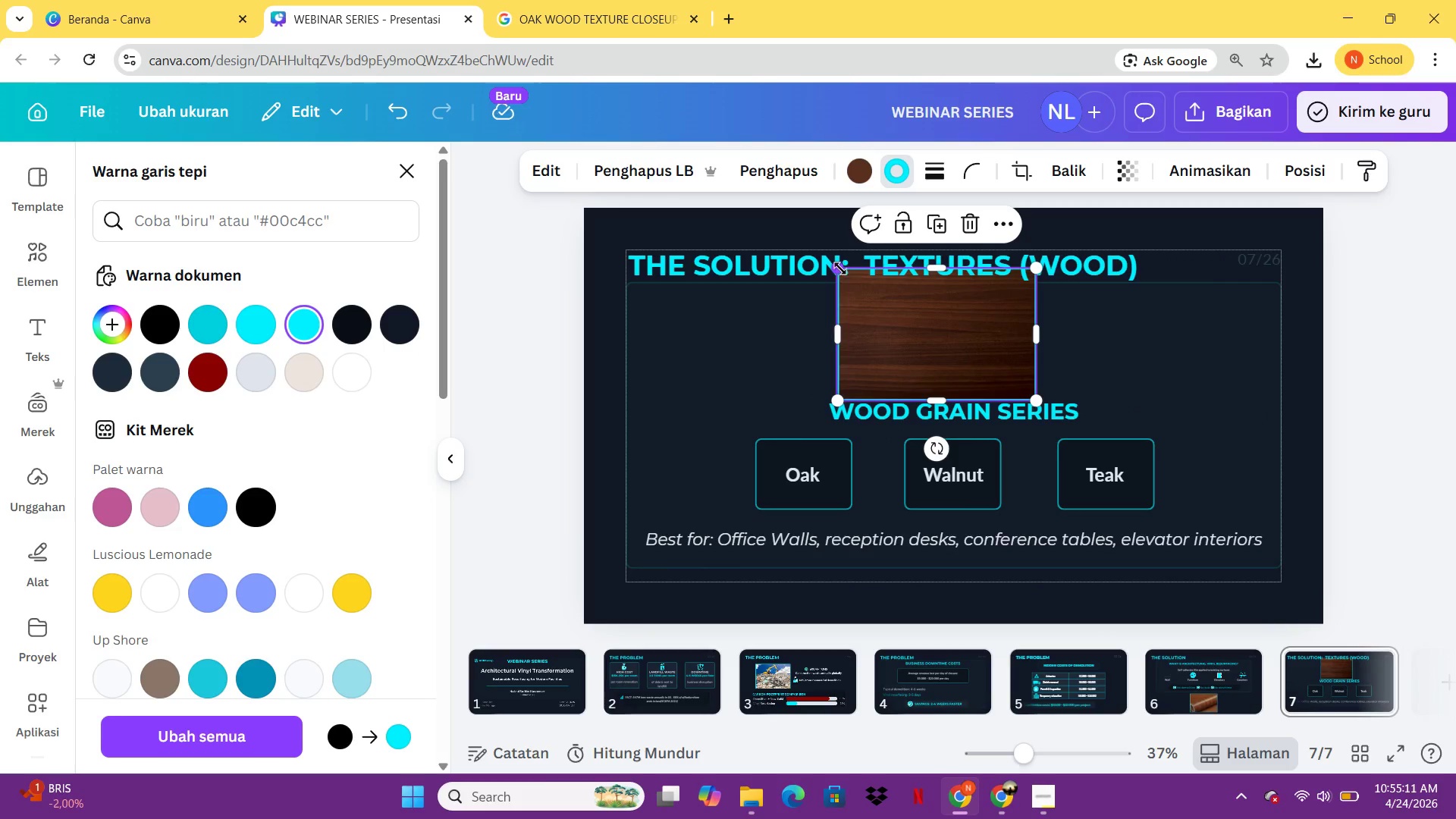 
left_click_drag(start_coordinate=[837, 266], to_coordinate=[862, 291])
 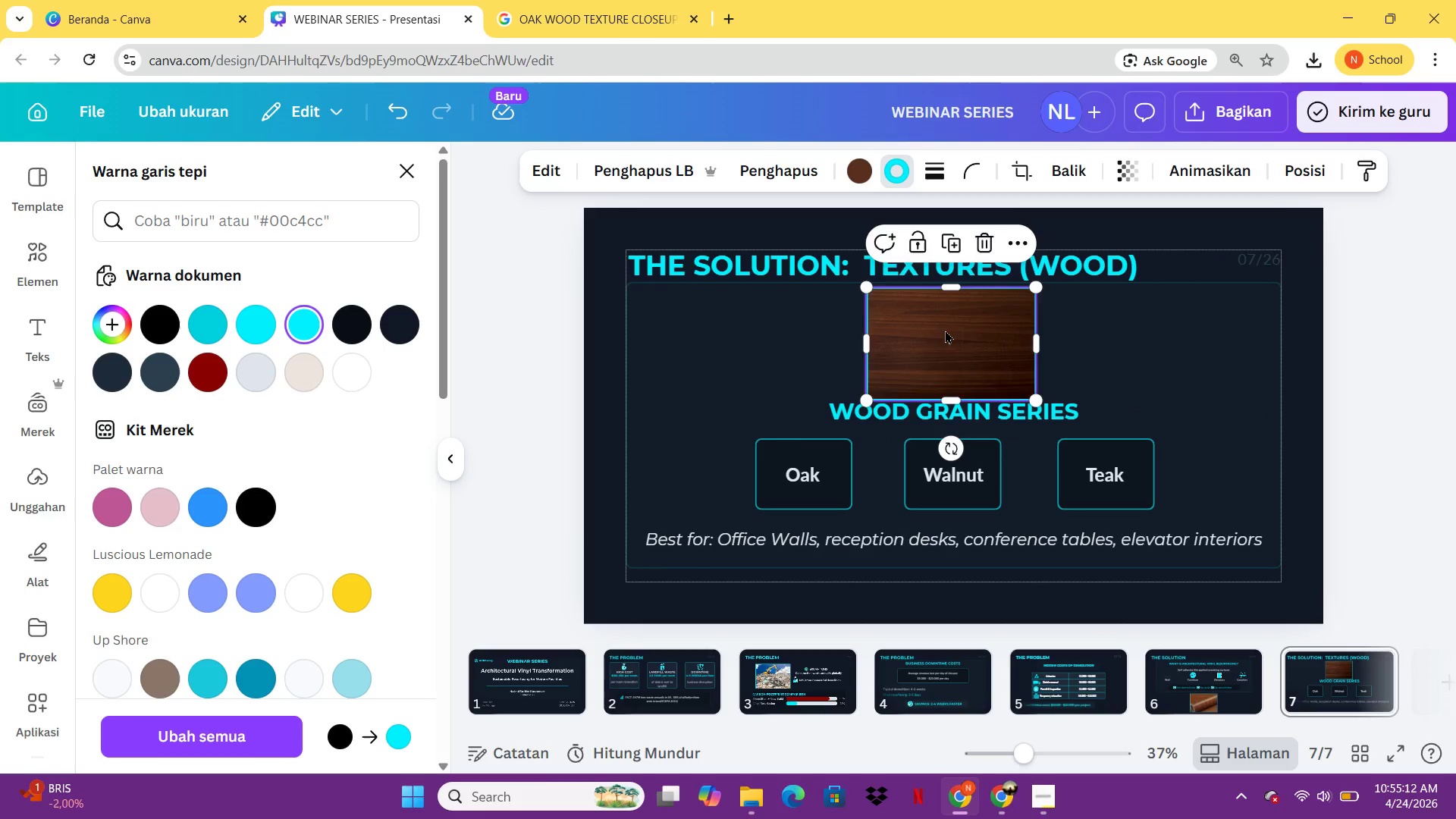 
left_click_drag(start_coordinate=[945, 330], to_coordinate=[949, 334])
 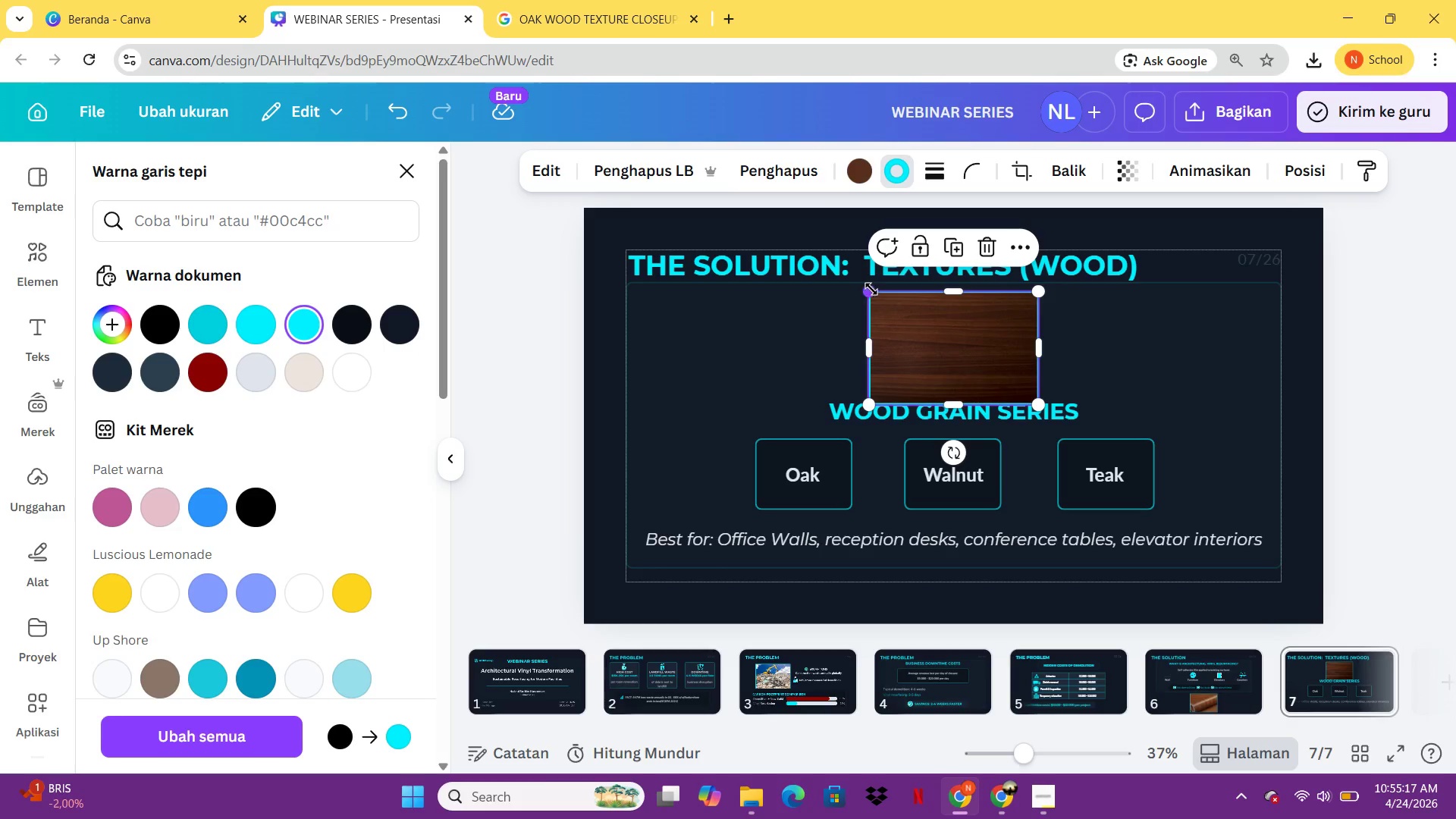 
left_click_drag(start_coordinate=[871, 289], to_coordinate=[886, 299])
 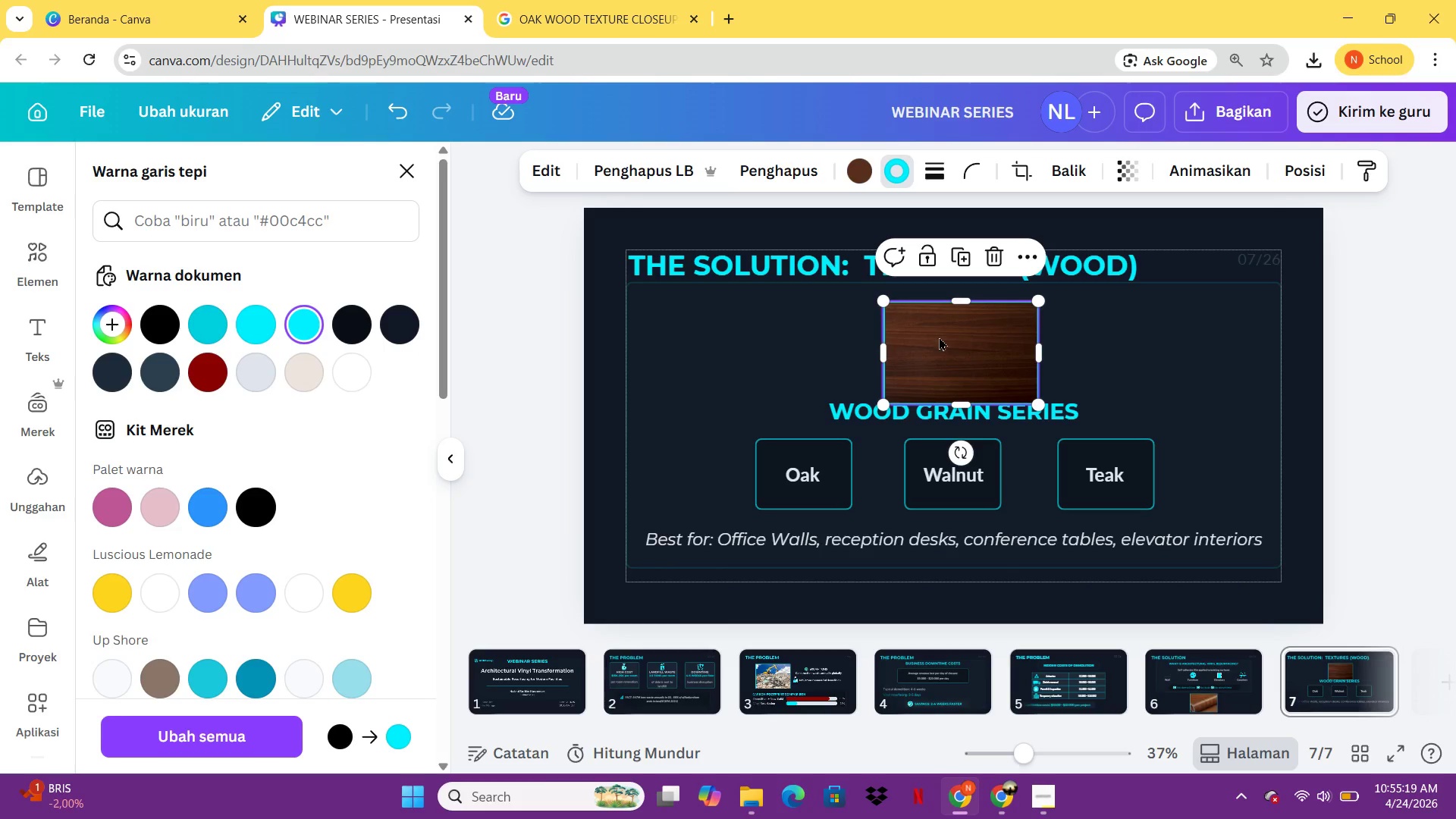 
left_click_drag(start_coordinate=[939, 337], to_coordinate=[933, 328])
 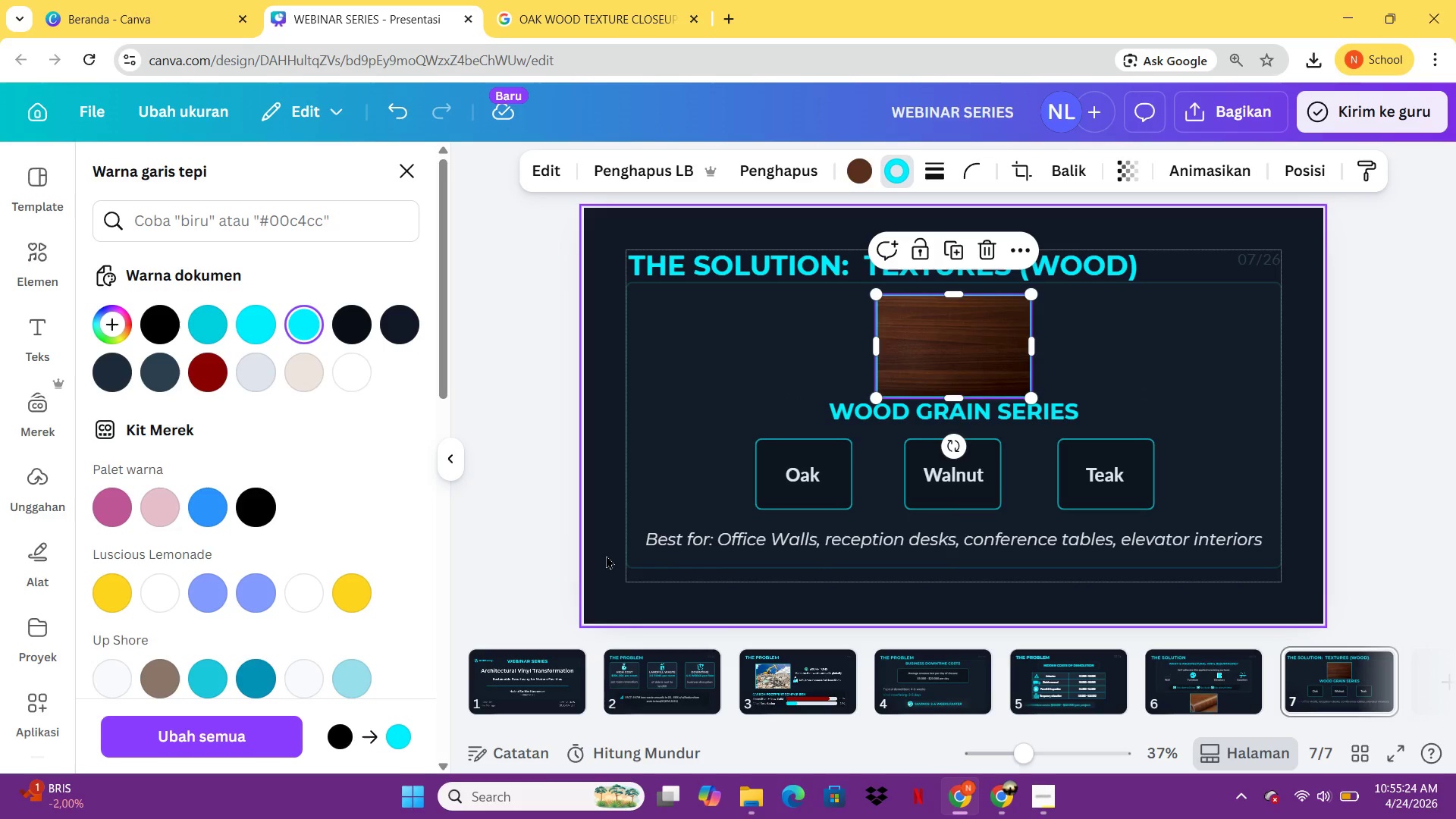 
left_click([604, 556])
 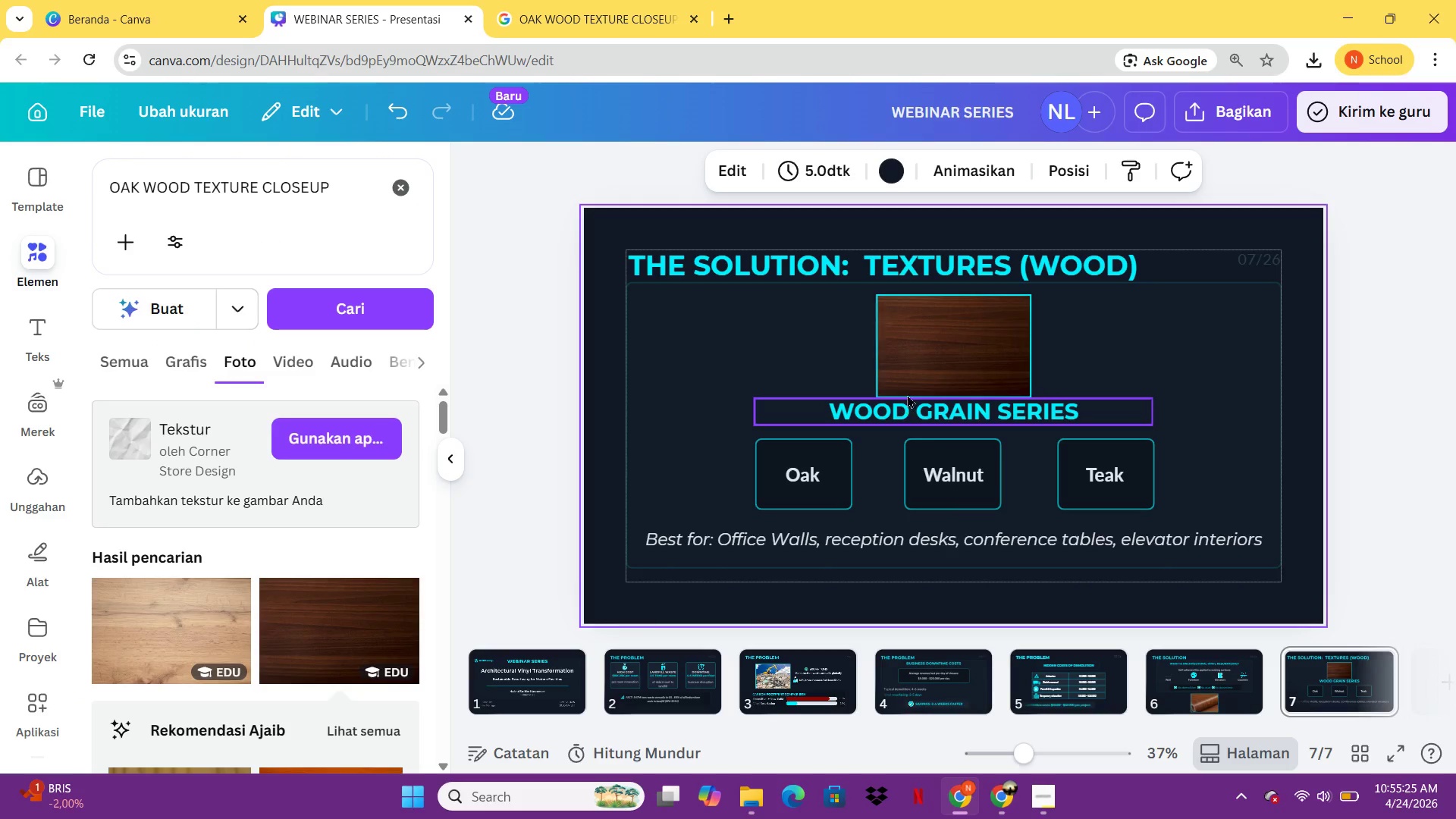 
left_click([932, 356])
 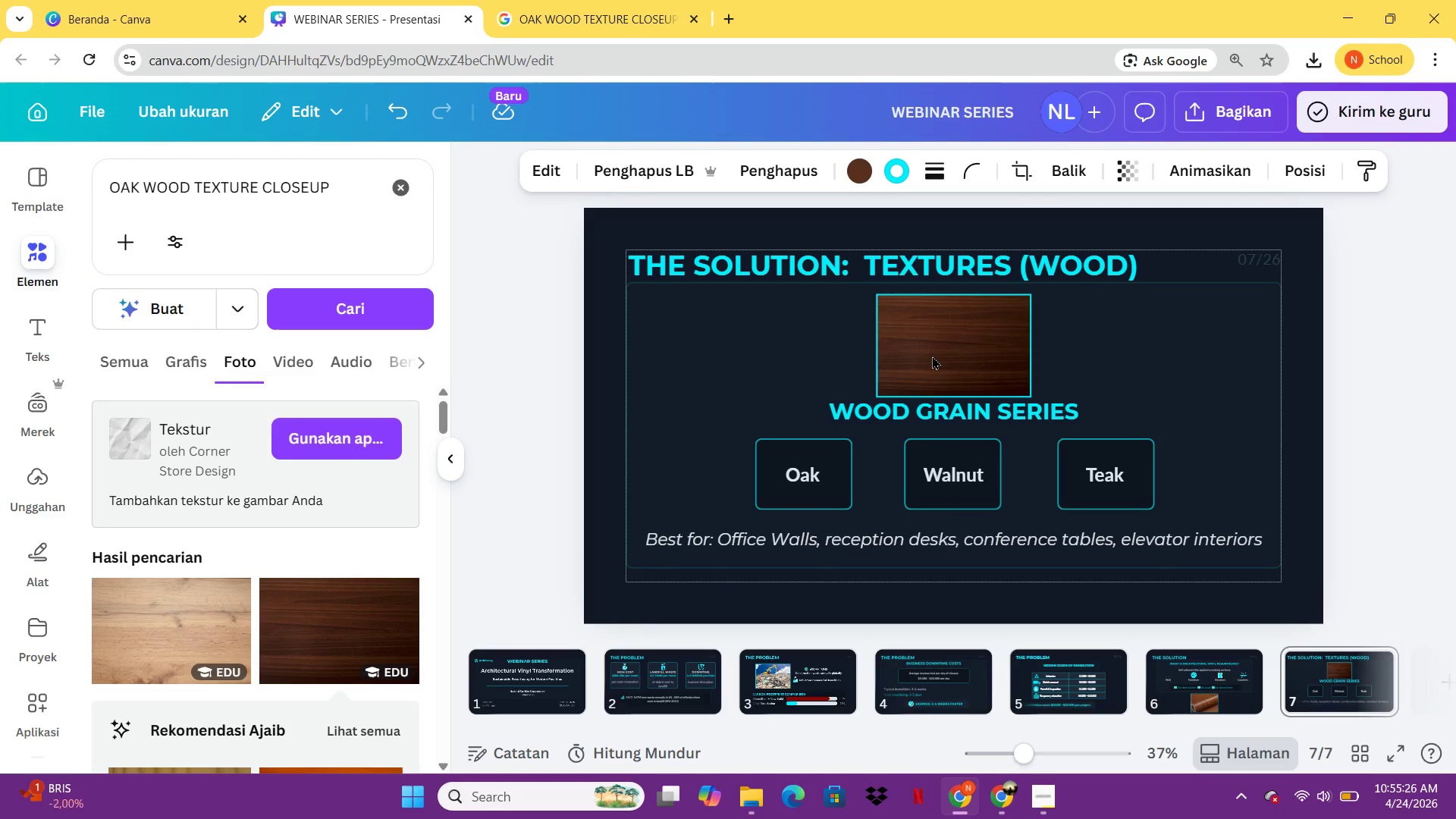 
key(ArrowUp)
 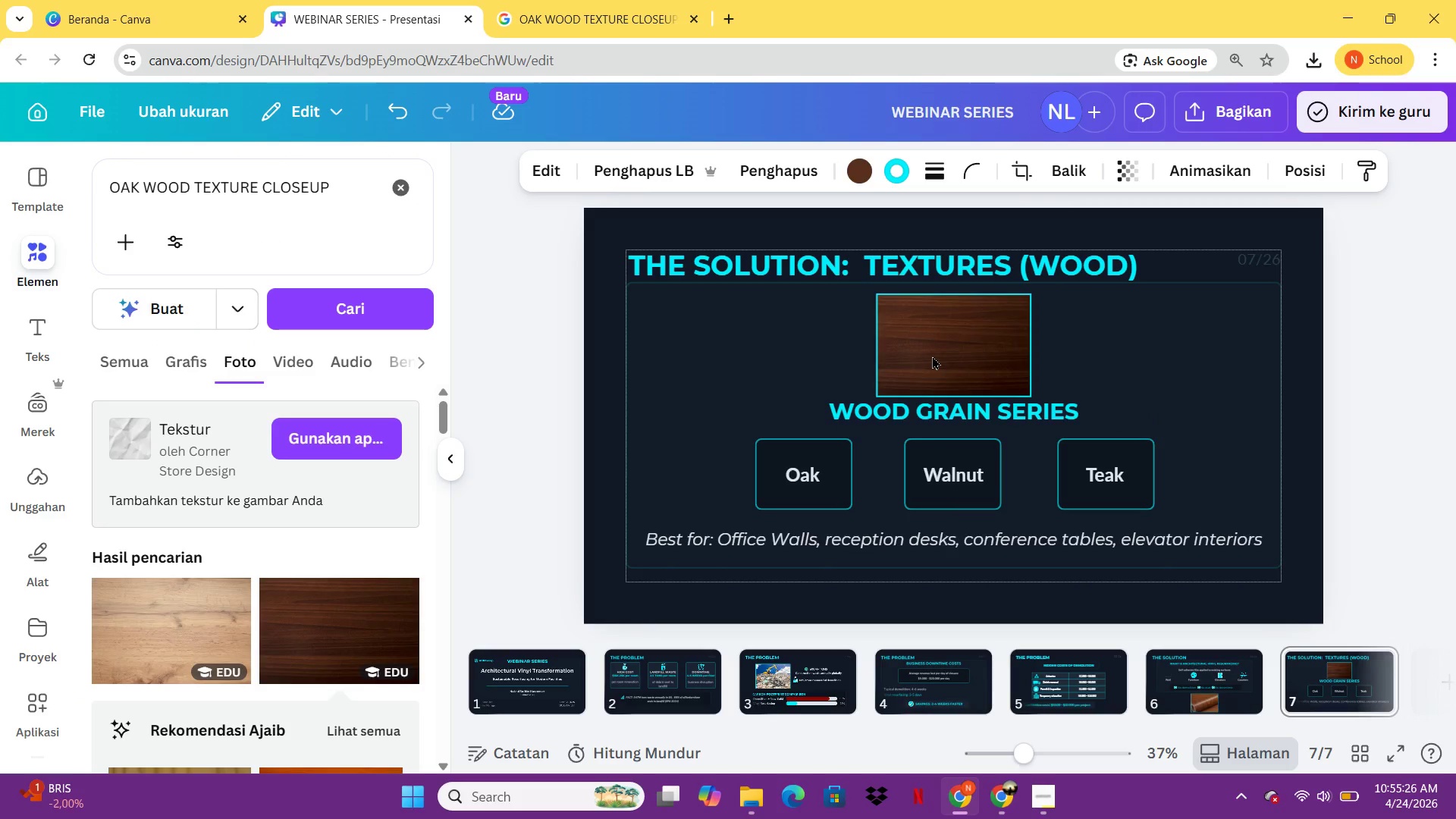 
key(ArrowUp)
 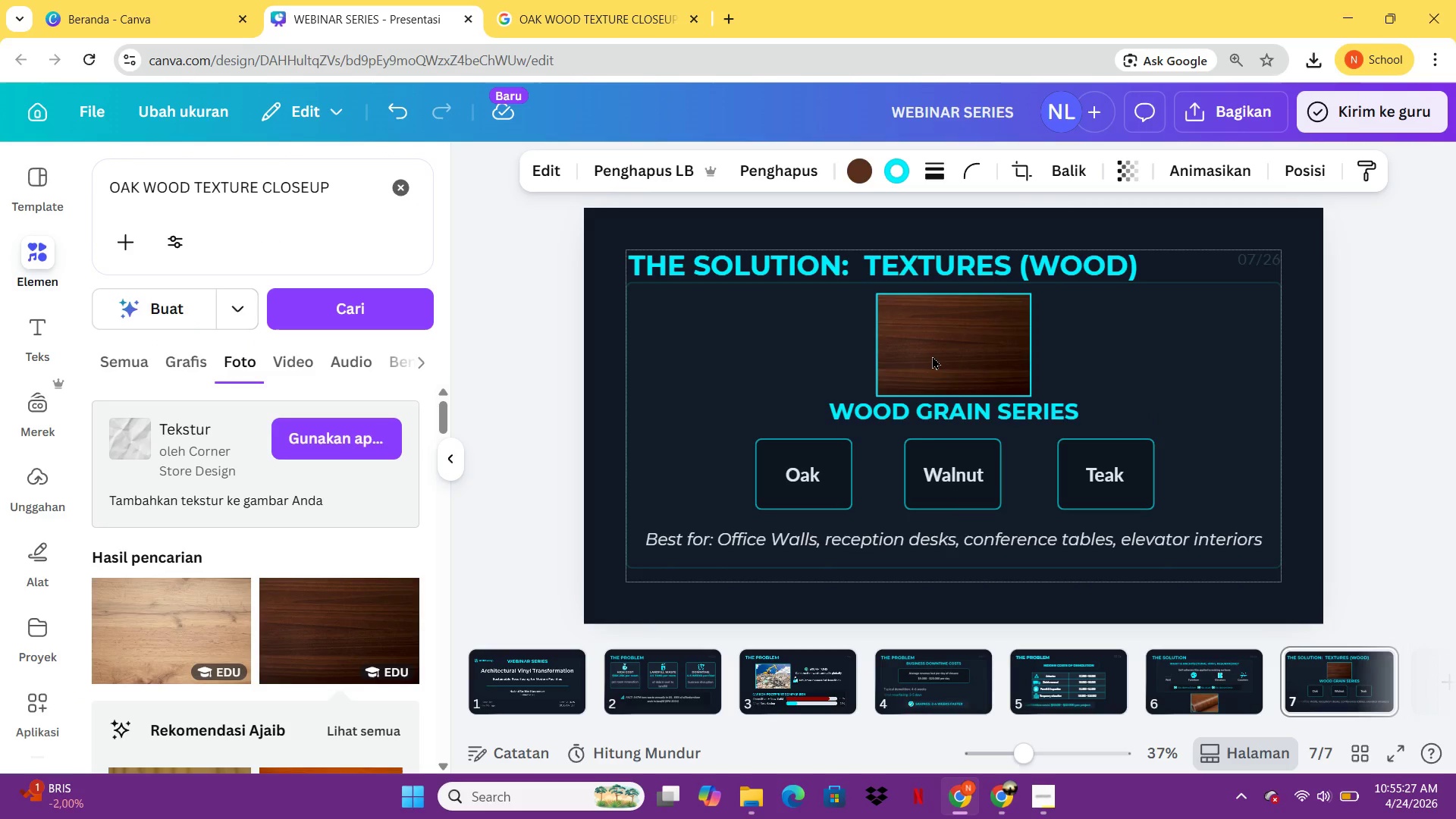 
key(ArrowUp)
 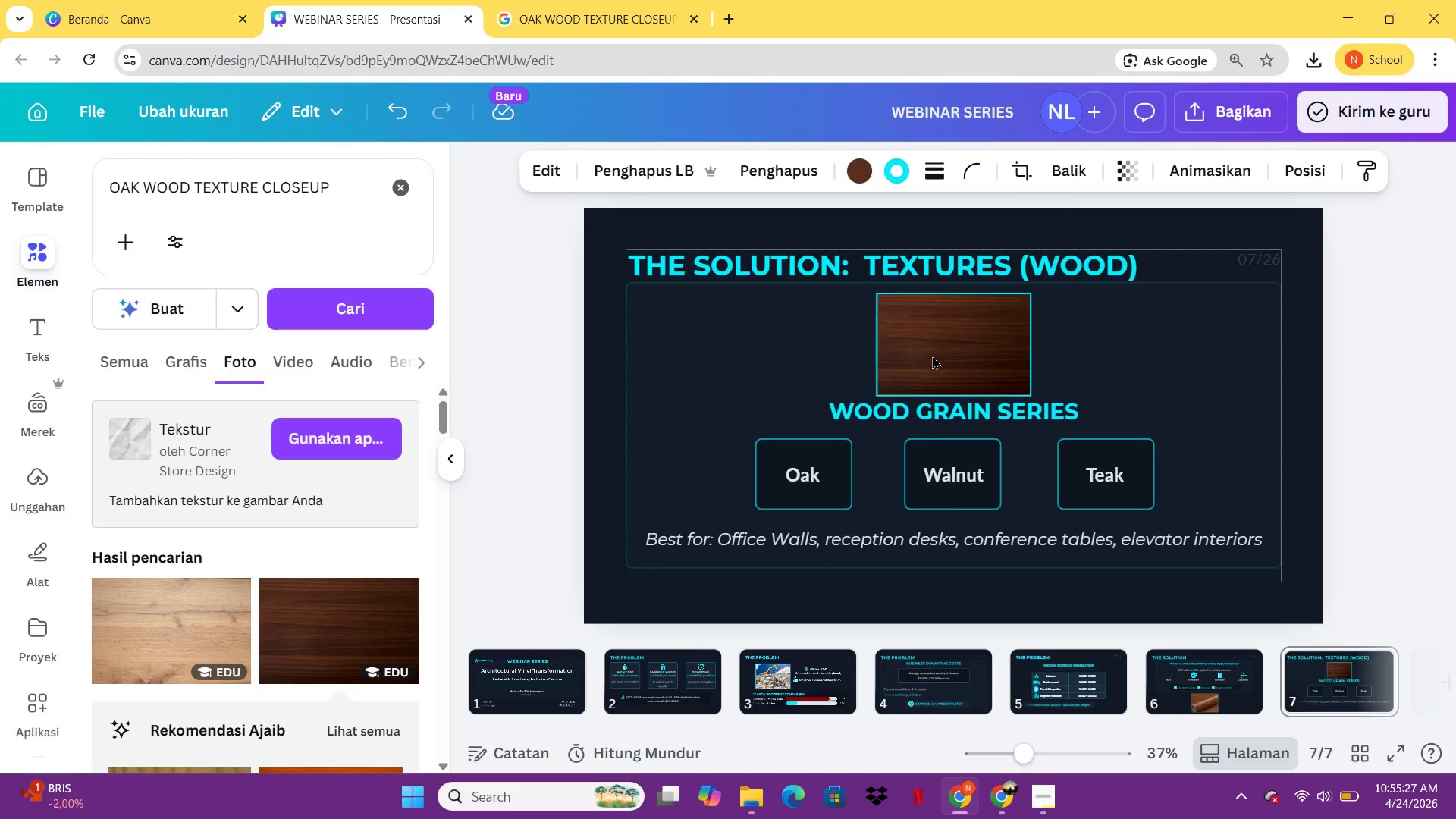 
key(ArrowUp)
 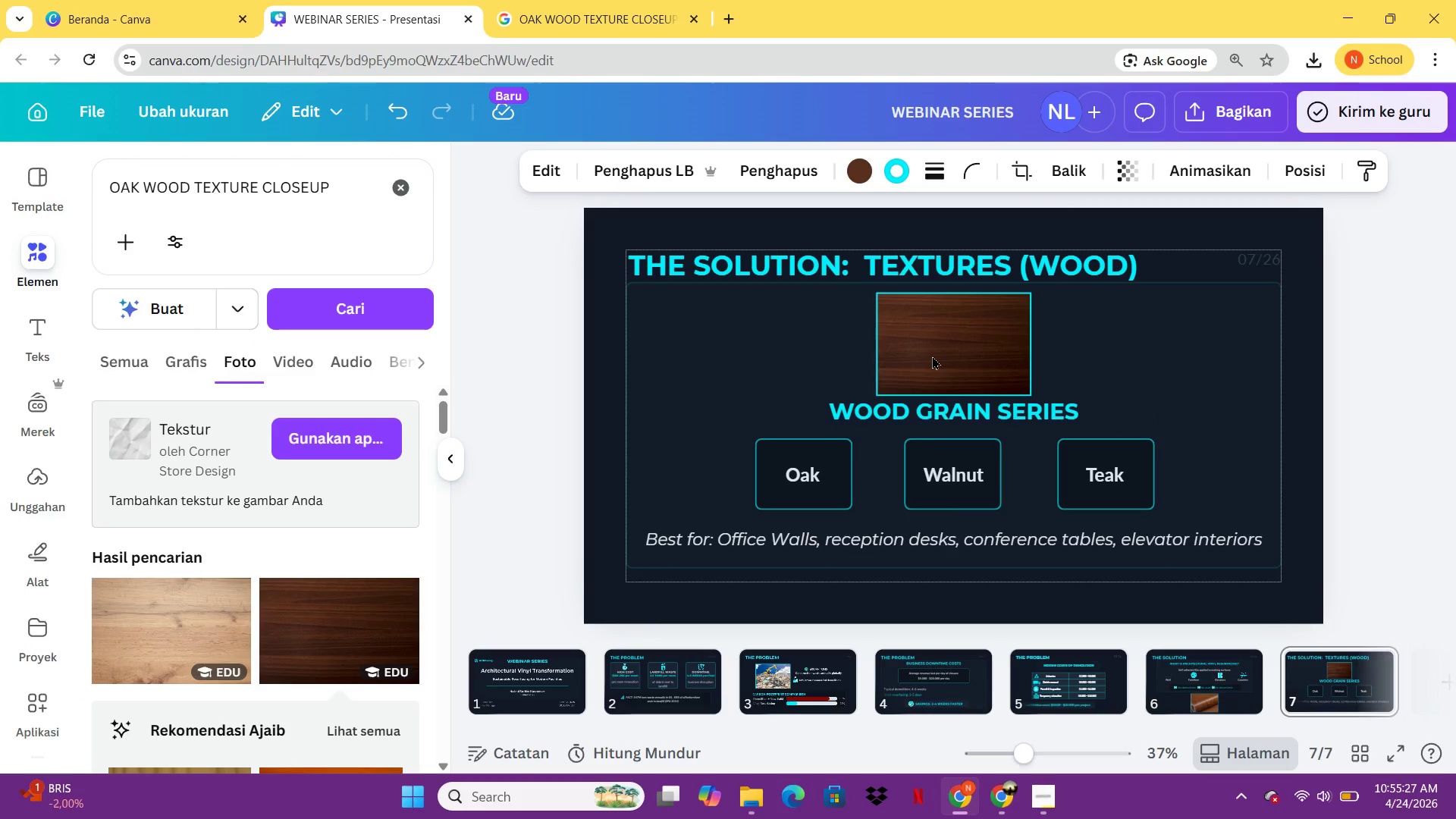 
key(ArrowUp)
 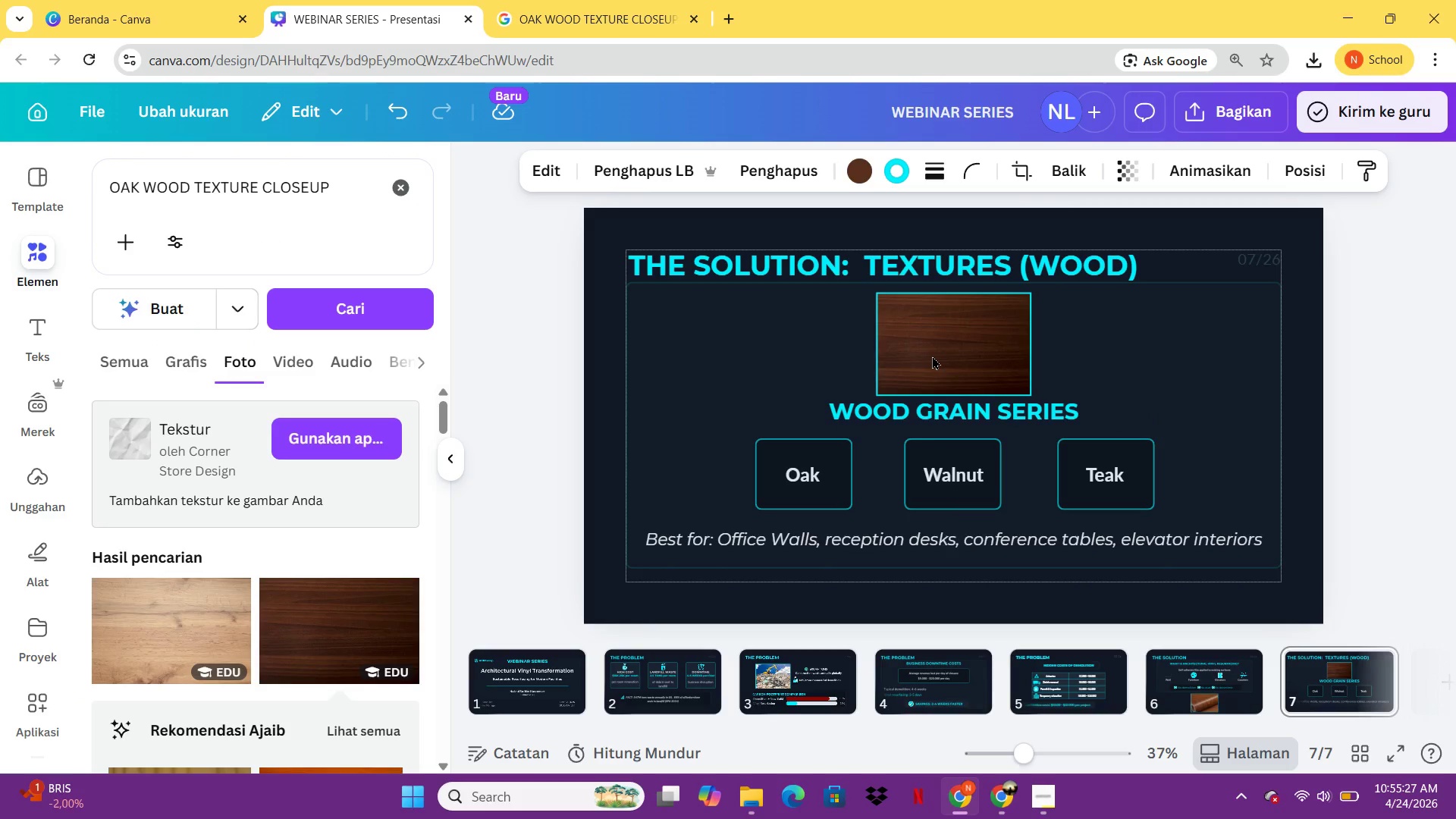 
key(ArrowUp)
 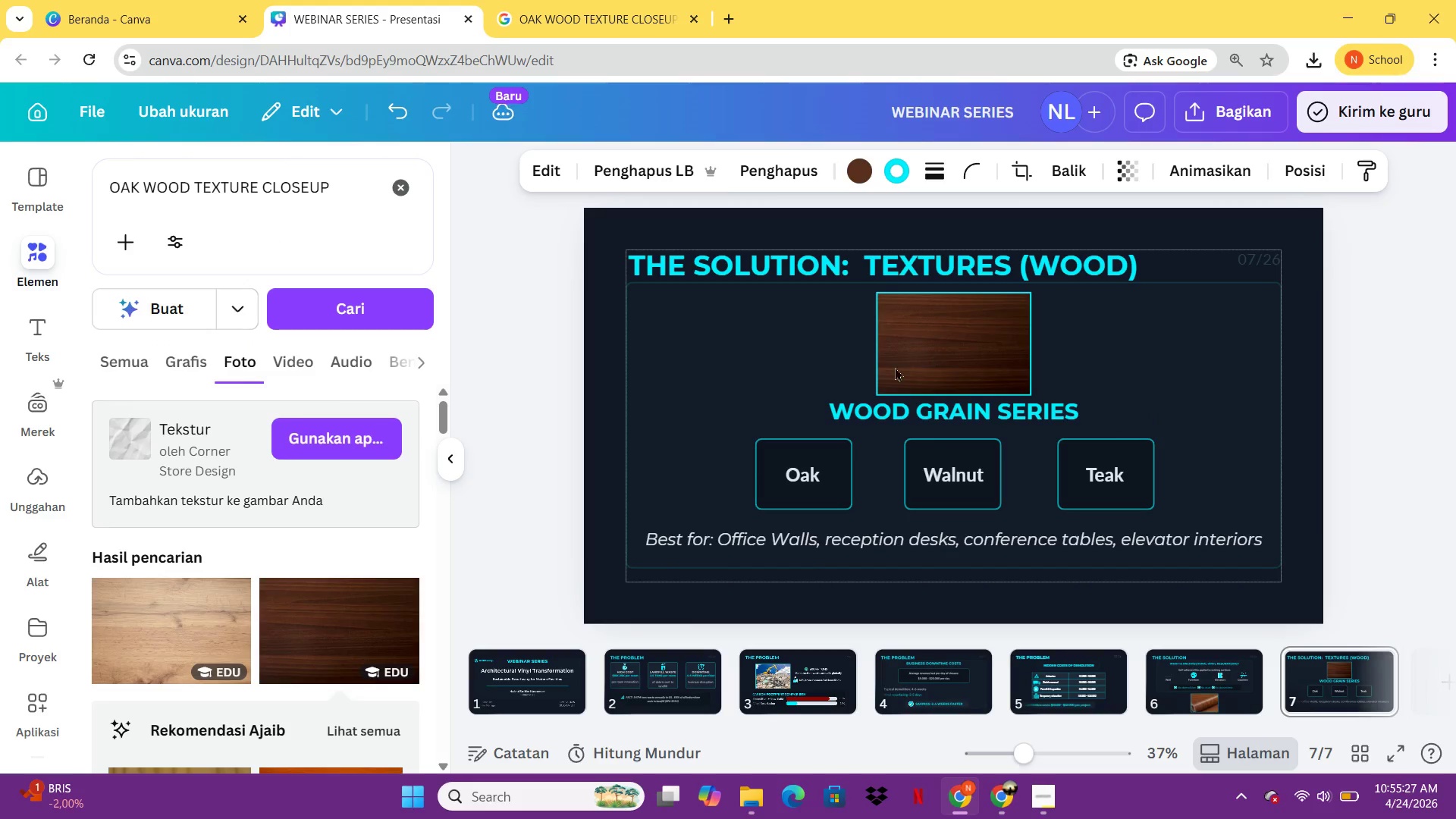 
left_click([932, 356])
 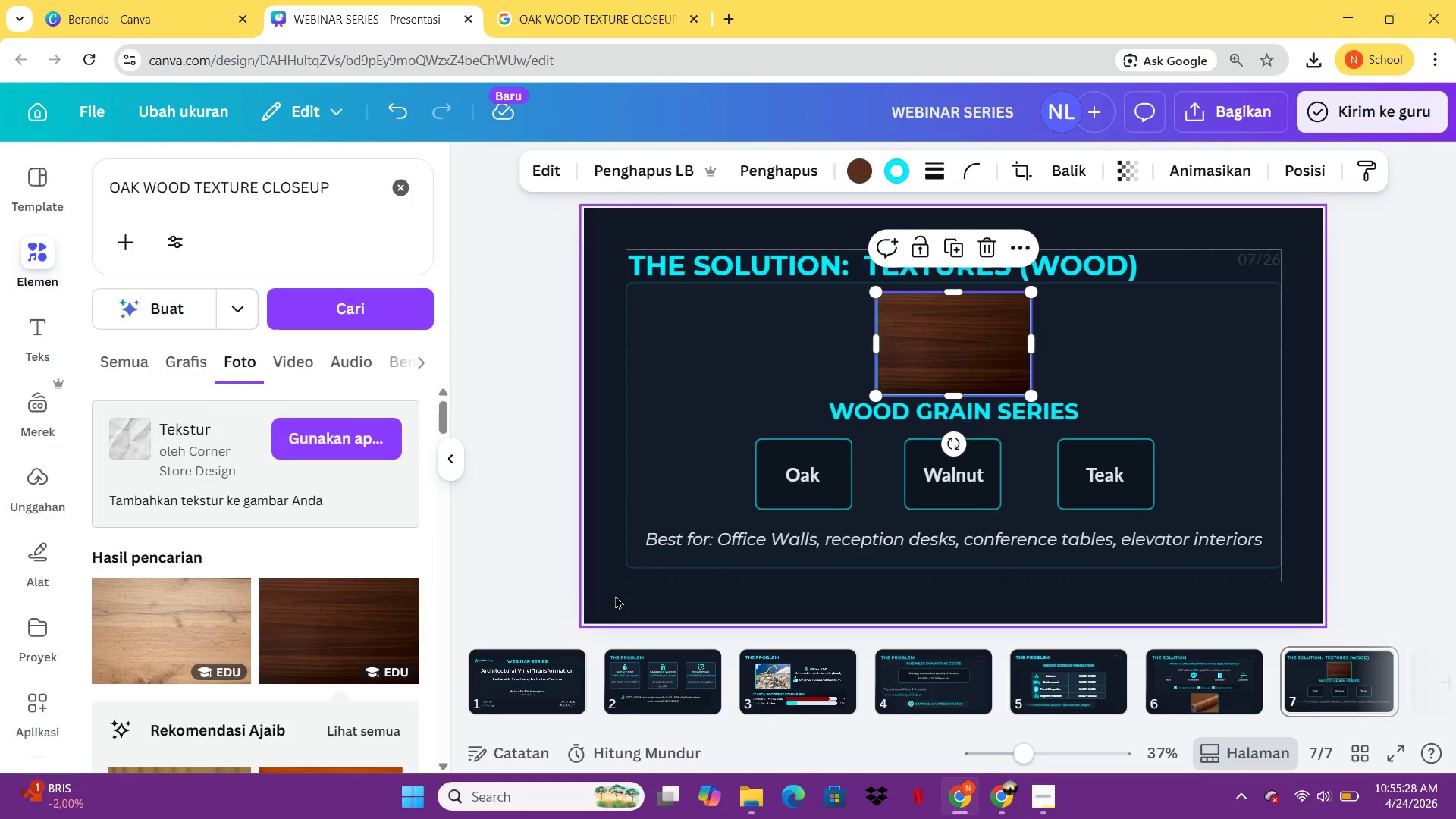 
left_click_drag(start_coordinate=[613, 595], to_coordinate=[1128, 298])
 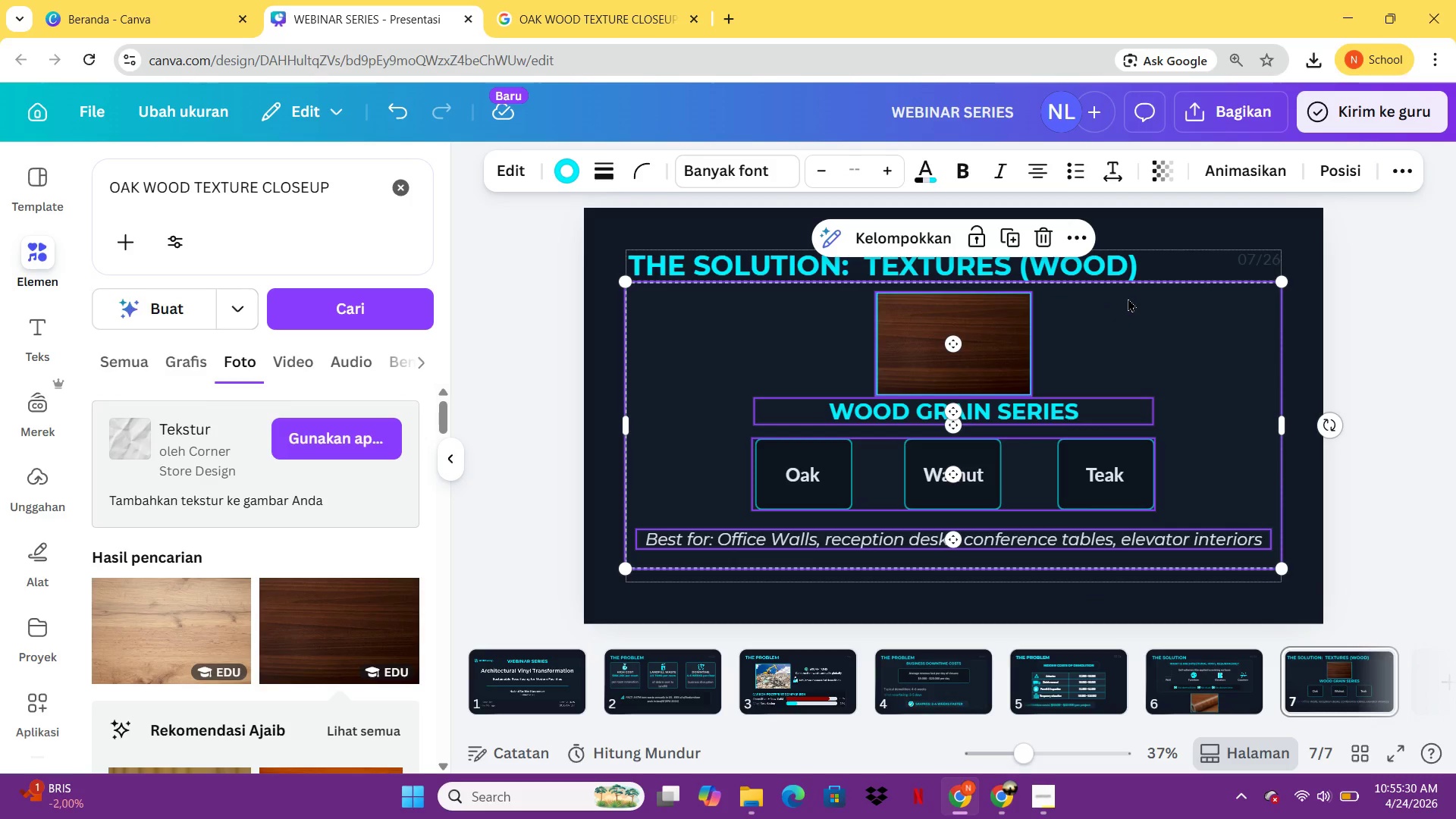 
key(Control+G)
 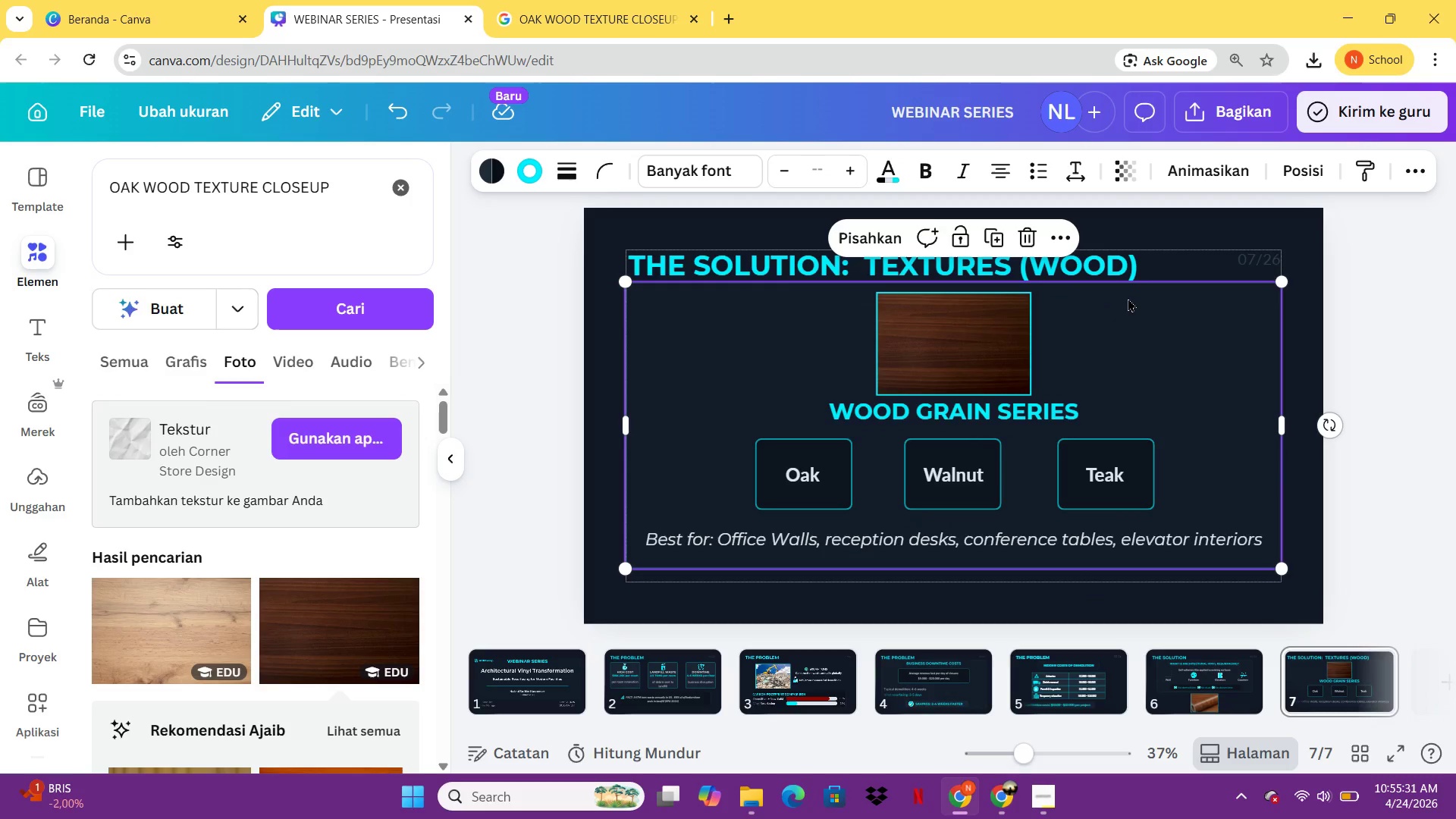 
left_click_drag(start_coordinate=[1128, 298], to_coordinate=[1129, 317])
 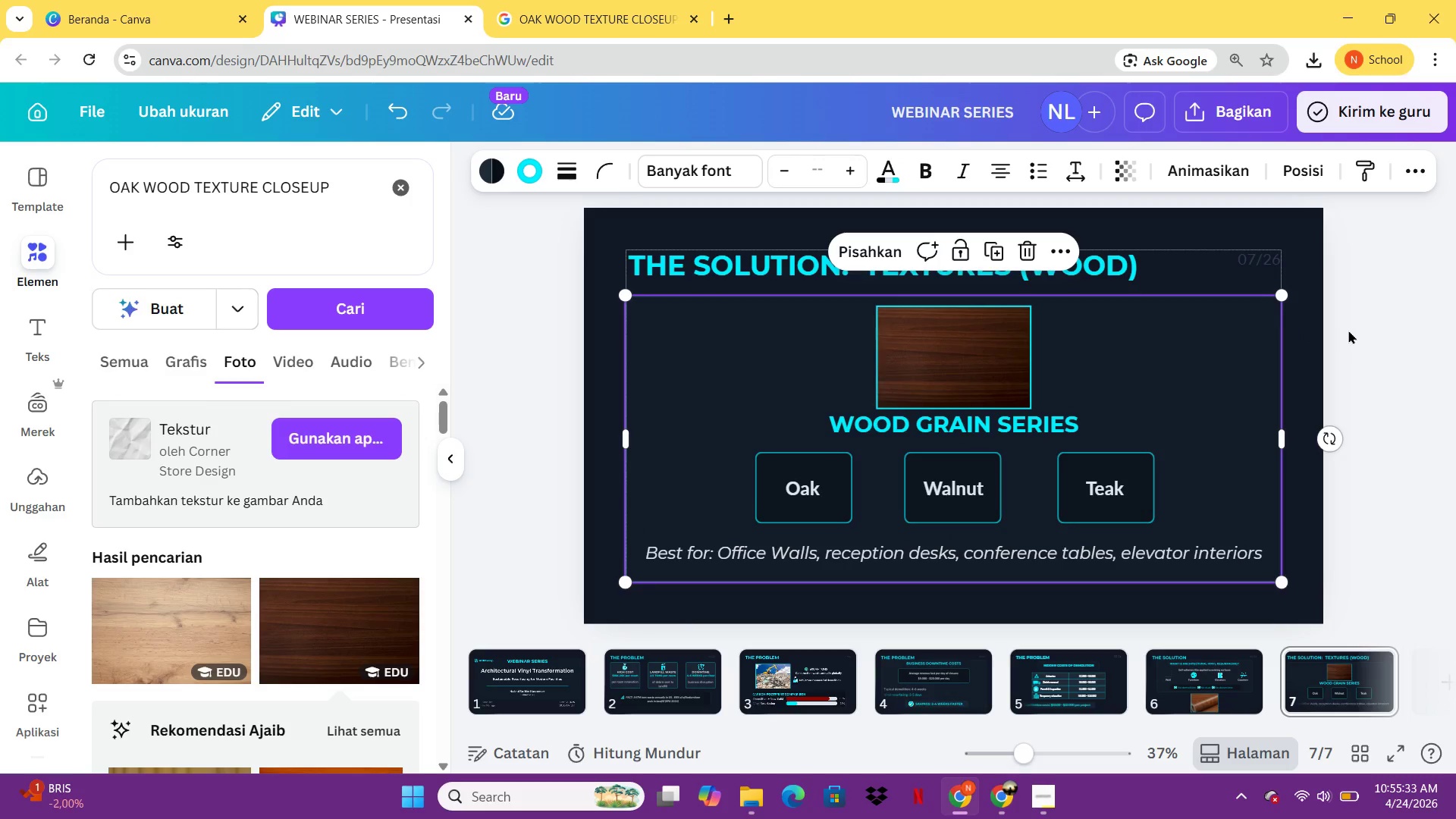 
left_click([1348, 330])
 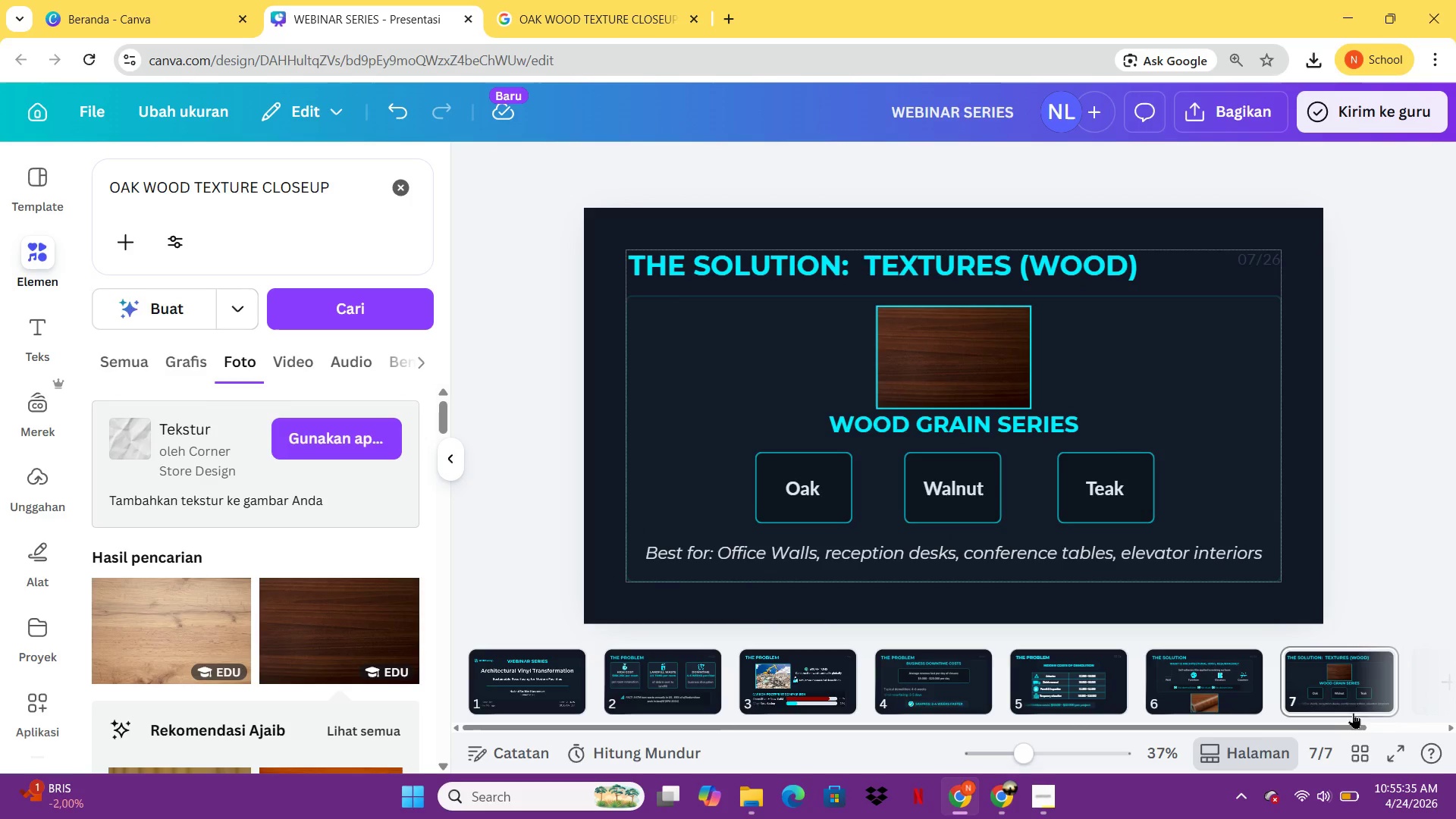 
left_click([1395, 751])
 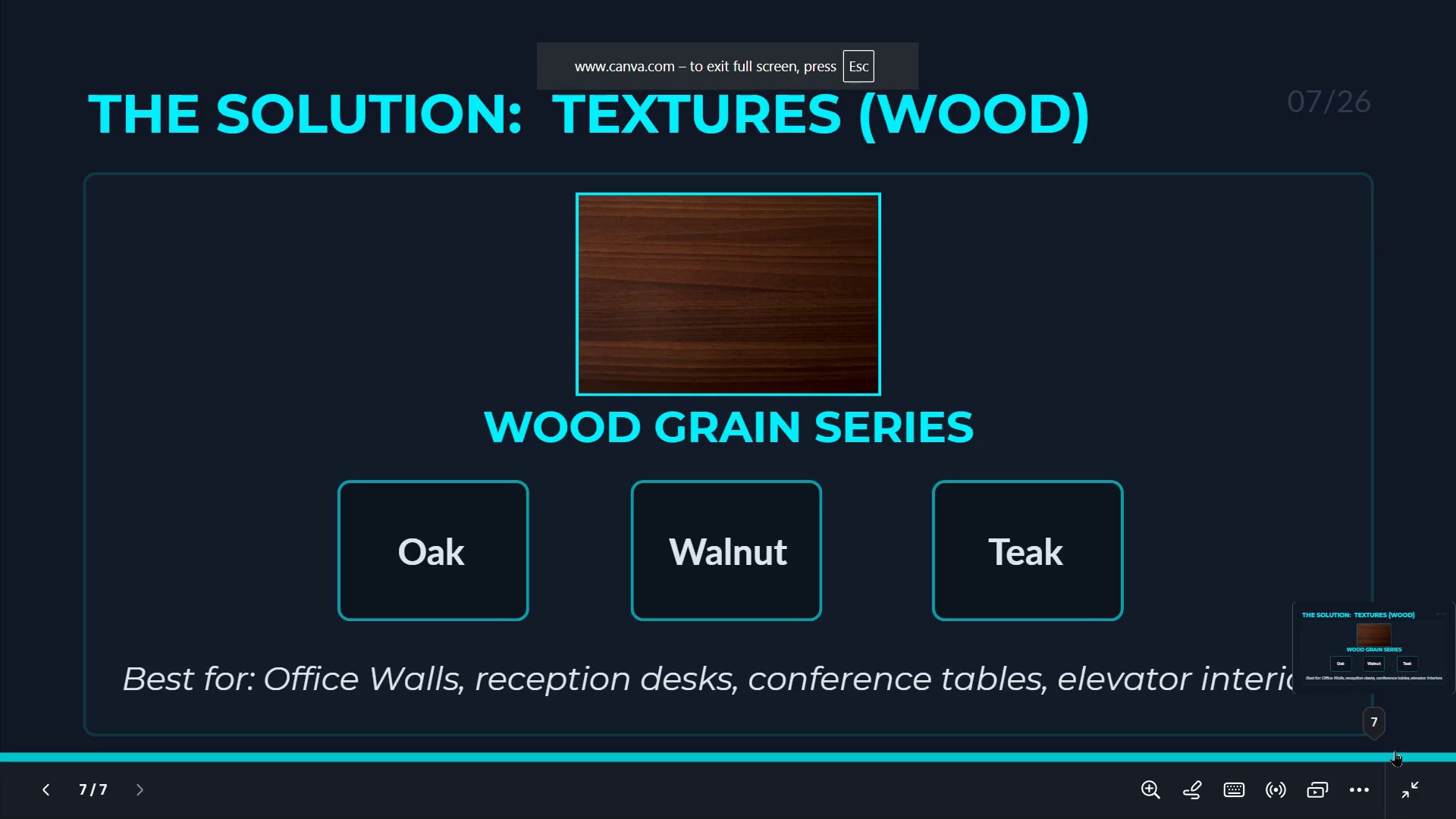 
key(Control+Escape)
 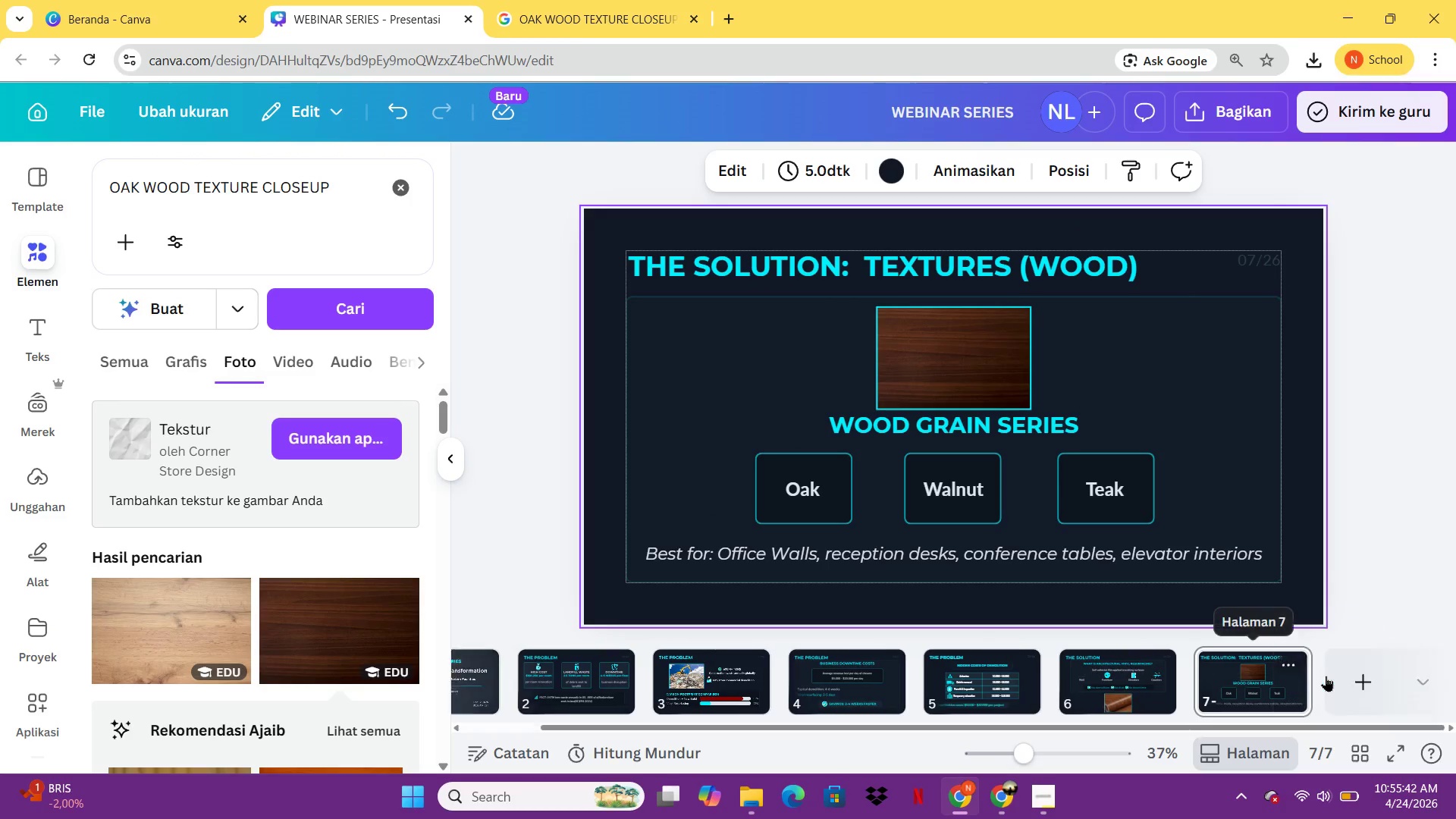 
left_click([1326, 676])
 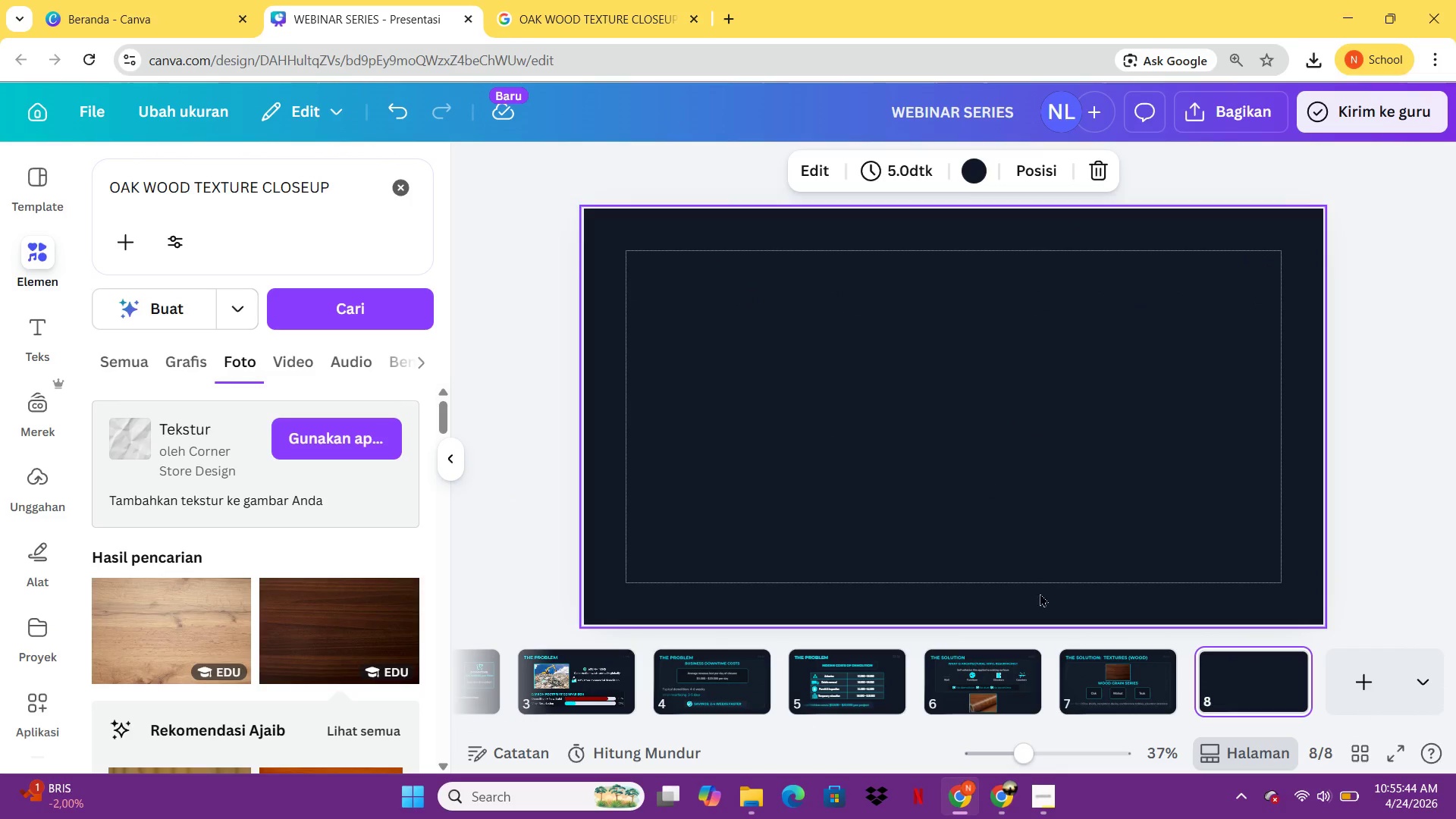 
left_click([1102, 664])
 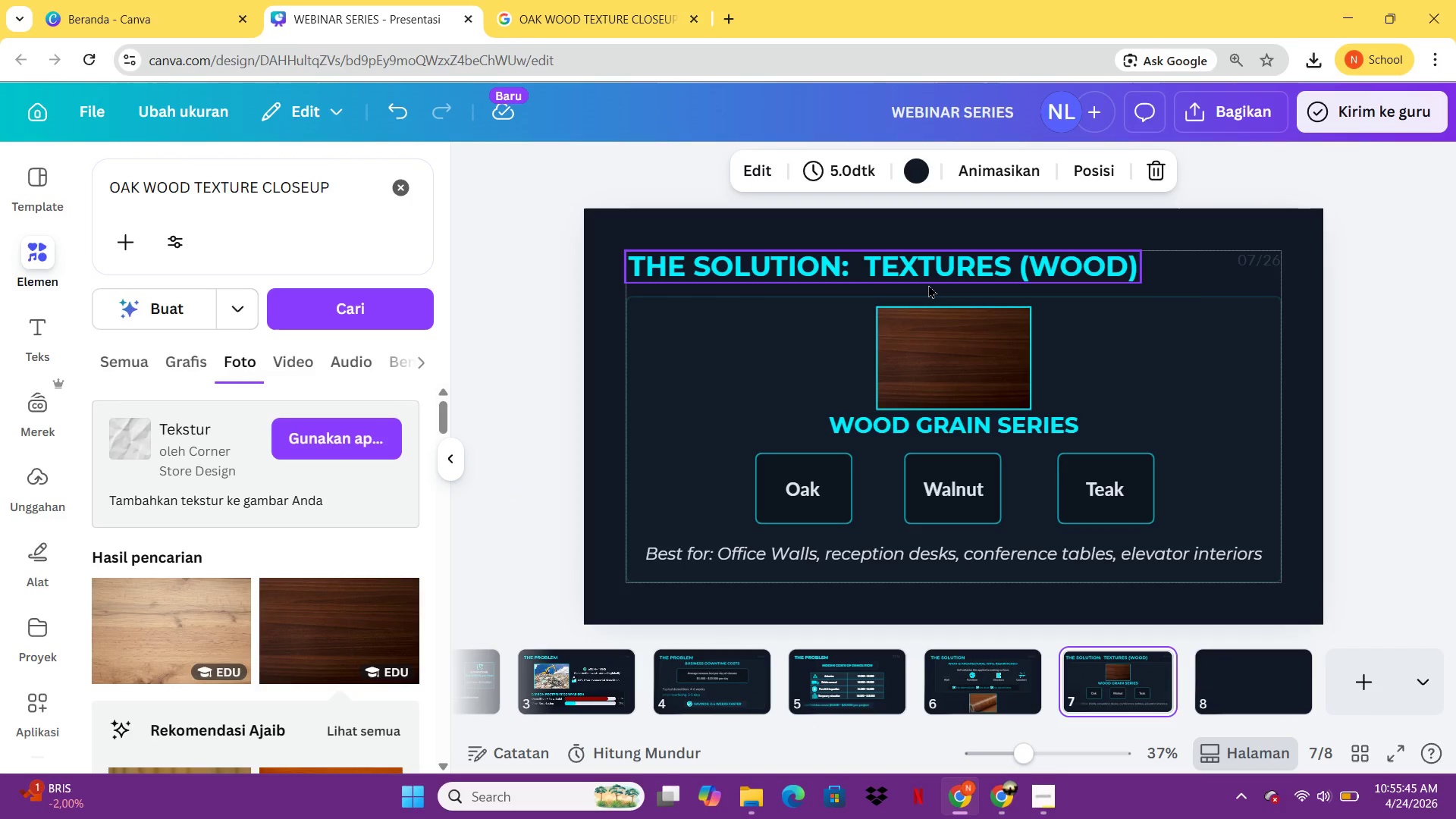 
left_click([928, 284])
 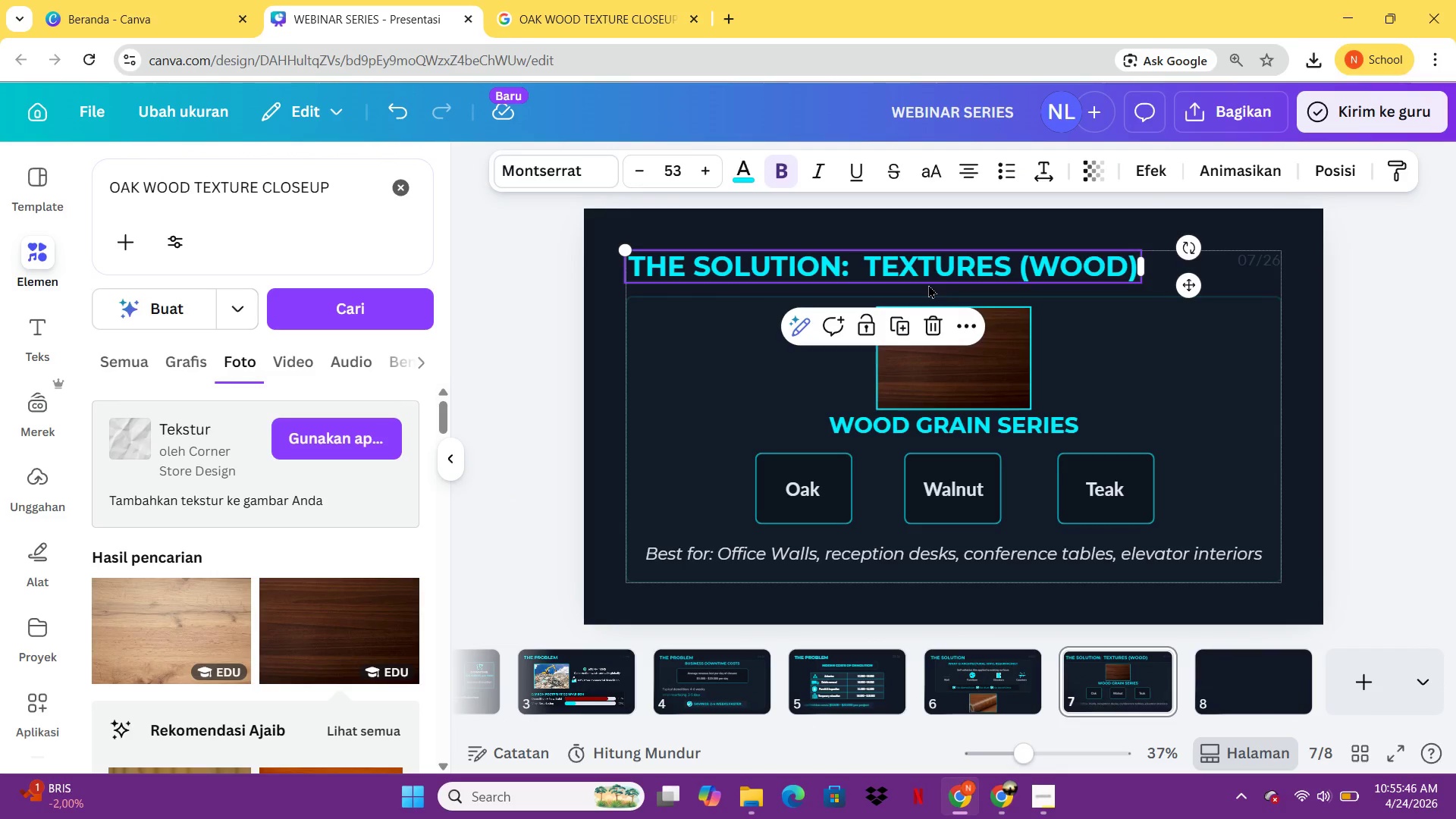 
hold_key(key=ShiftLeft, duration=1.11)
left_click([1269, 256])
 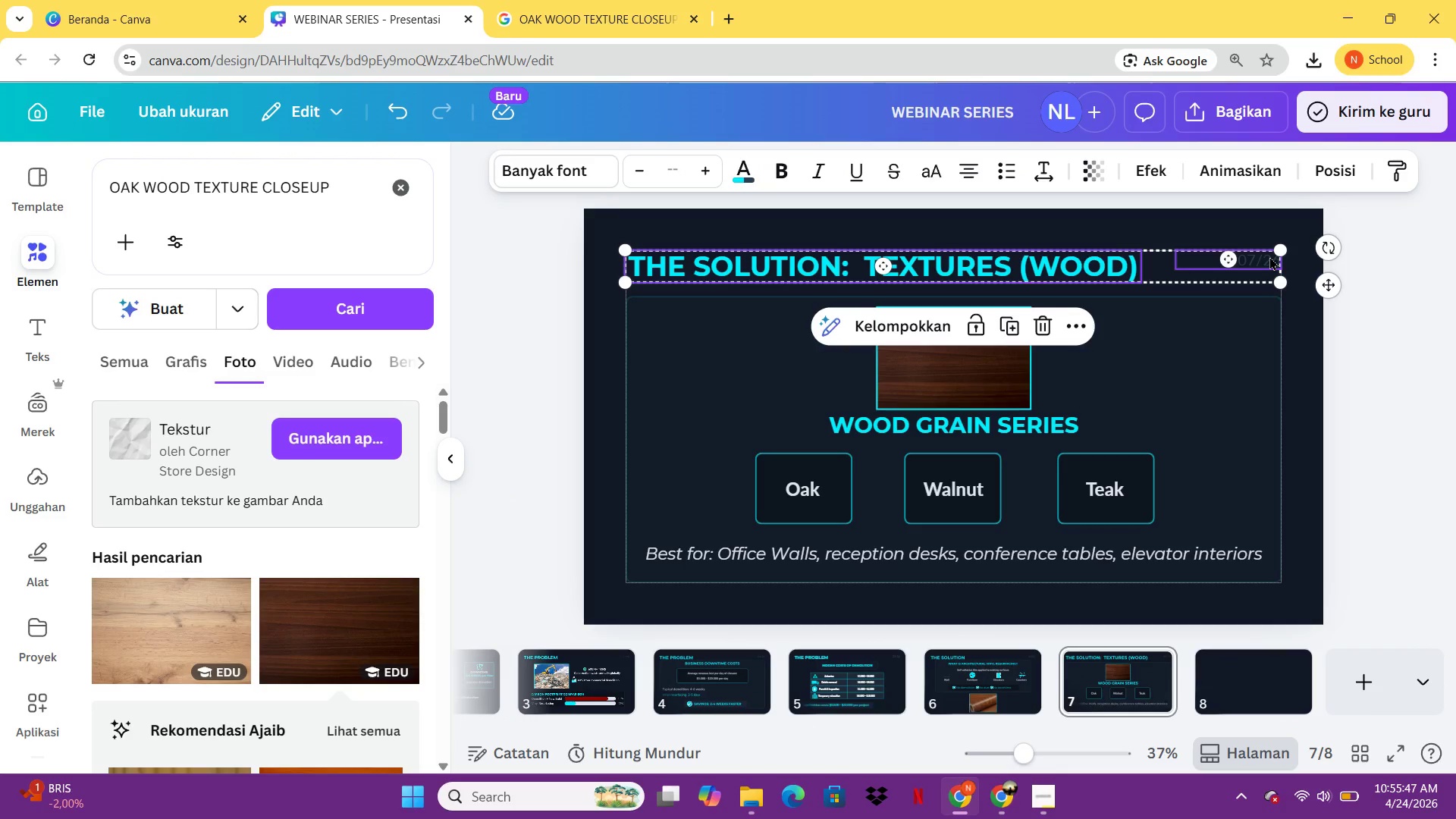 
key(Control+ControlLeft)
 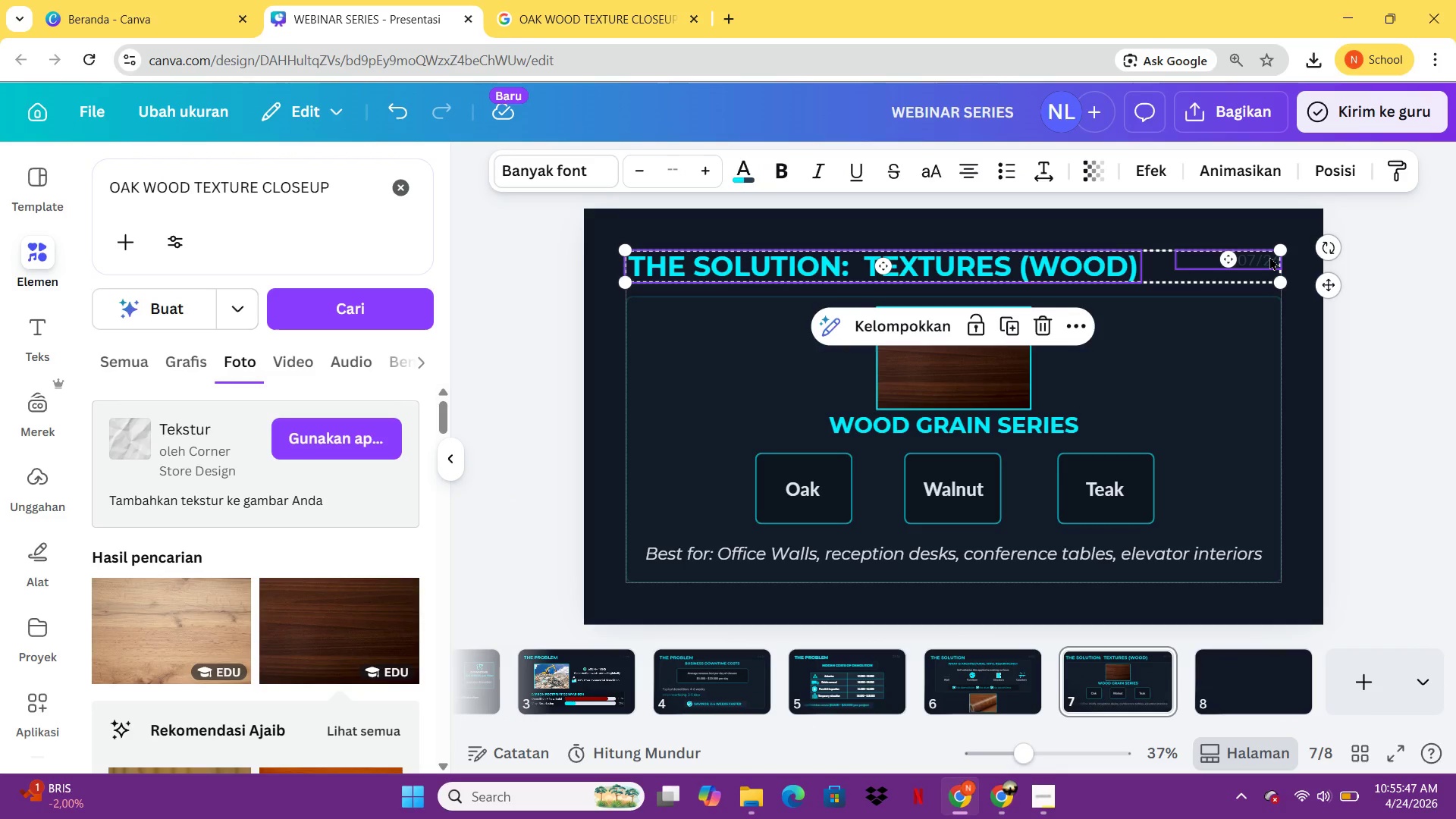 
key(Control+C)
 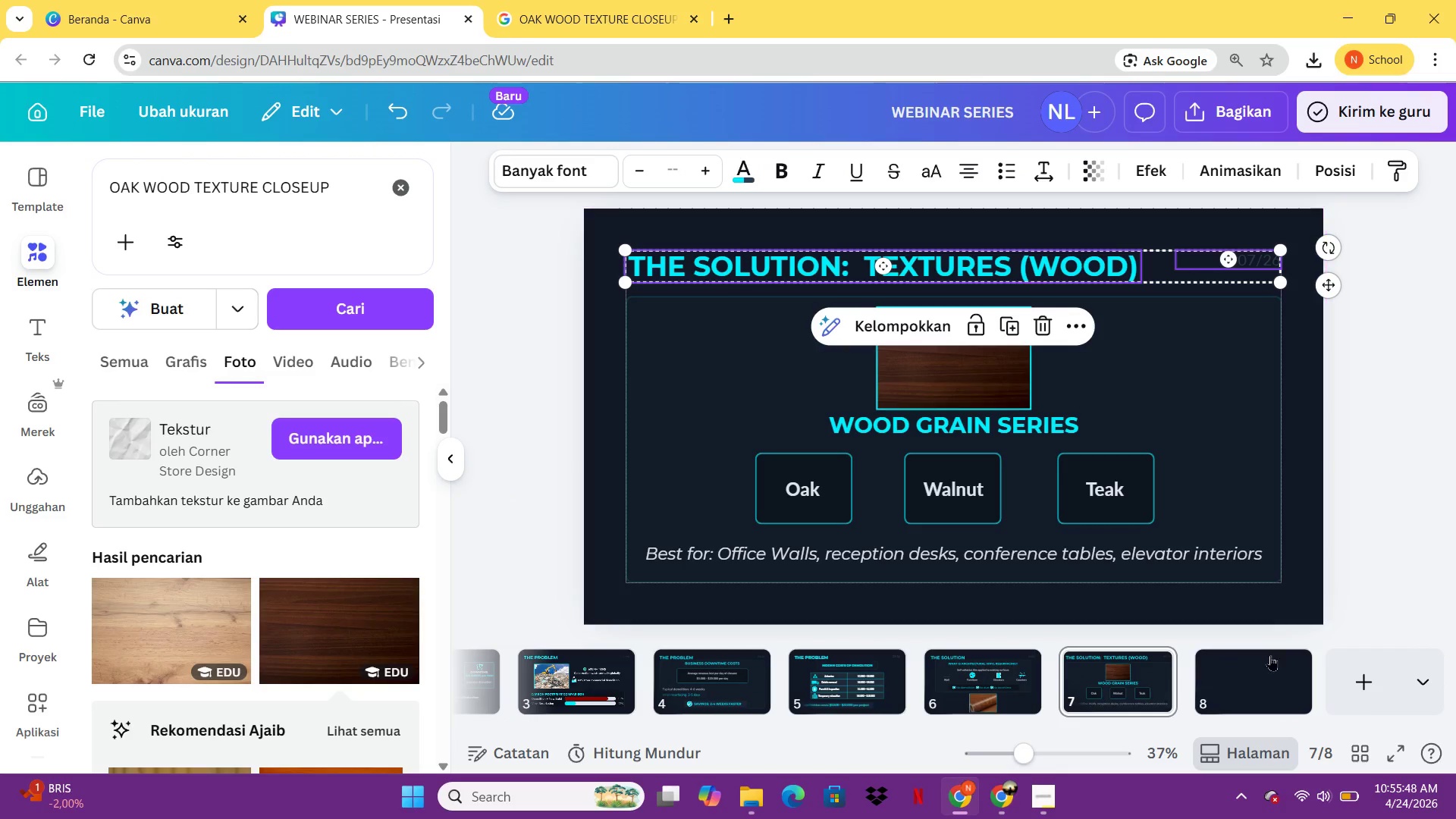 
left_click([1271, 670])
 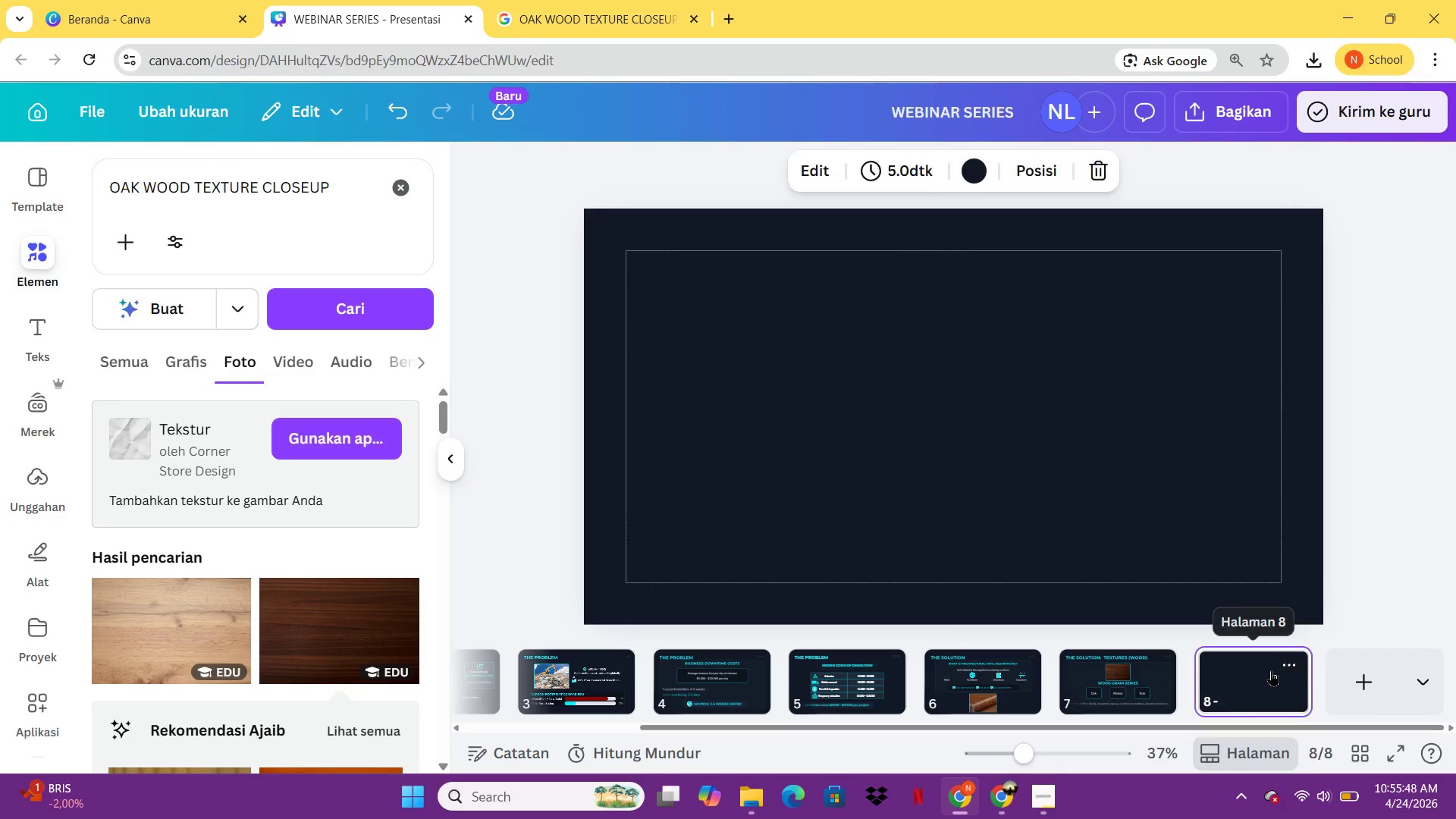 
key(Control+ControlLeft)
 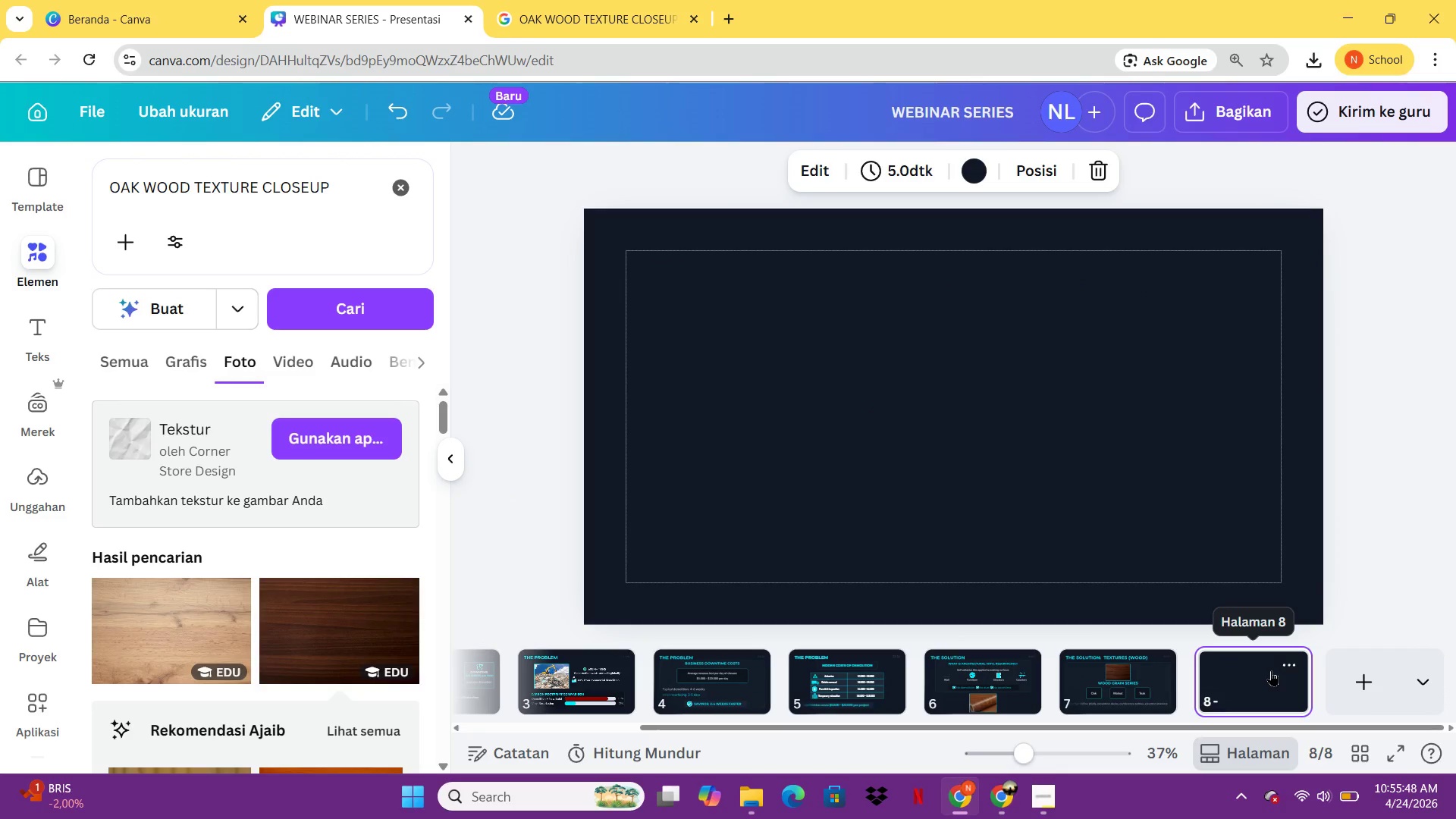 
key(Control+V)
 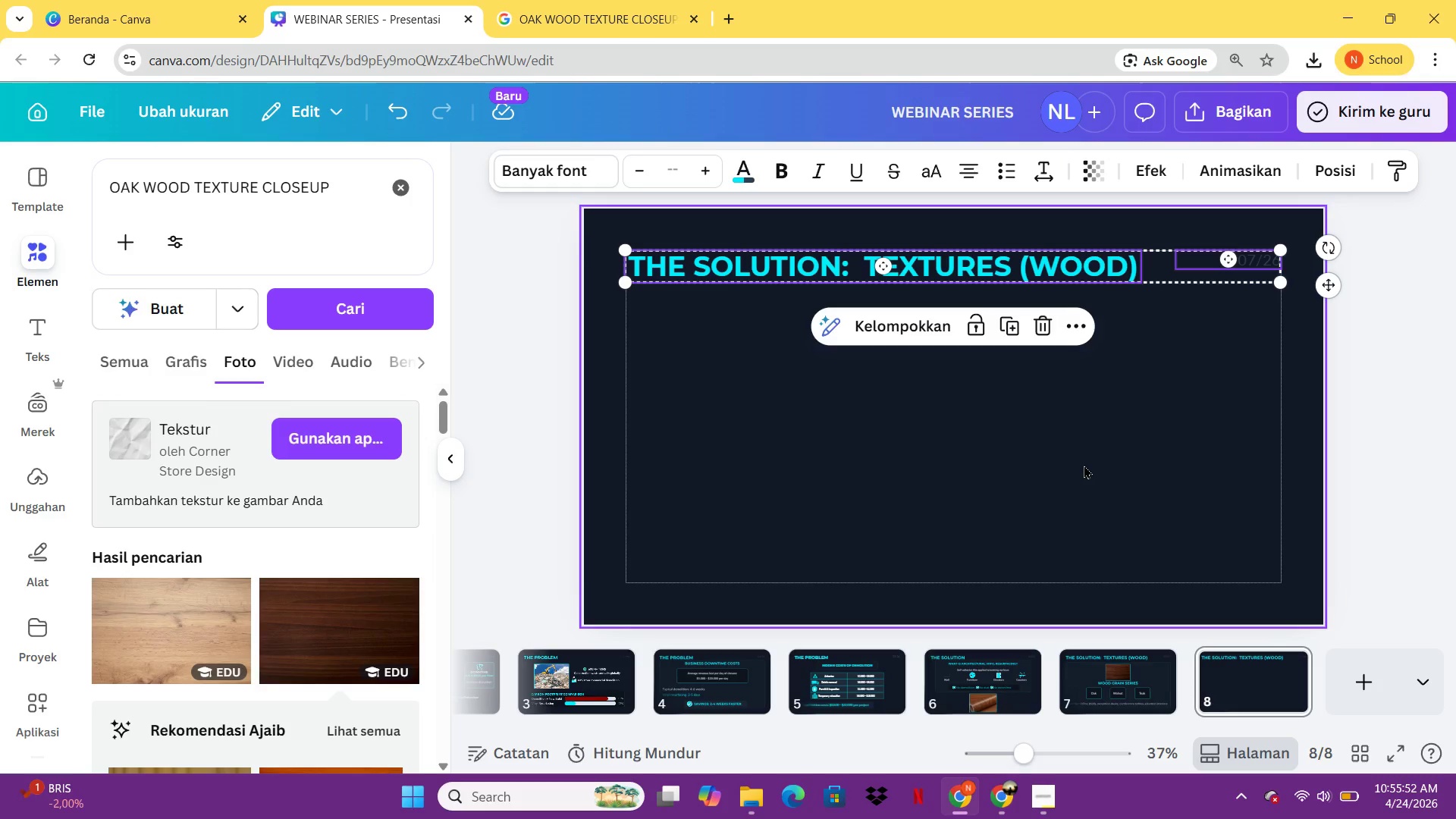 
left_click([1259, 255])
 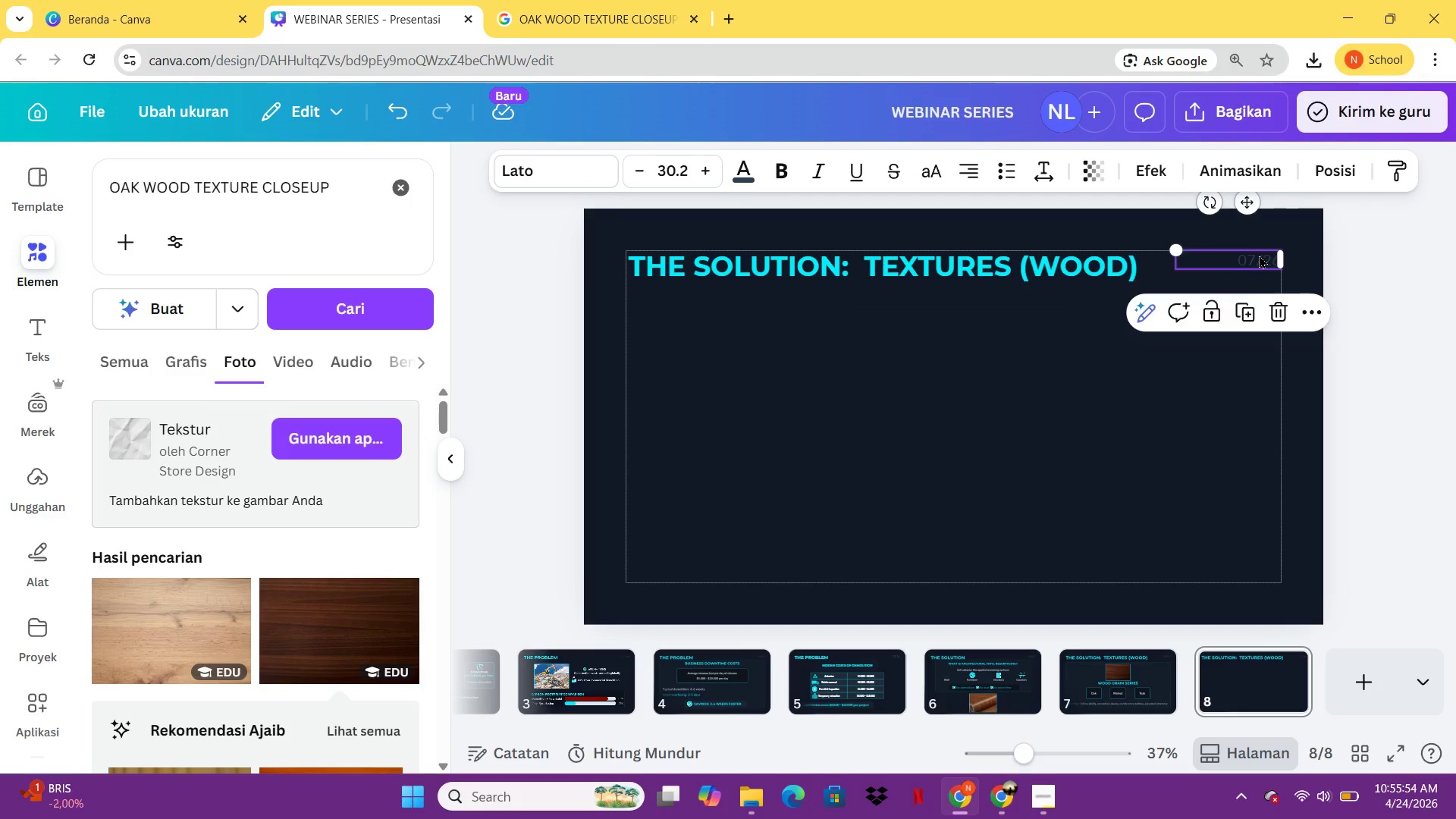 
left_click([1259, 255])
 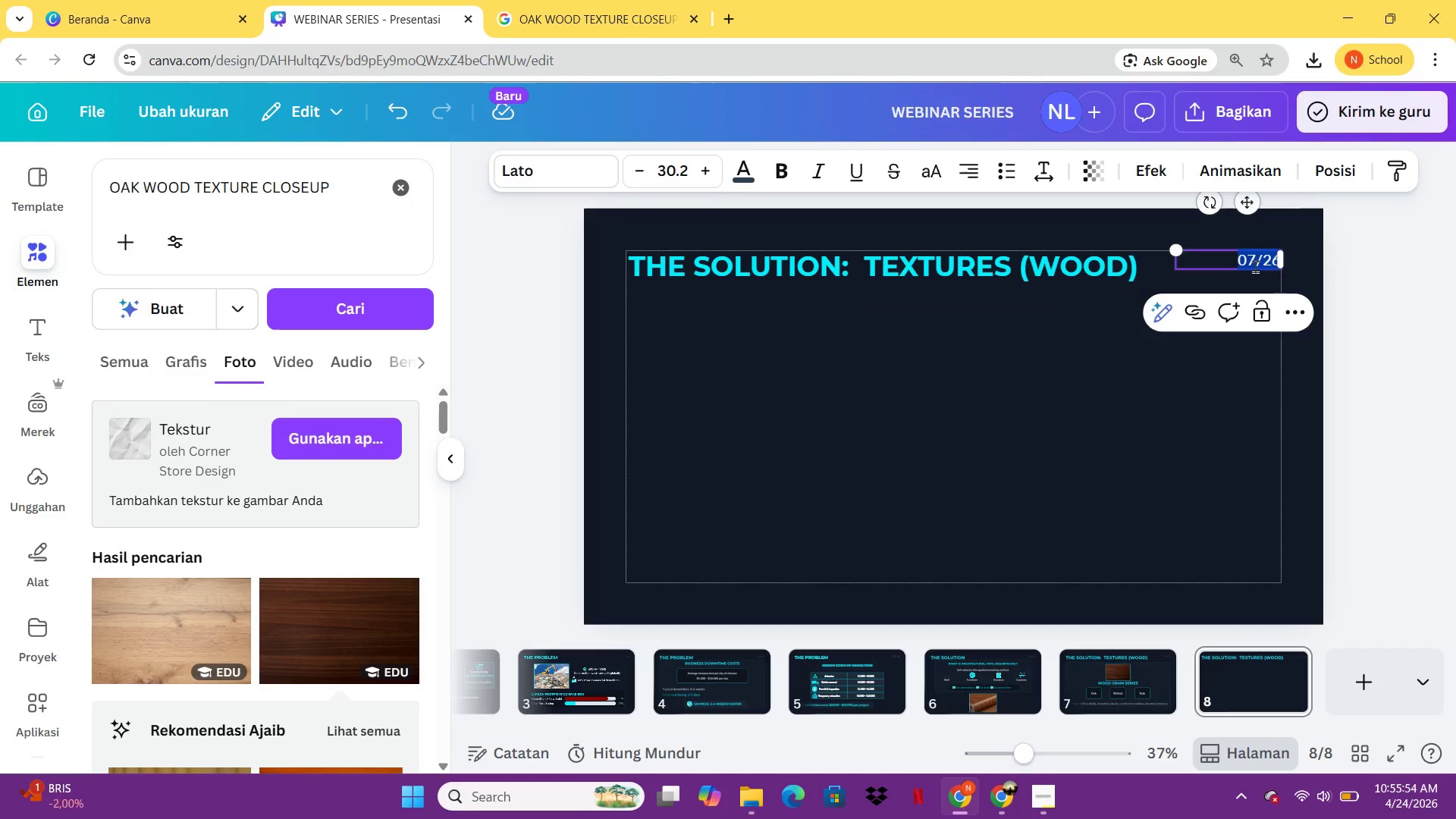 
left_click([1255, 266])
 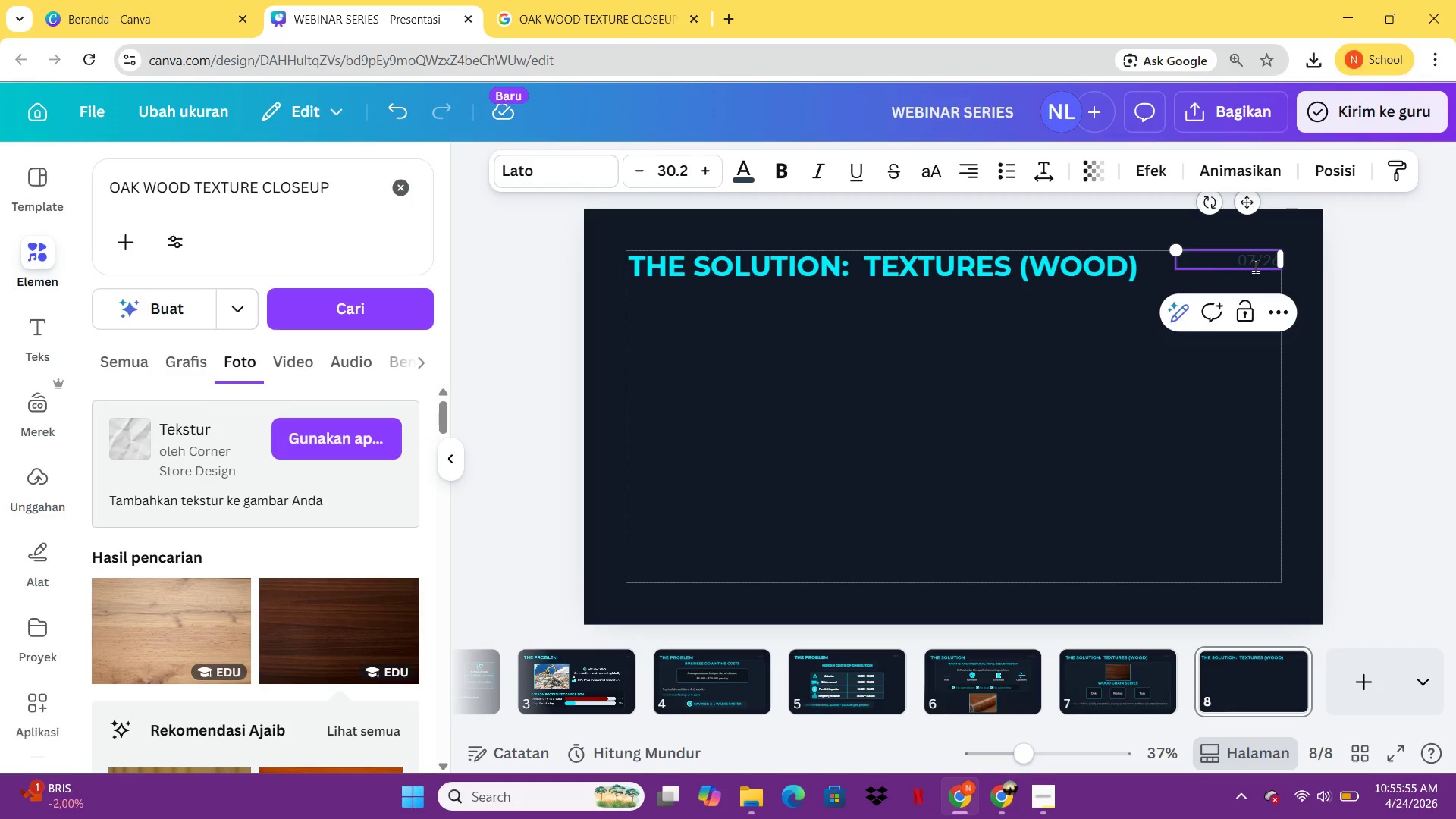 
key(Control+Backspace)
 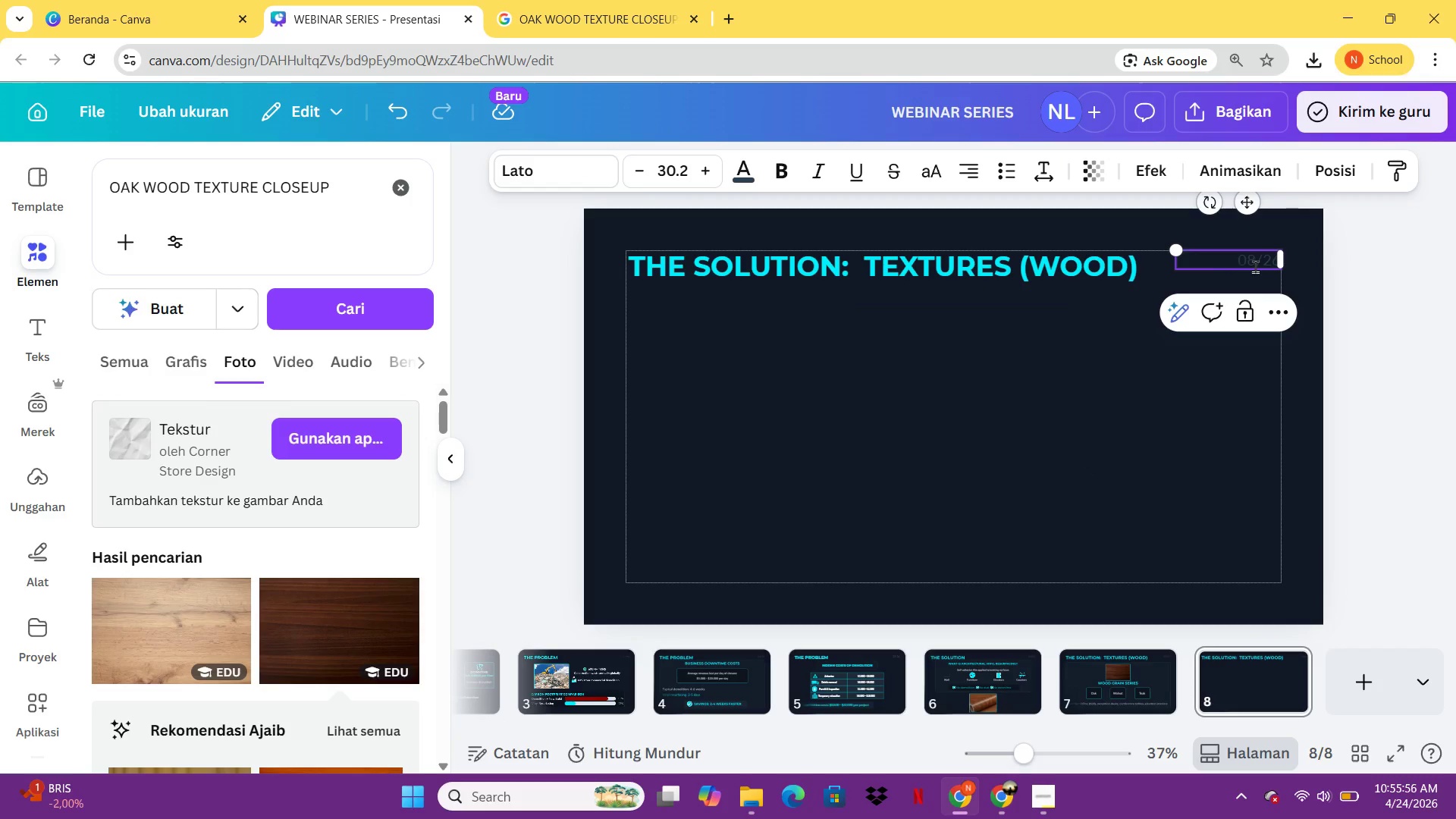 
key(8)
 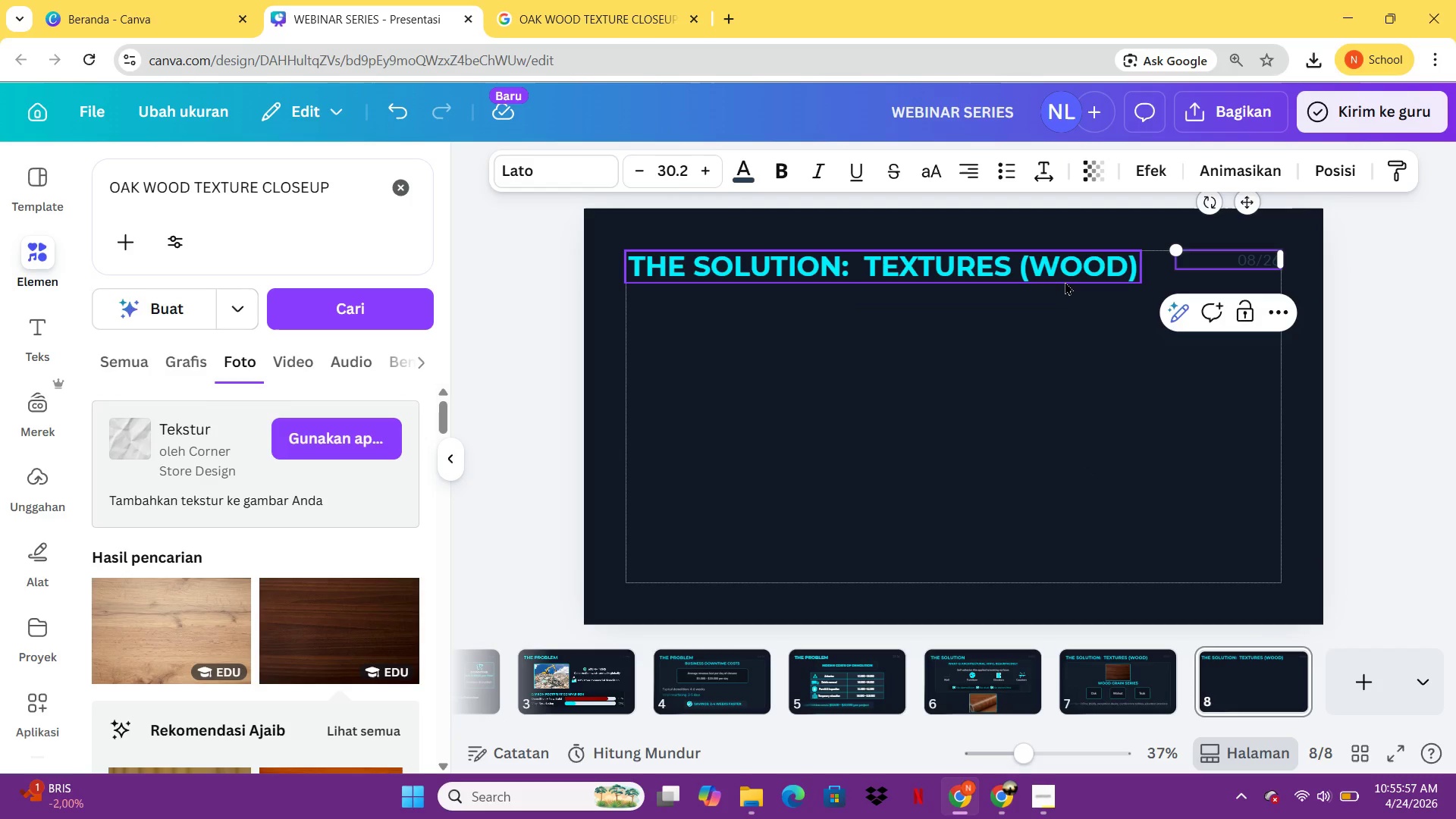 
double_click([1065, 281])
 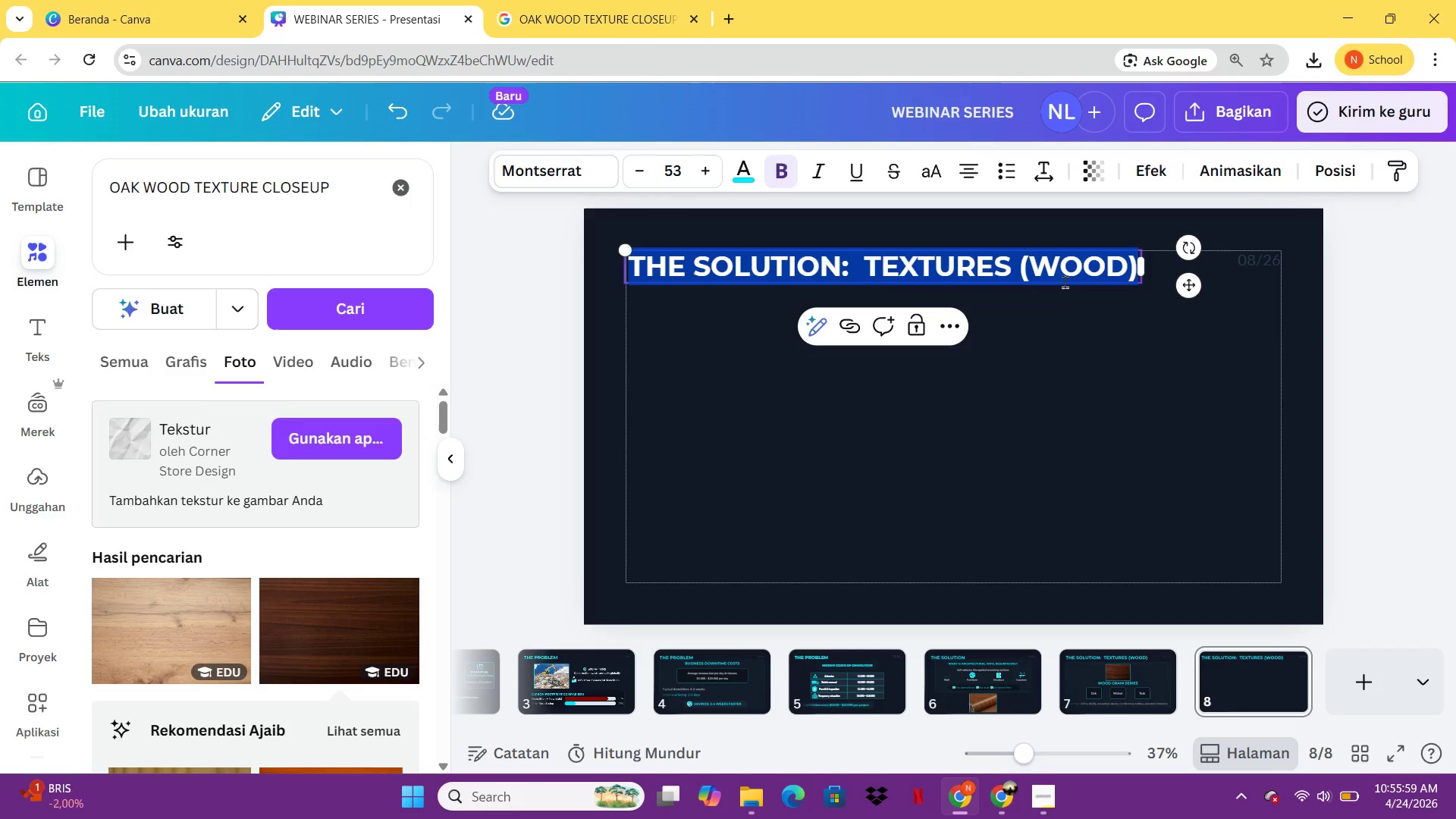 
left_click([1065, 281])
 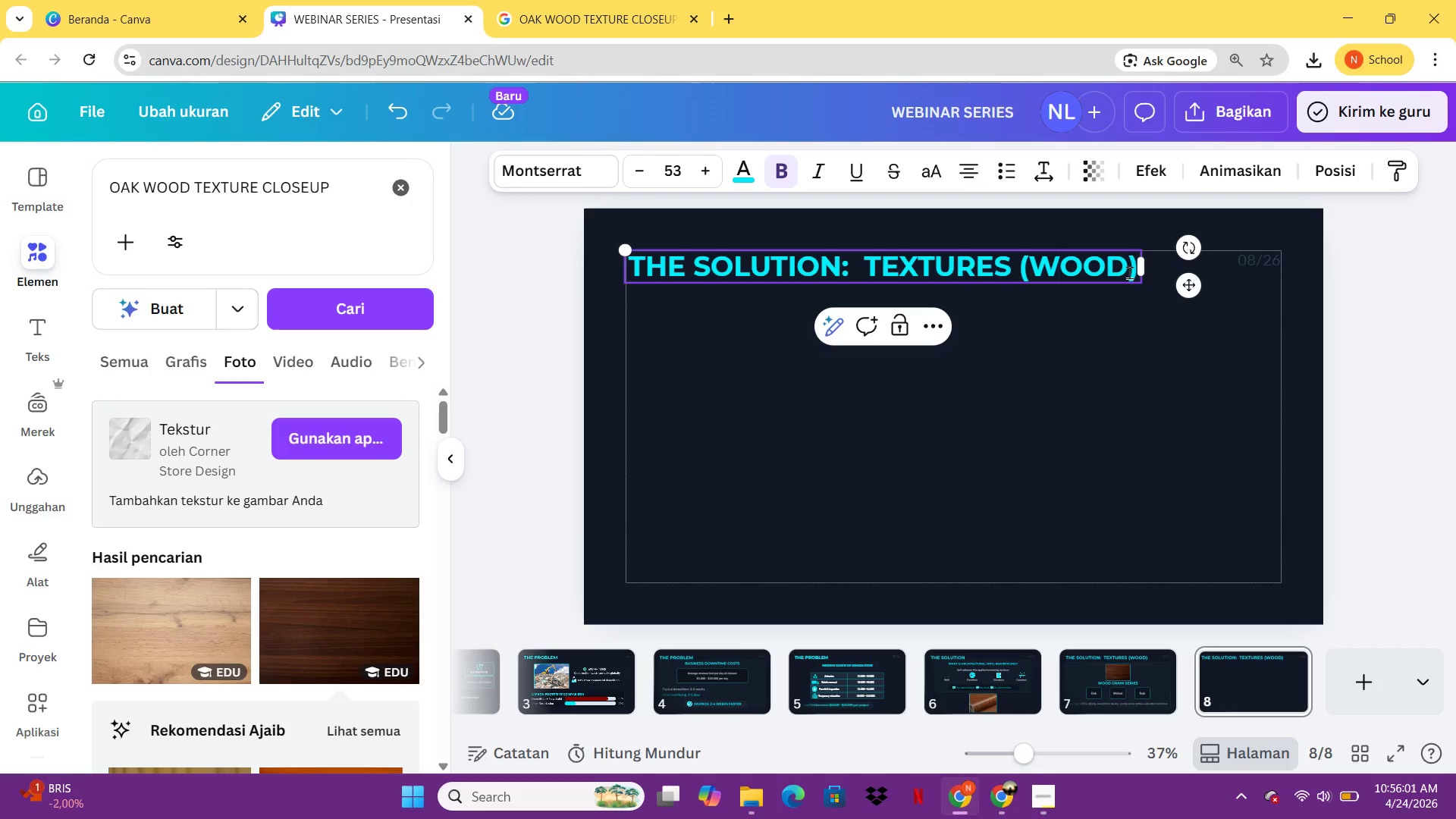 
left_click_drag(start_coordinate=[1129, 272], to_coordinate=[1043, 268])
 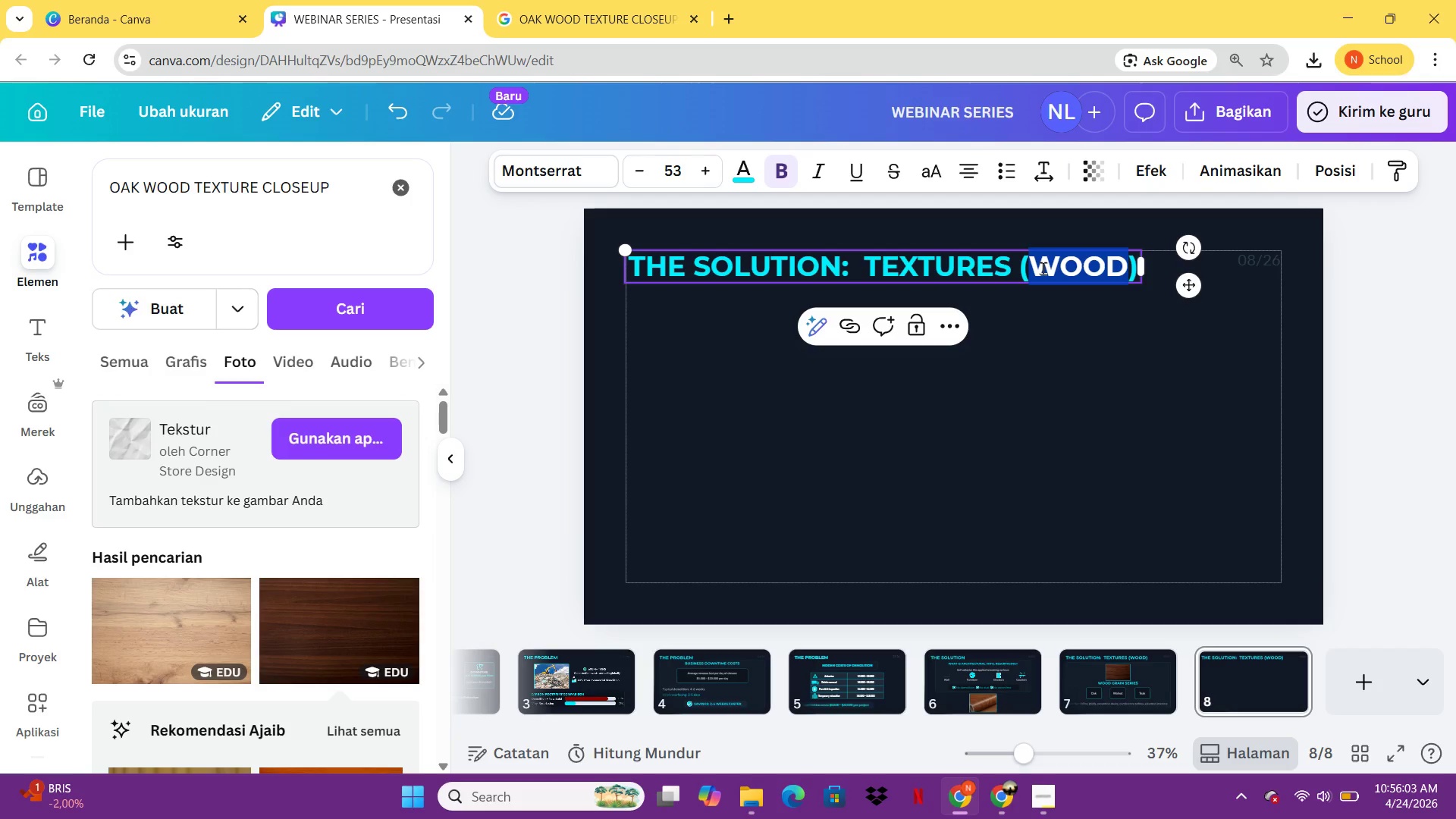 
type(MARBLE)
 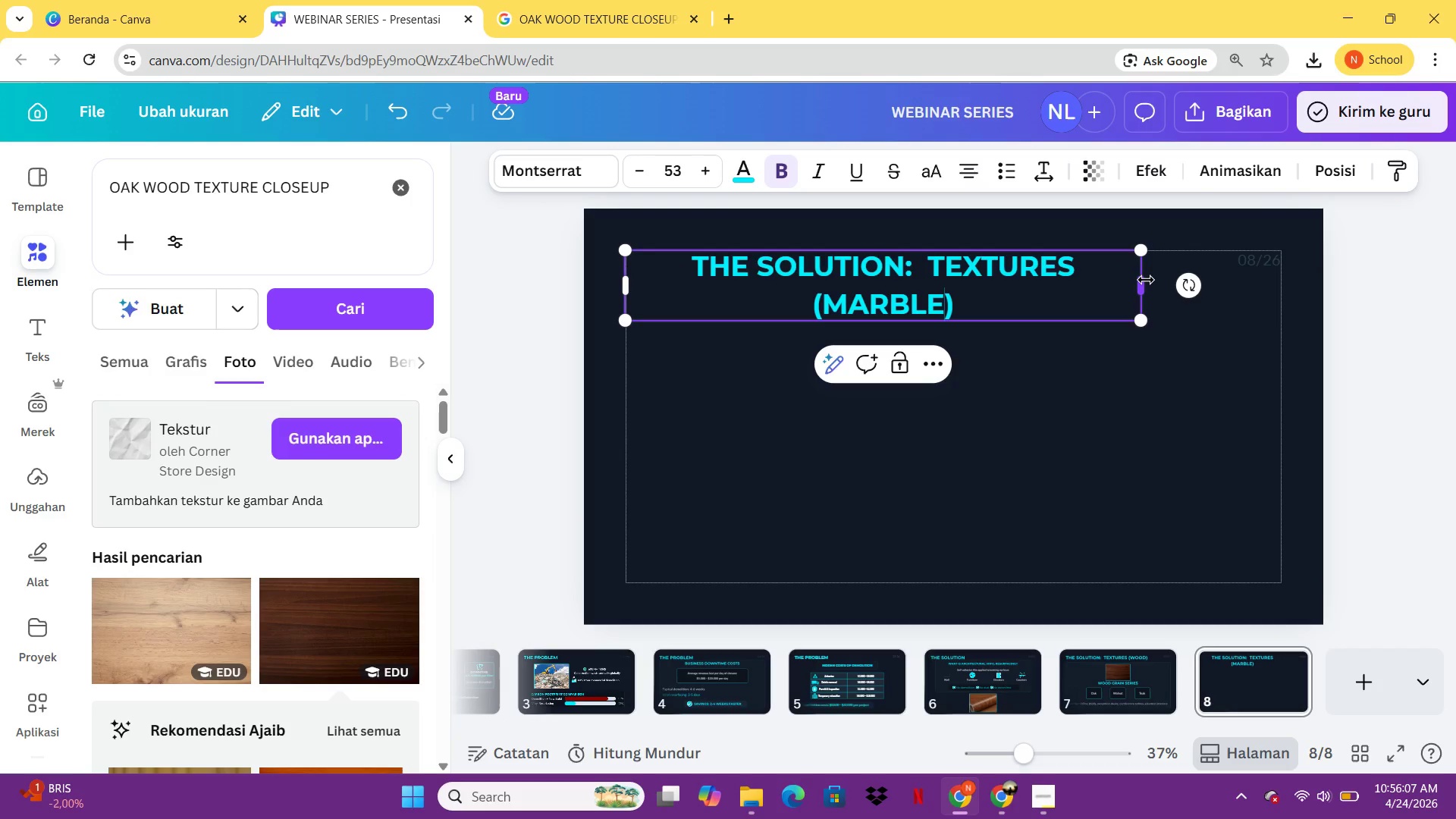 
left_click_drag(start_coordinate=[1146, 280], to_coordinate=[1192, 283])
 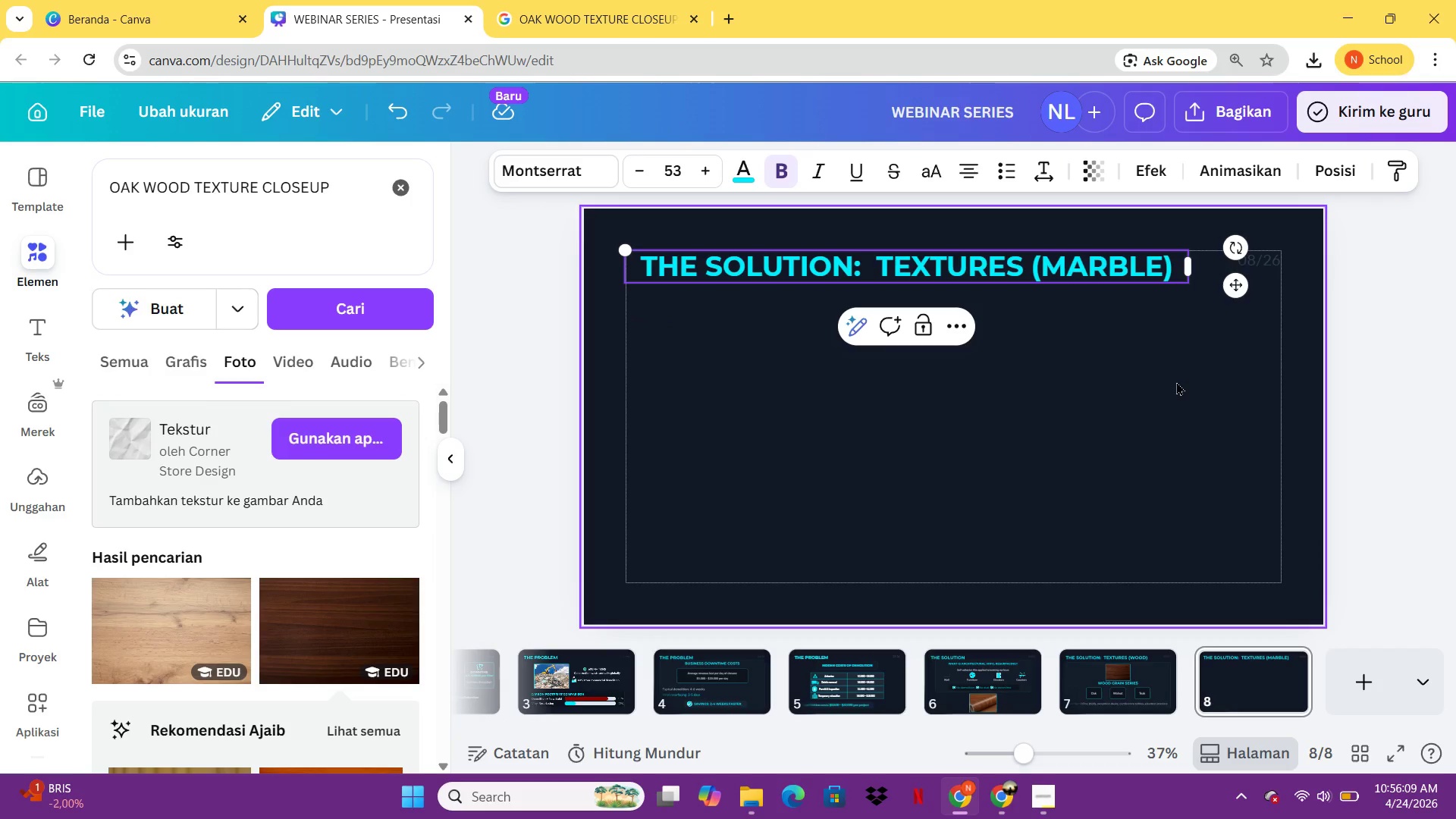 
left_click([1176, 381])
 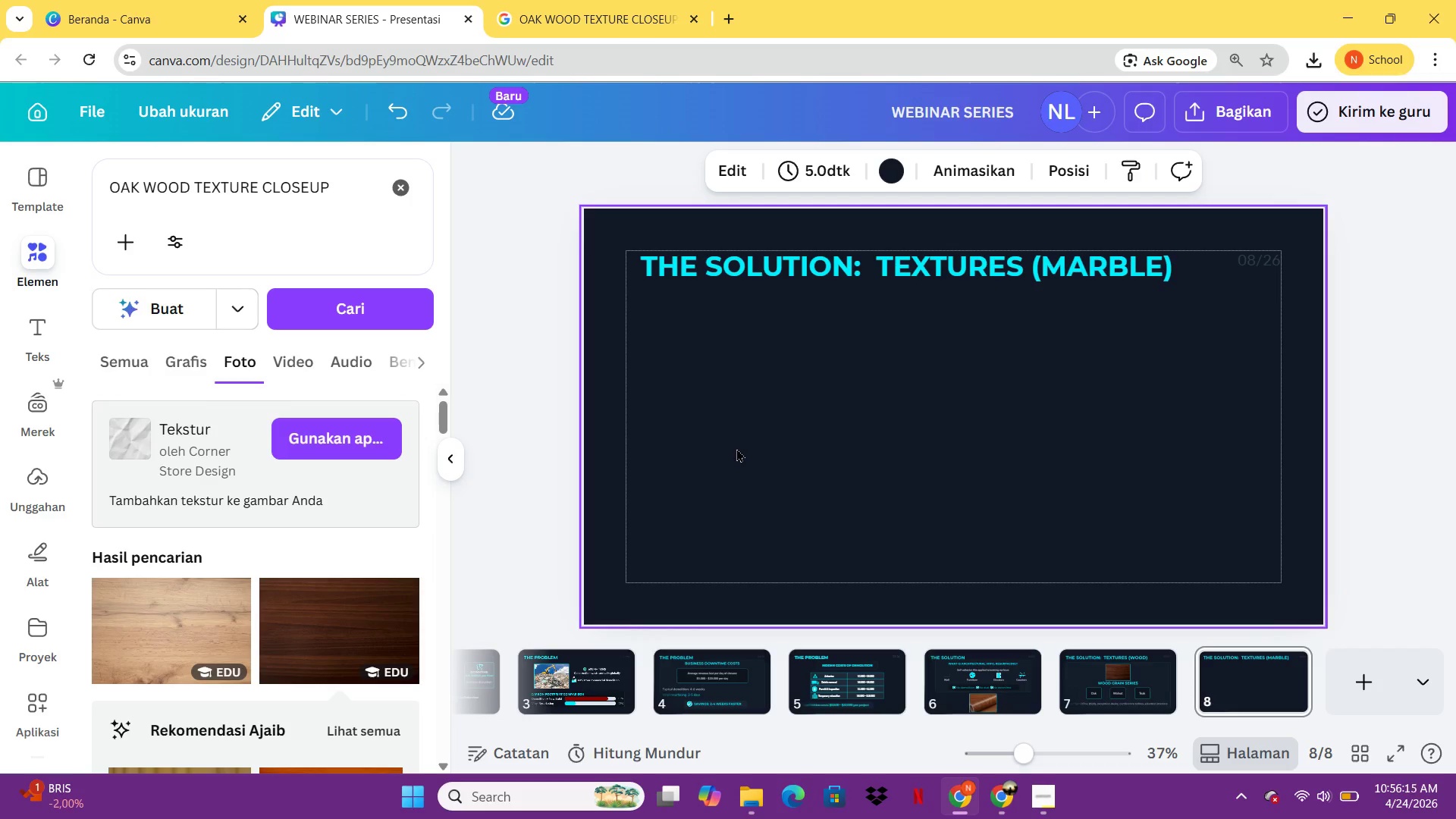 
wait(10.16)
 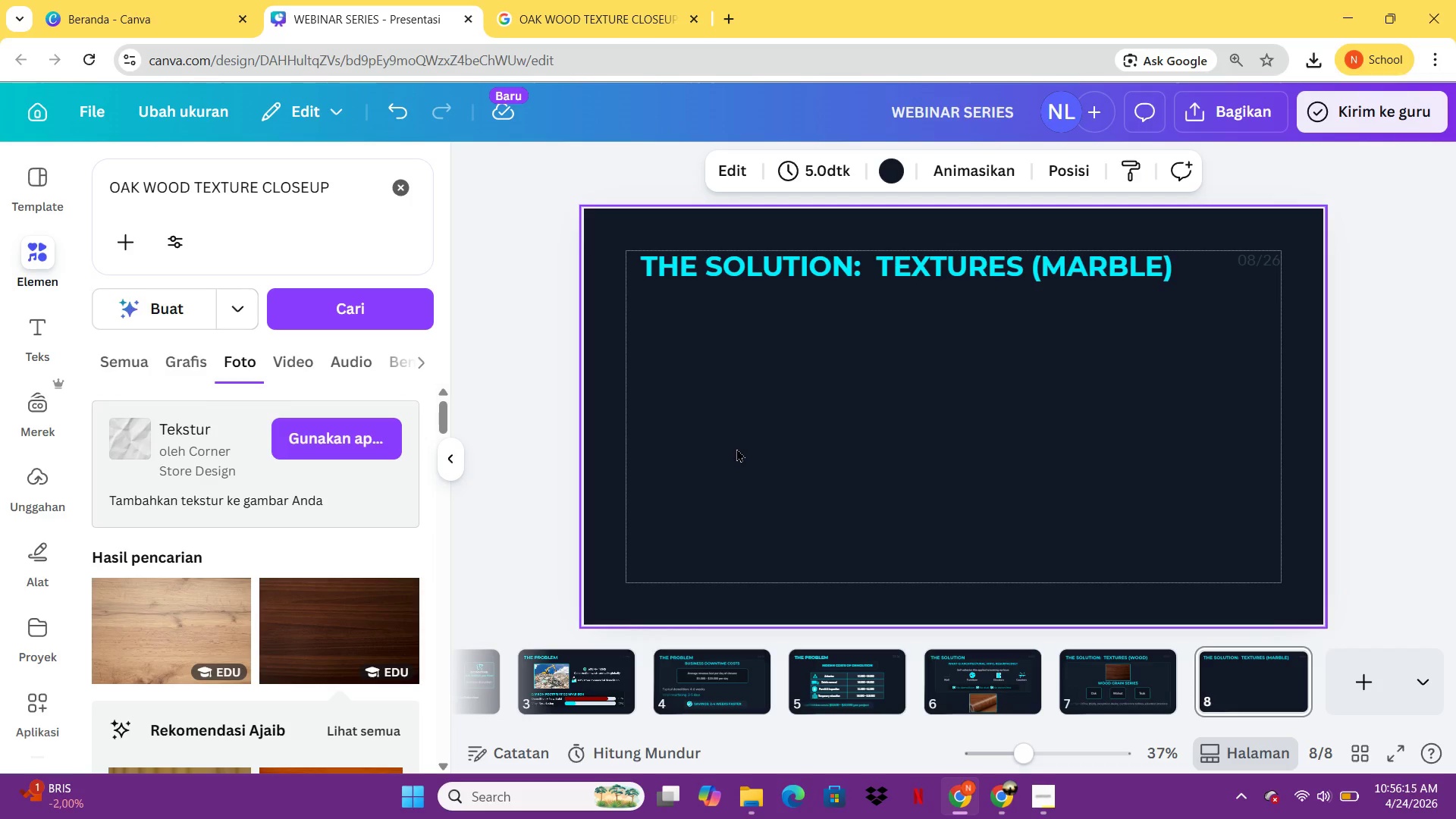 
left_click([1159, 695])
 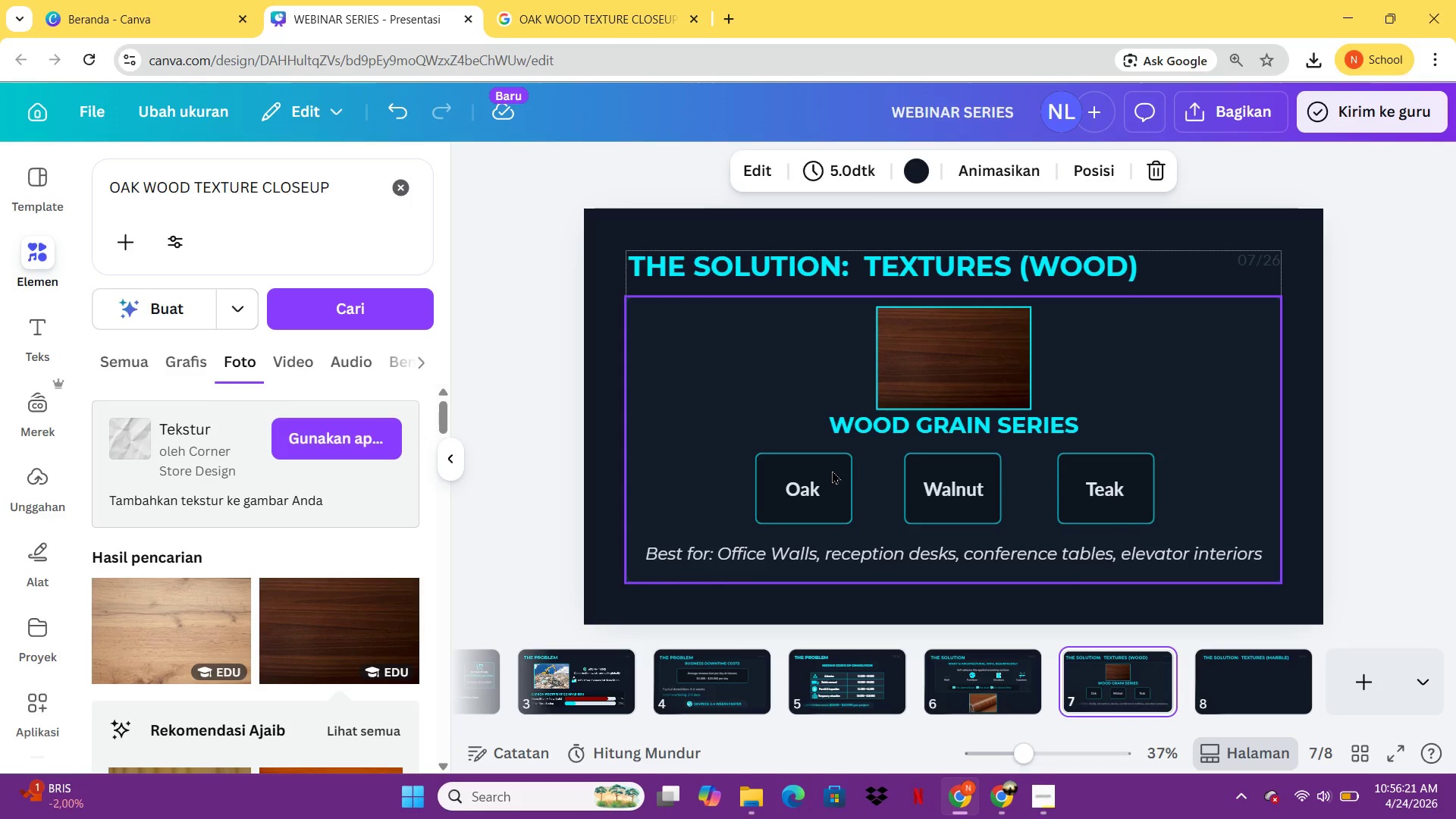 
left_click([832, 470])
 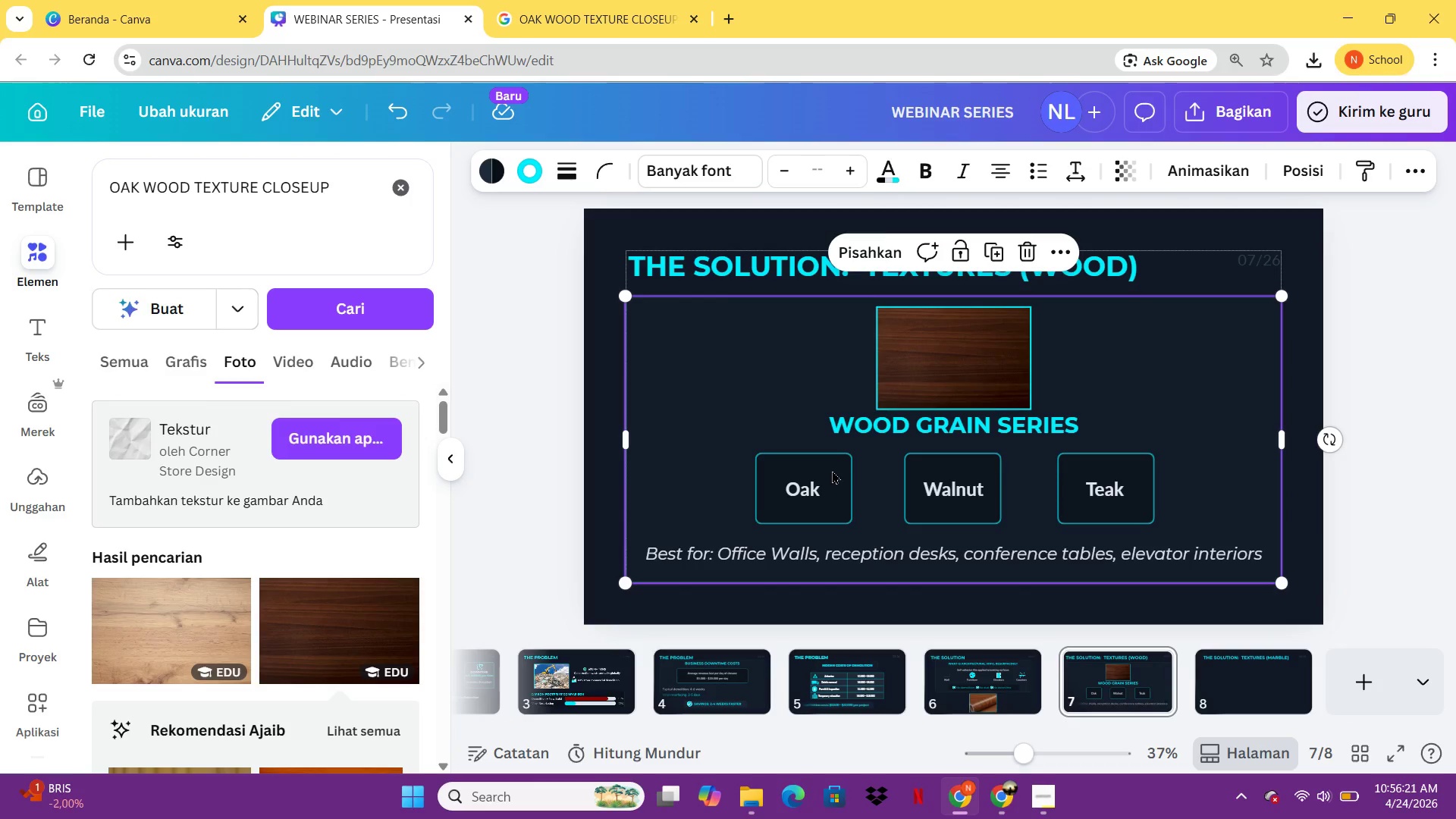 
key(Control+ControlLeft)
 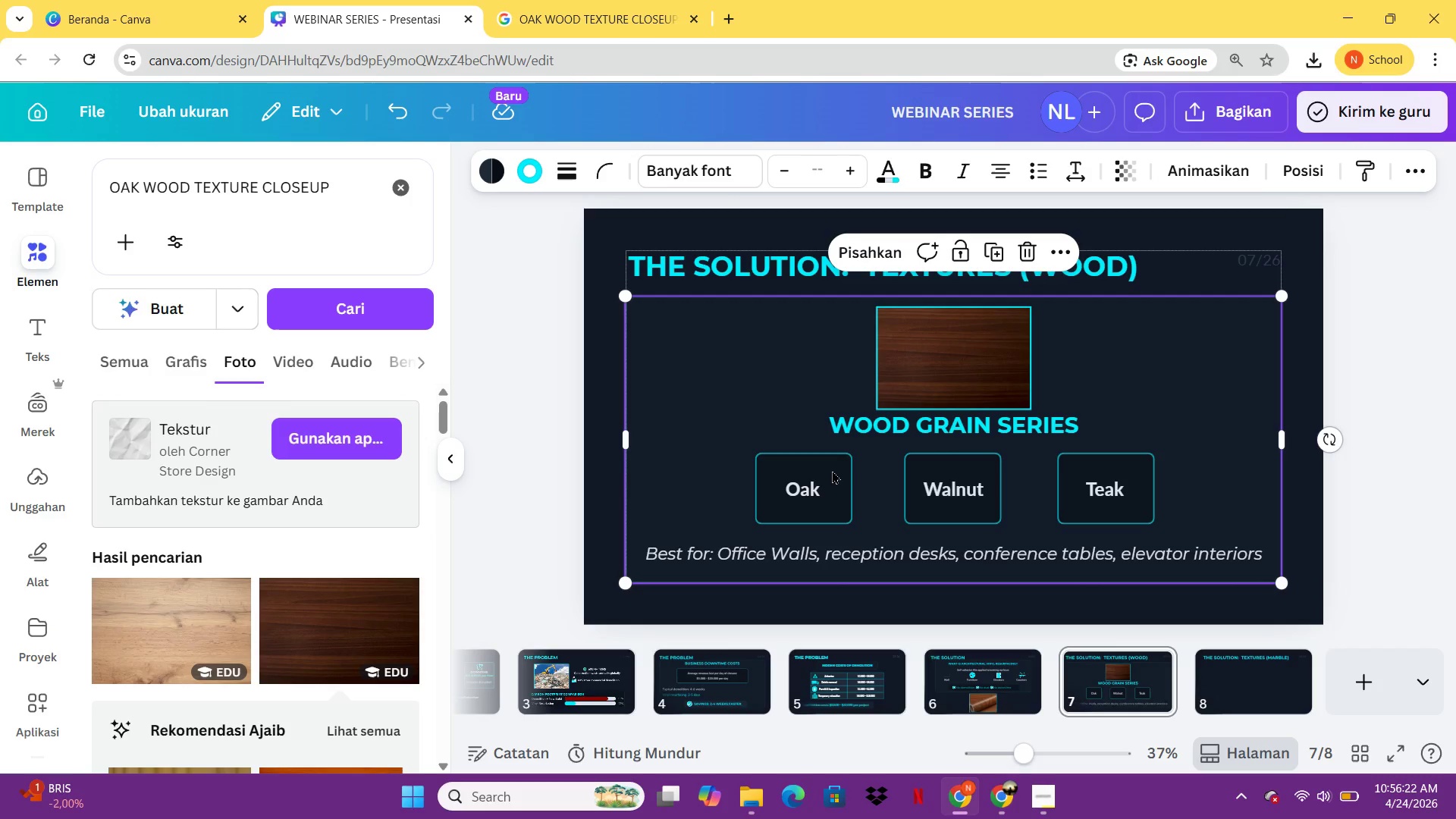 
key(Control+C)
 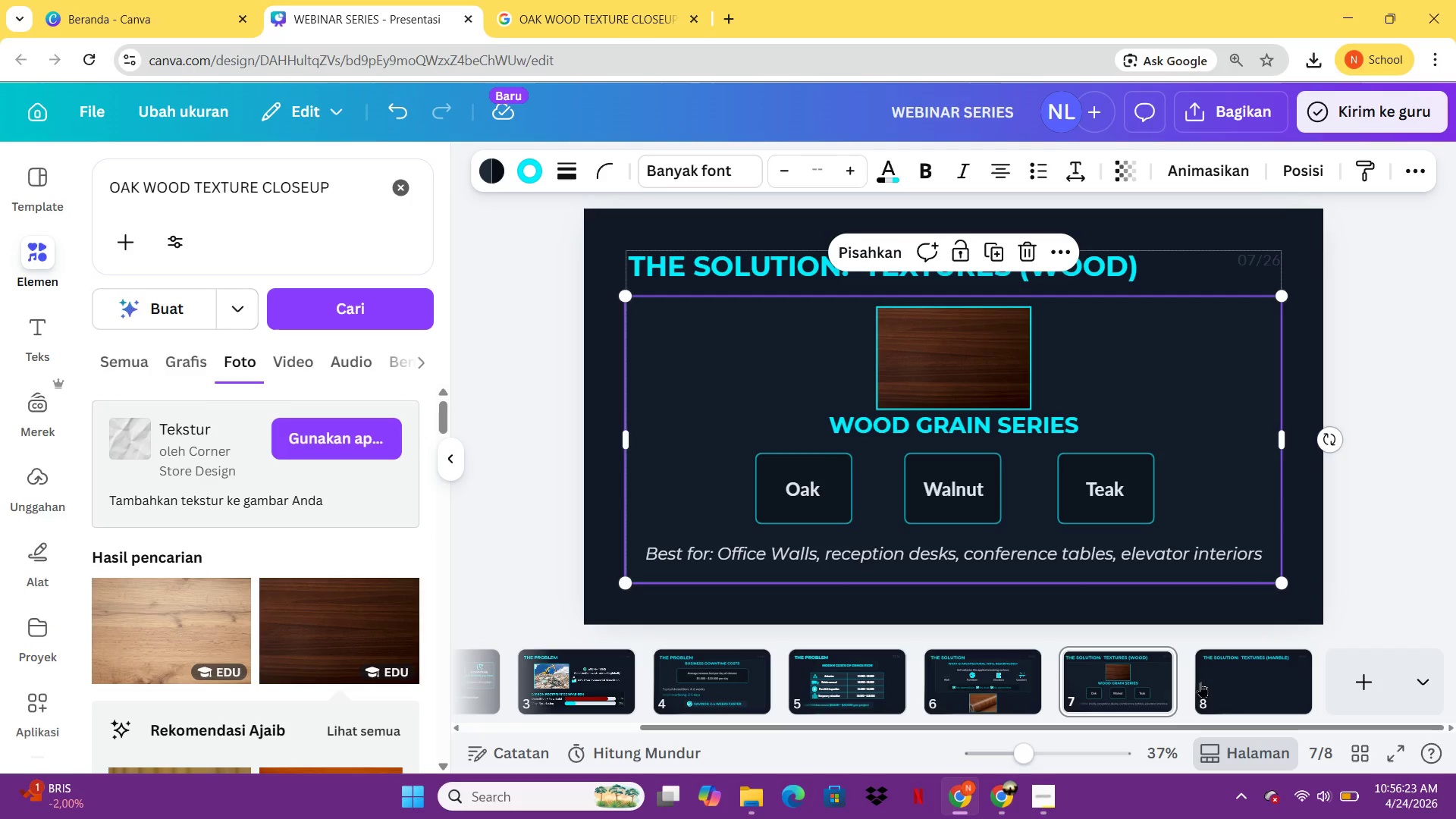 
left_click([1203, 682])
 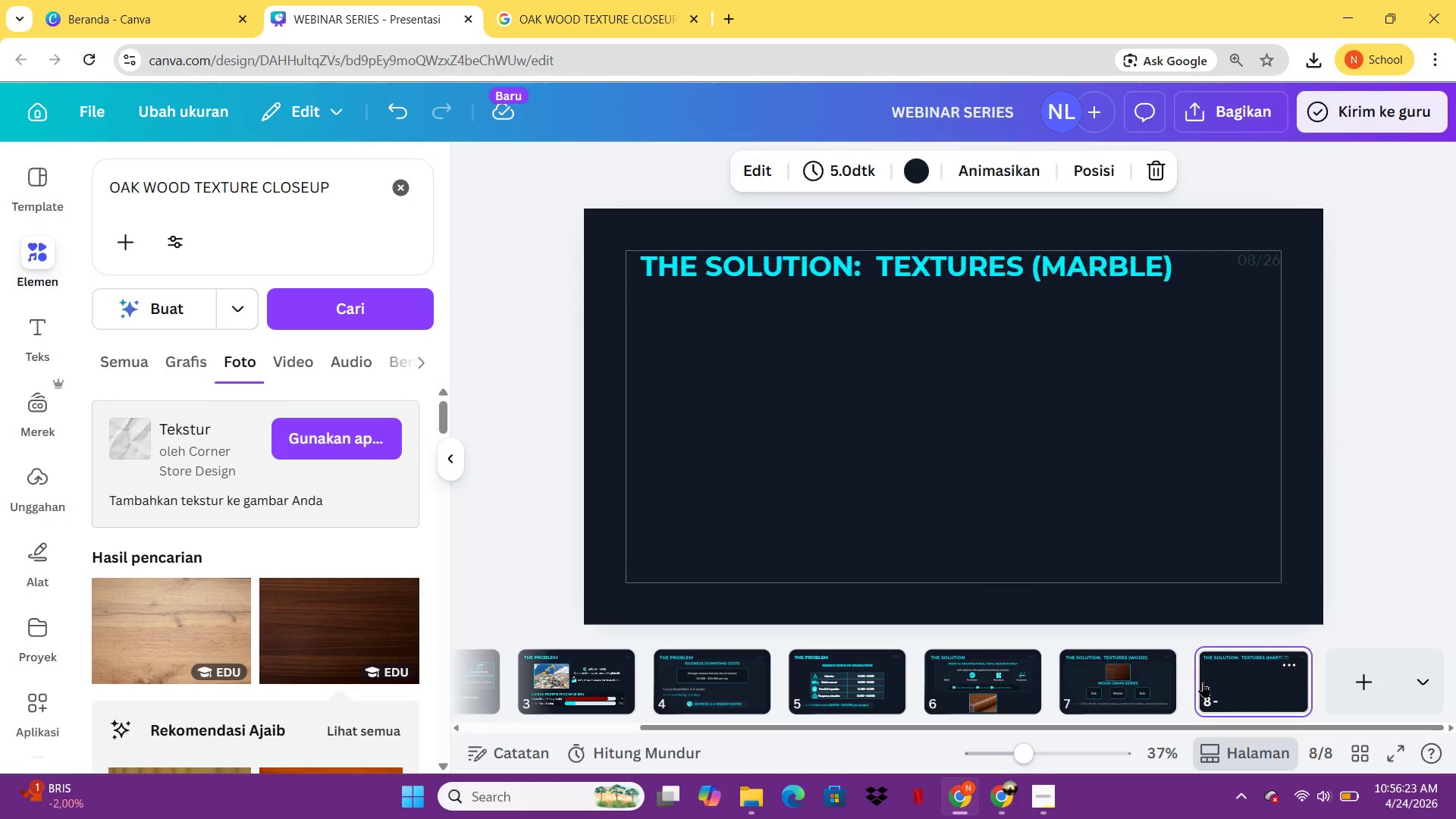 
hold_key(key=ControlLeft, duration=0.31)
 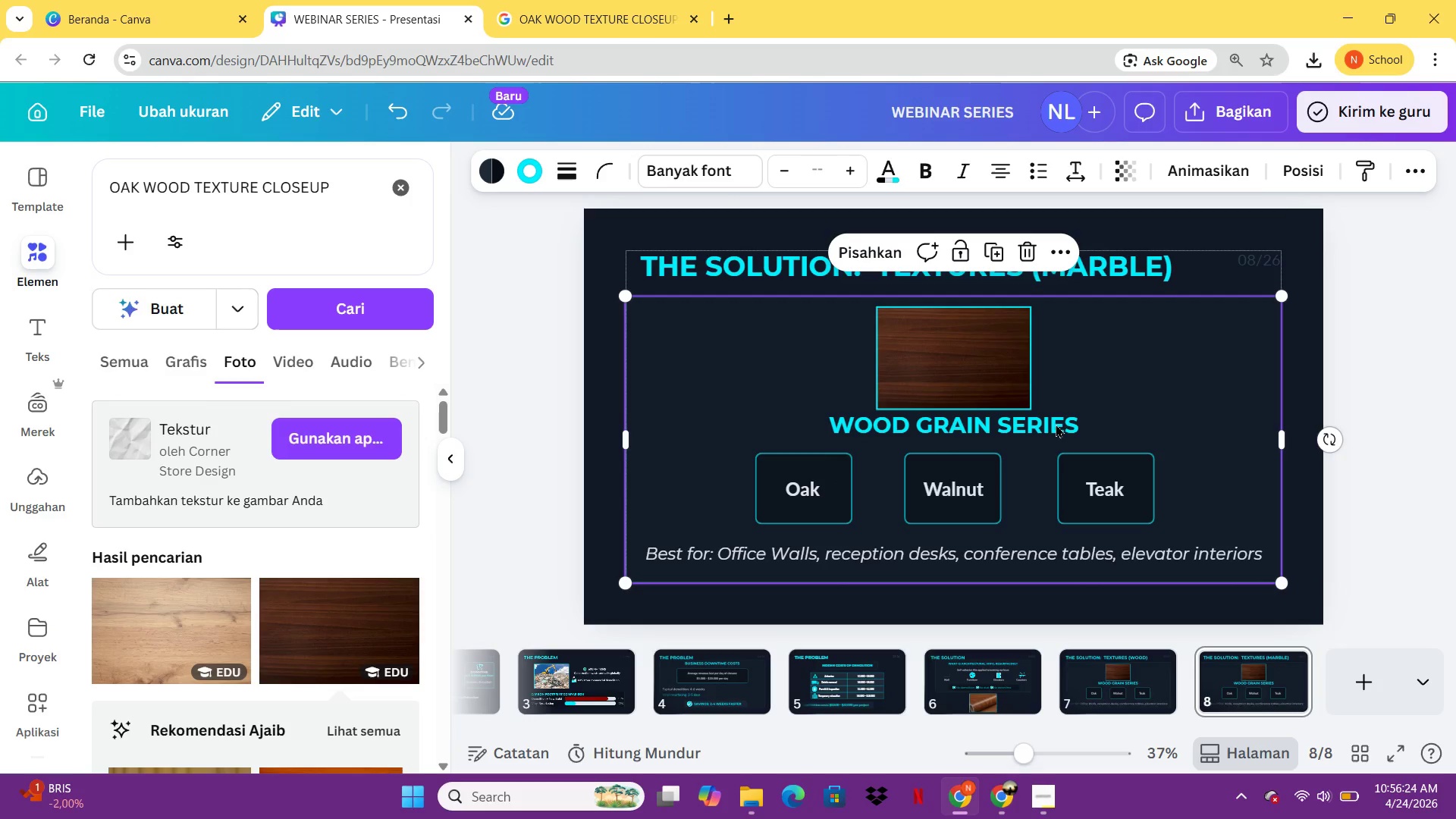 
key(V)
 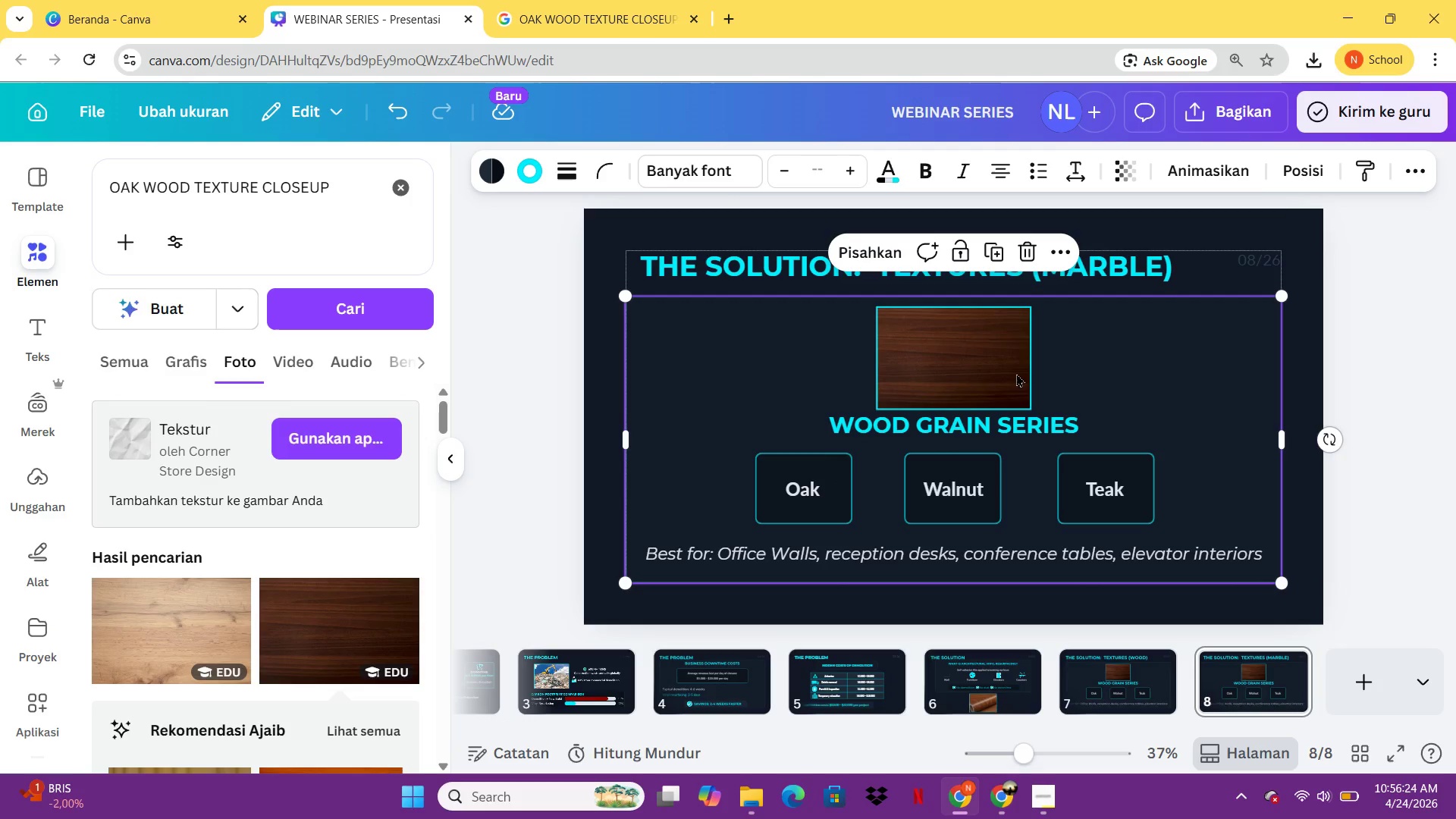 
left_click([1002, 366])
 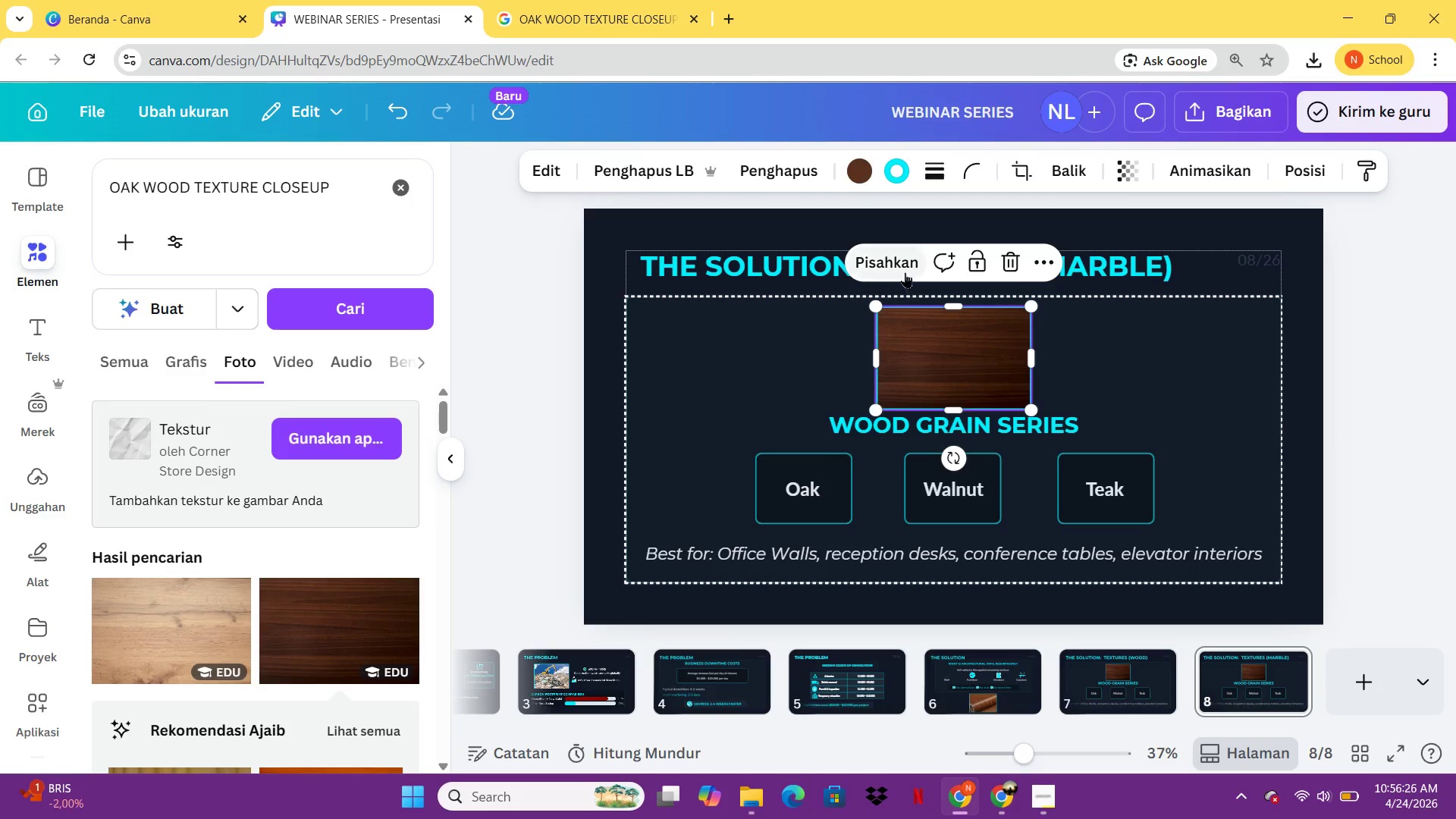 
left_click([902, 265])
 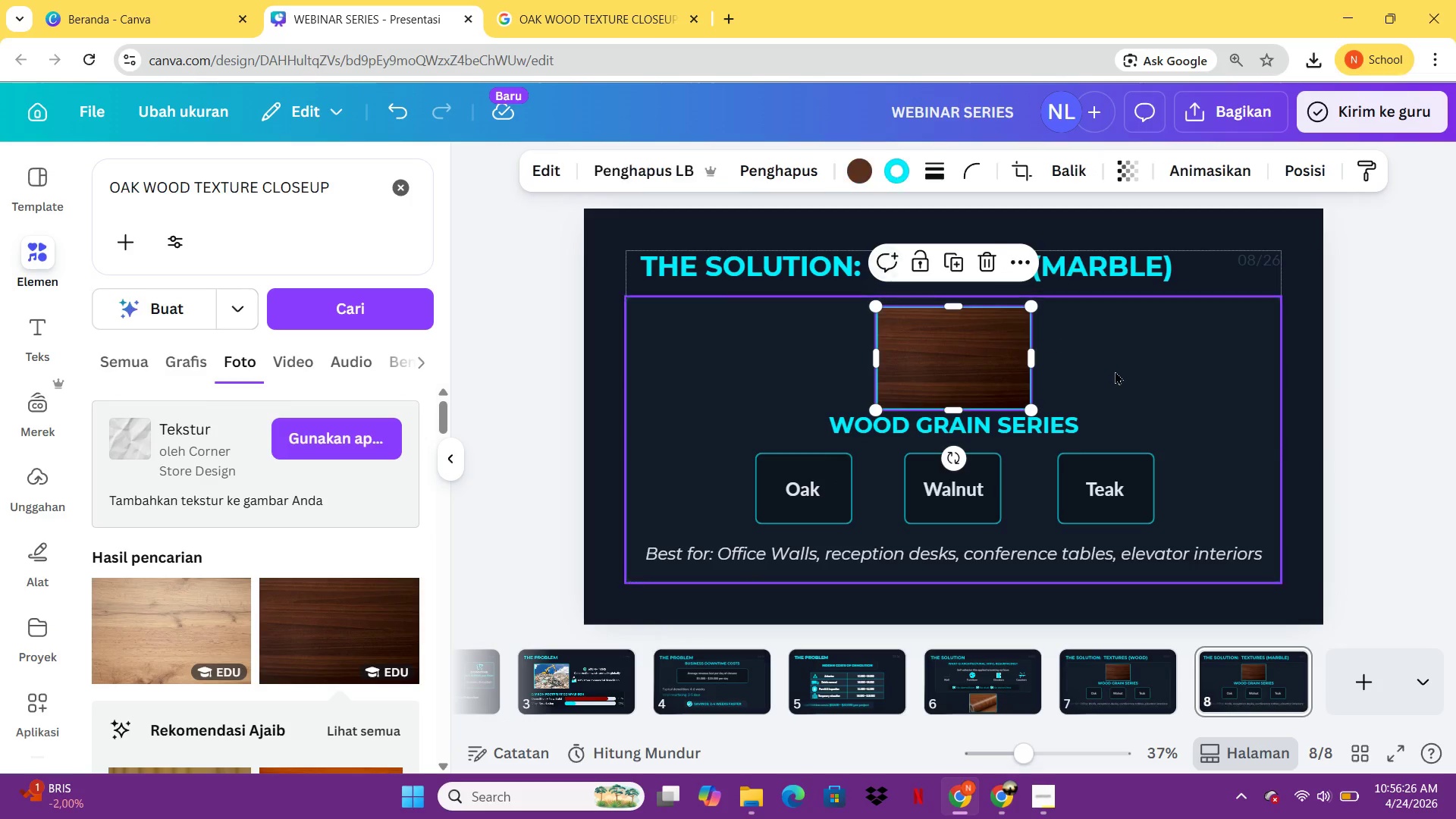 
left_click([1116, 371])
 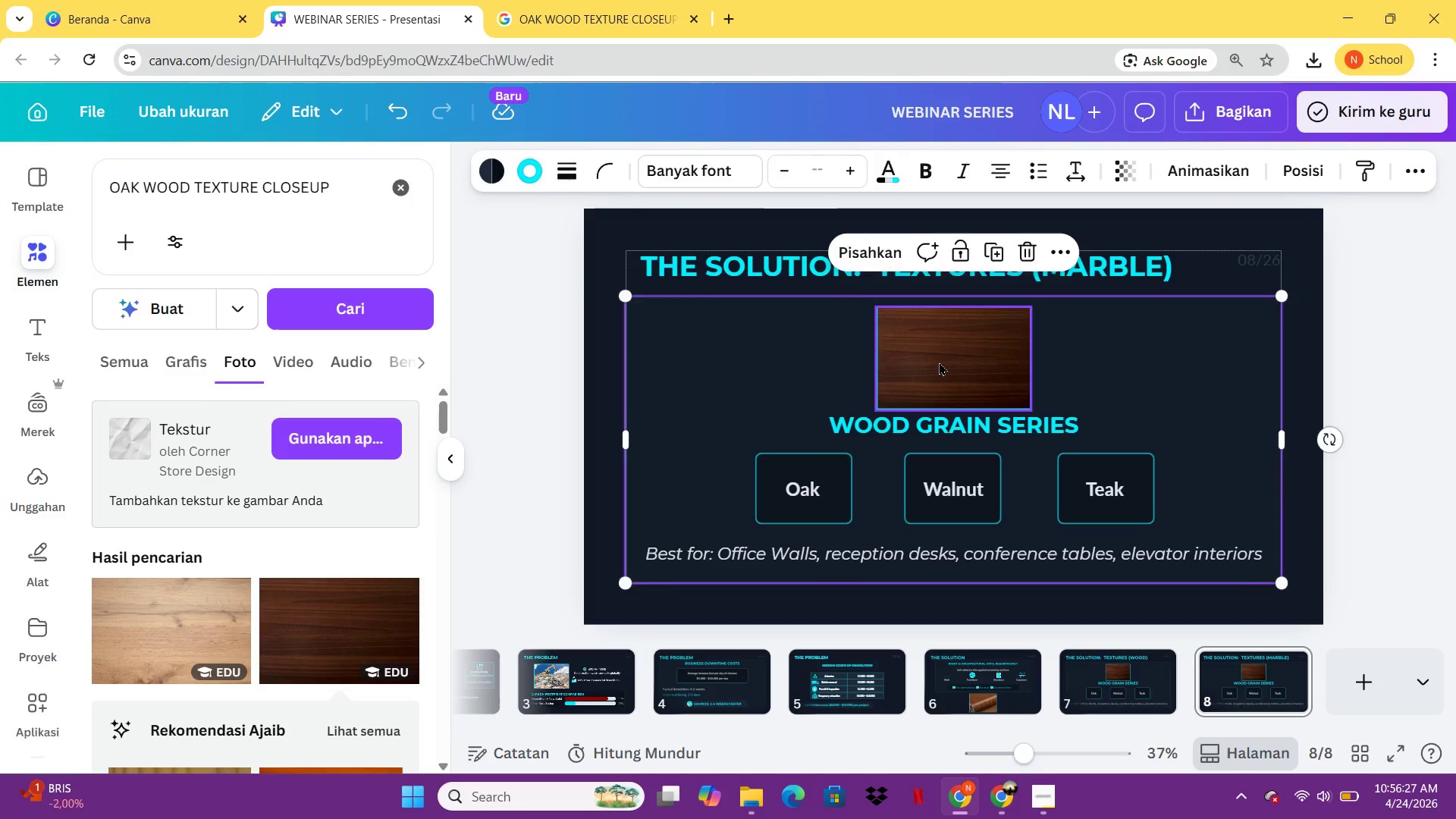 
left_click([939, 362])
 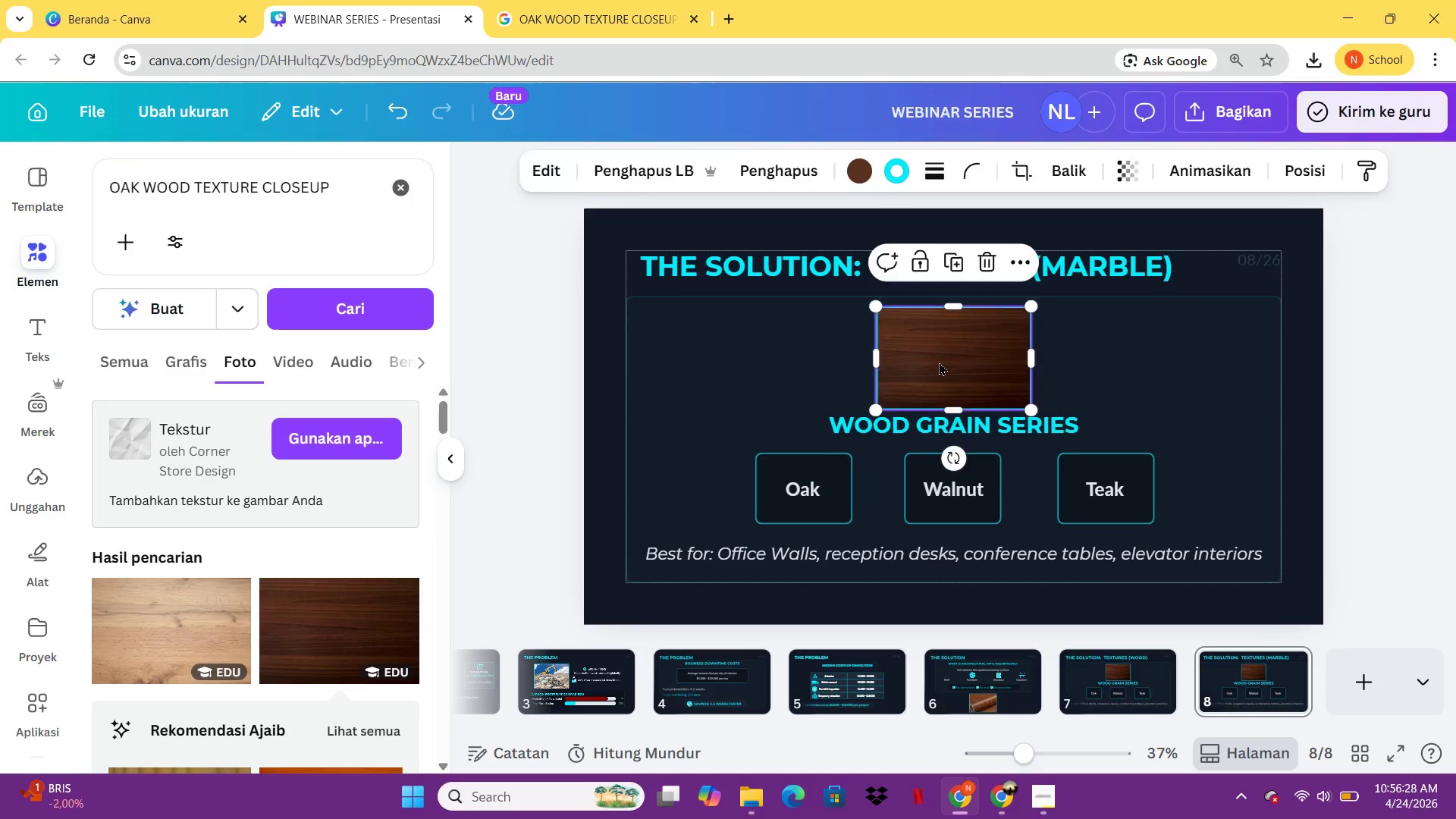 
key(Control+Delete)
 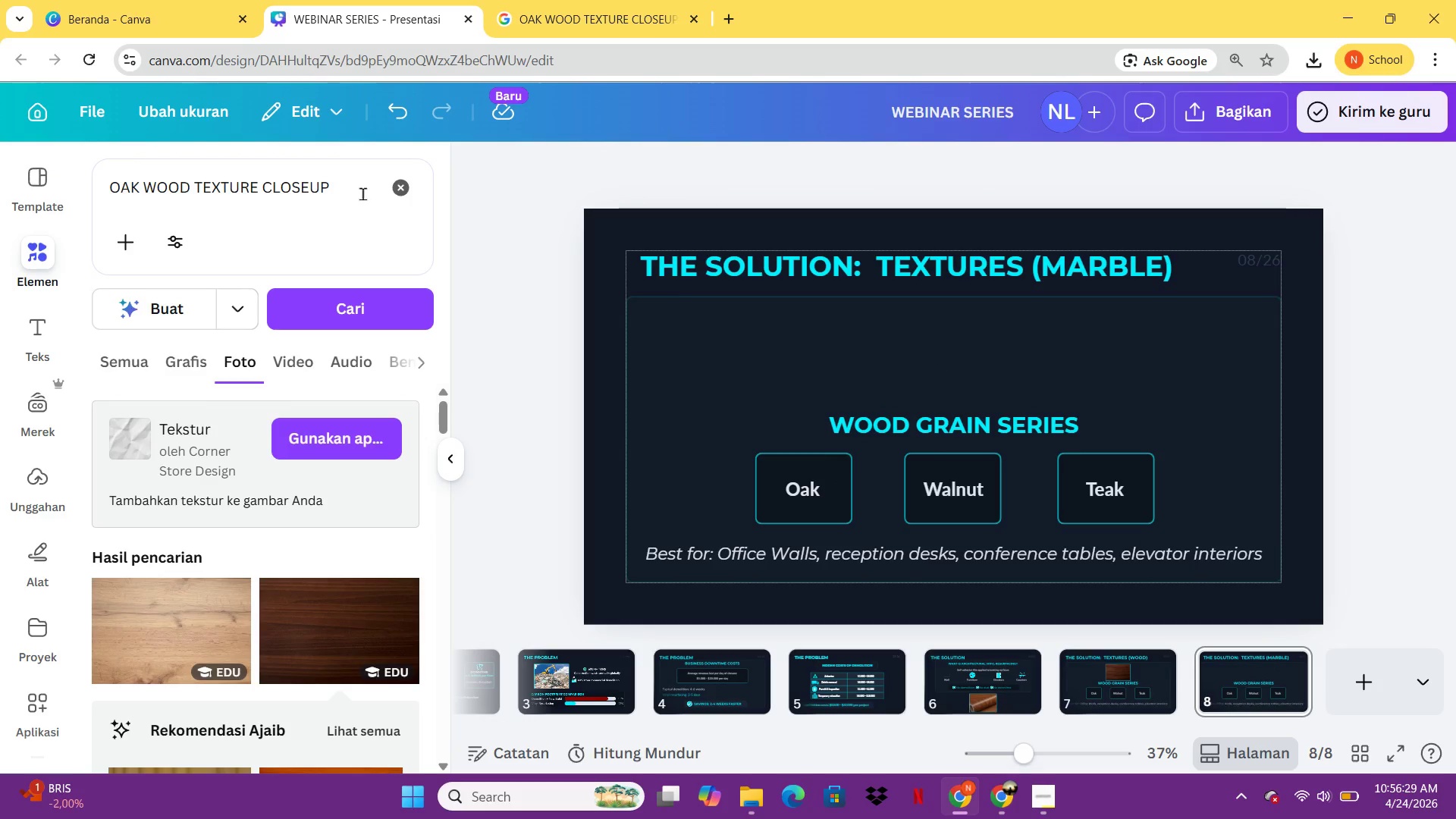 
left_click_drag(start_coordinate=[365, 190], to_coordinate=[77, 199])
 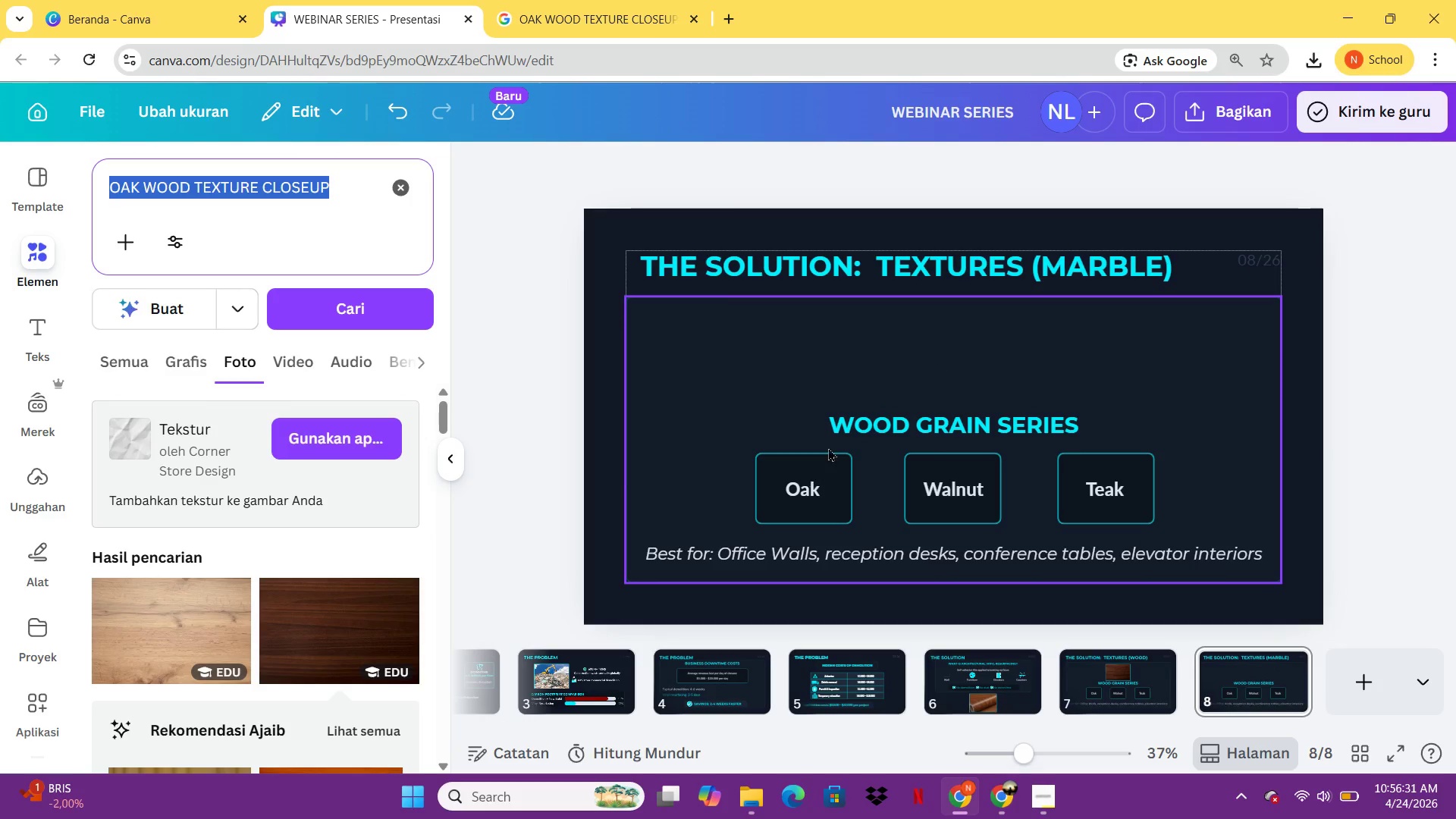 
double_click([927, 418])
 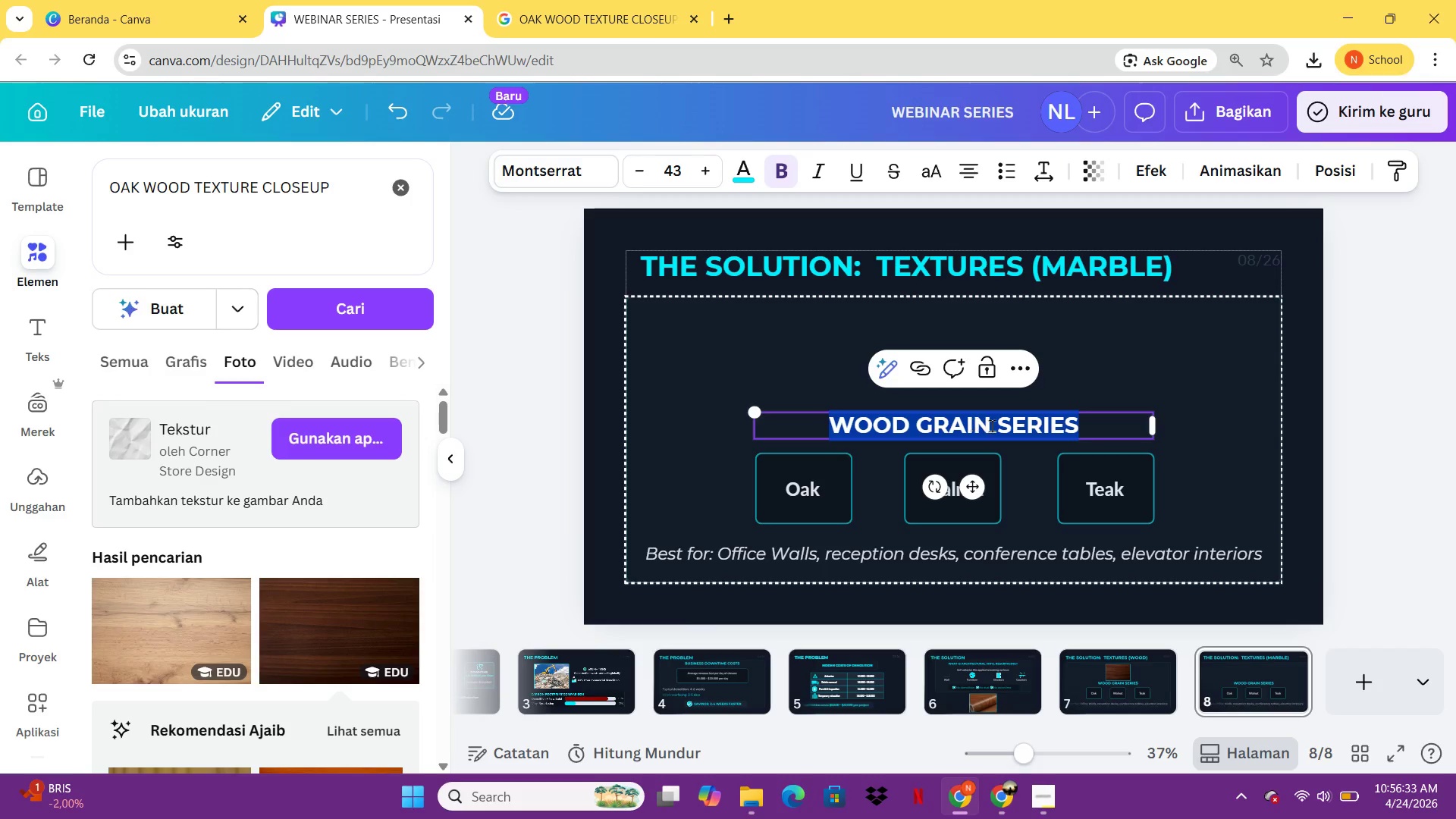 
left_click([992, 425])
 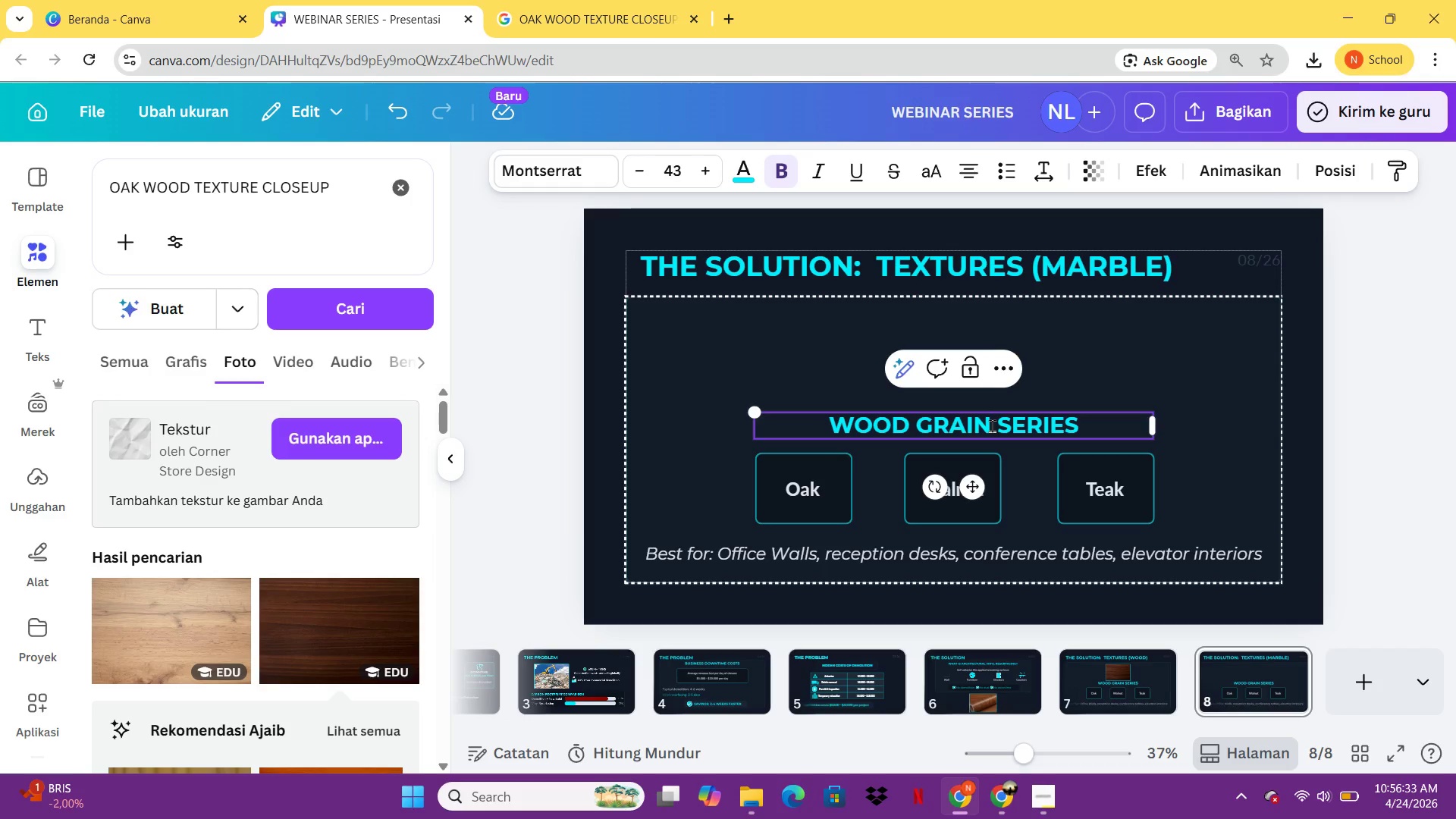 
left_click_drag(start_coordinate=[992, 425], to_coordinate=[836, 419])
 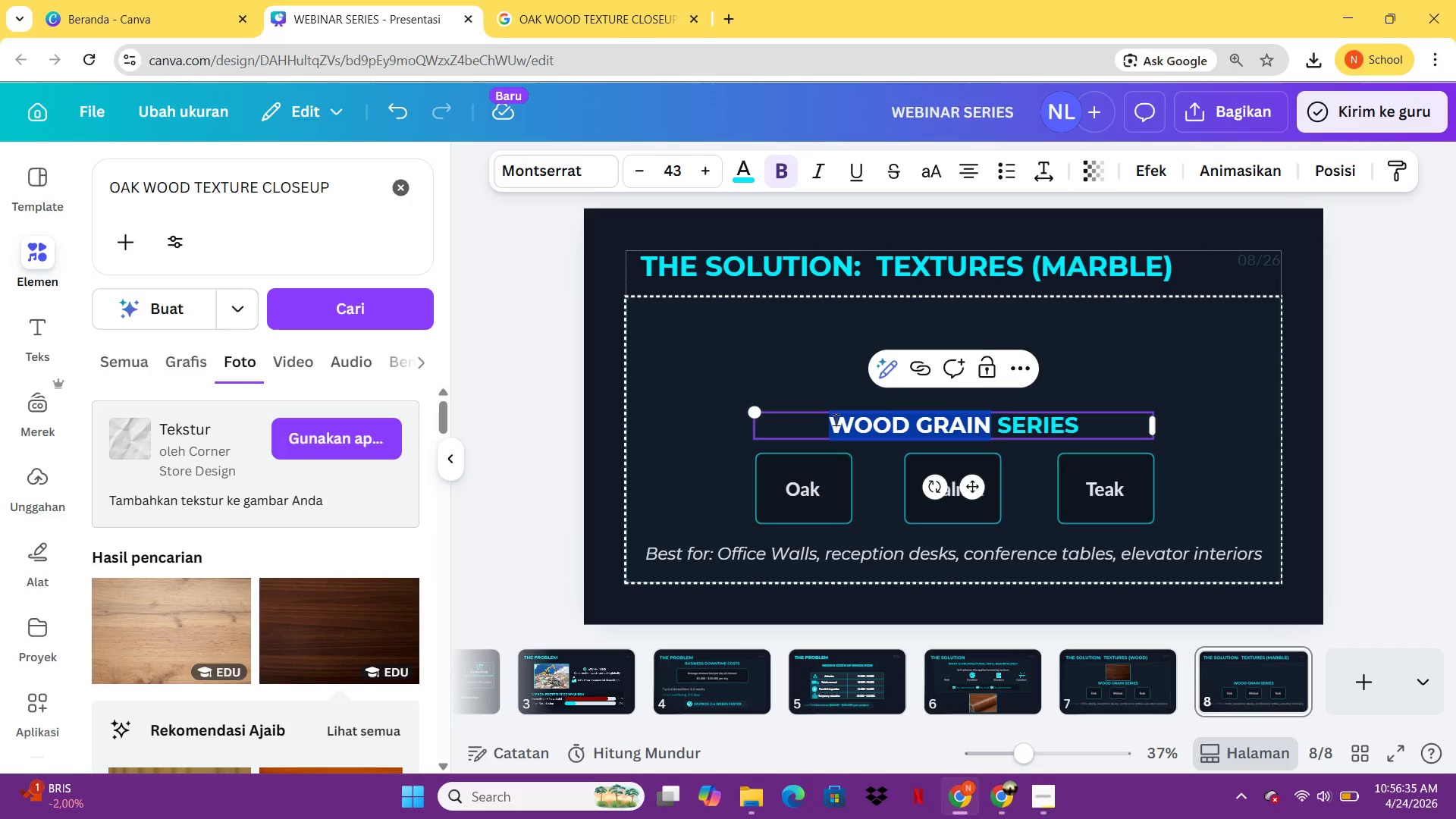 
type(MARBLE)
 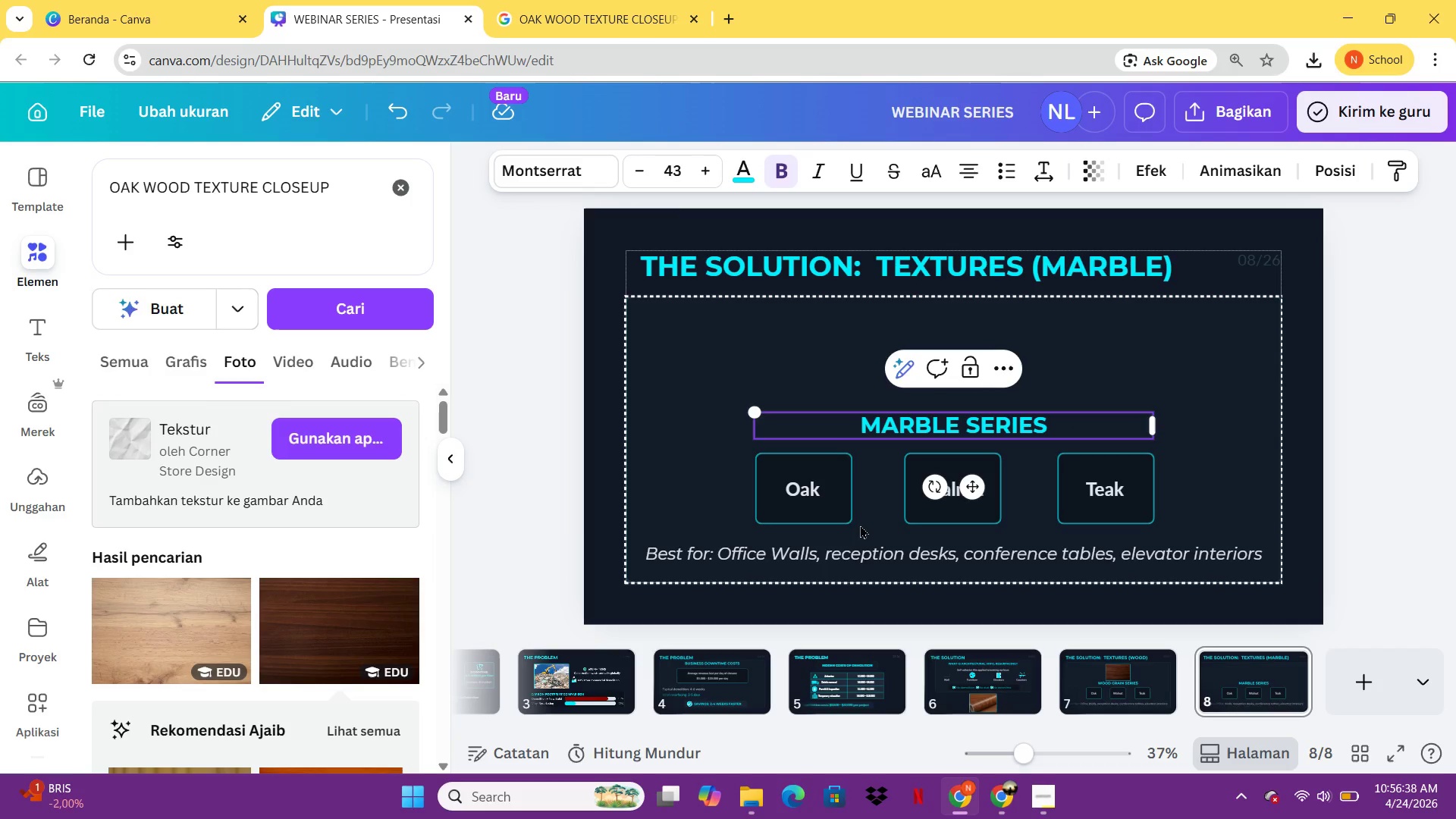 
left_click([811, 489])
 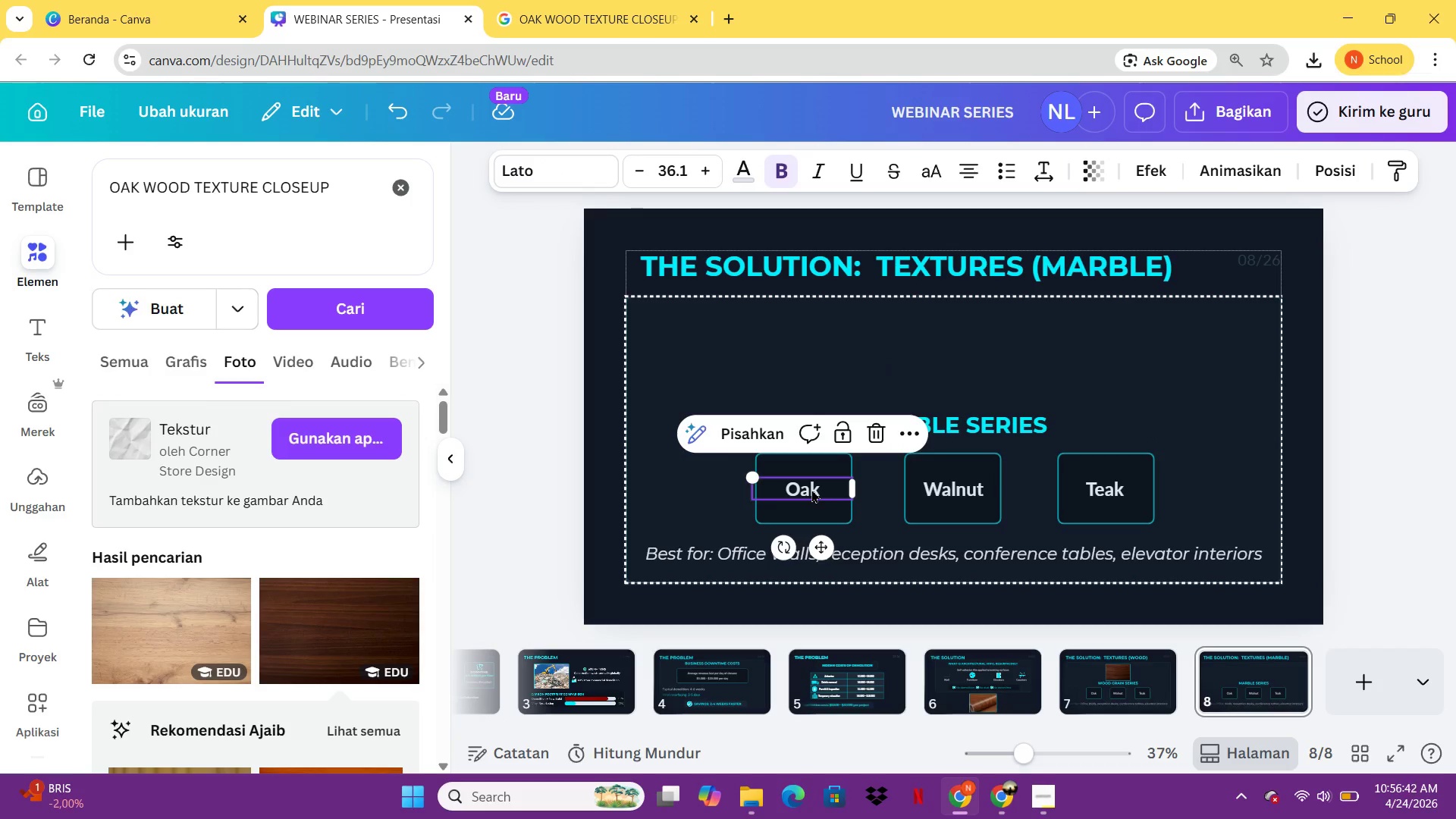 
wait(8.11)
 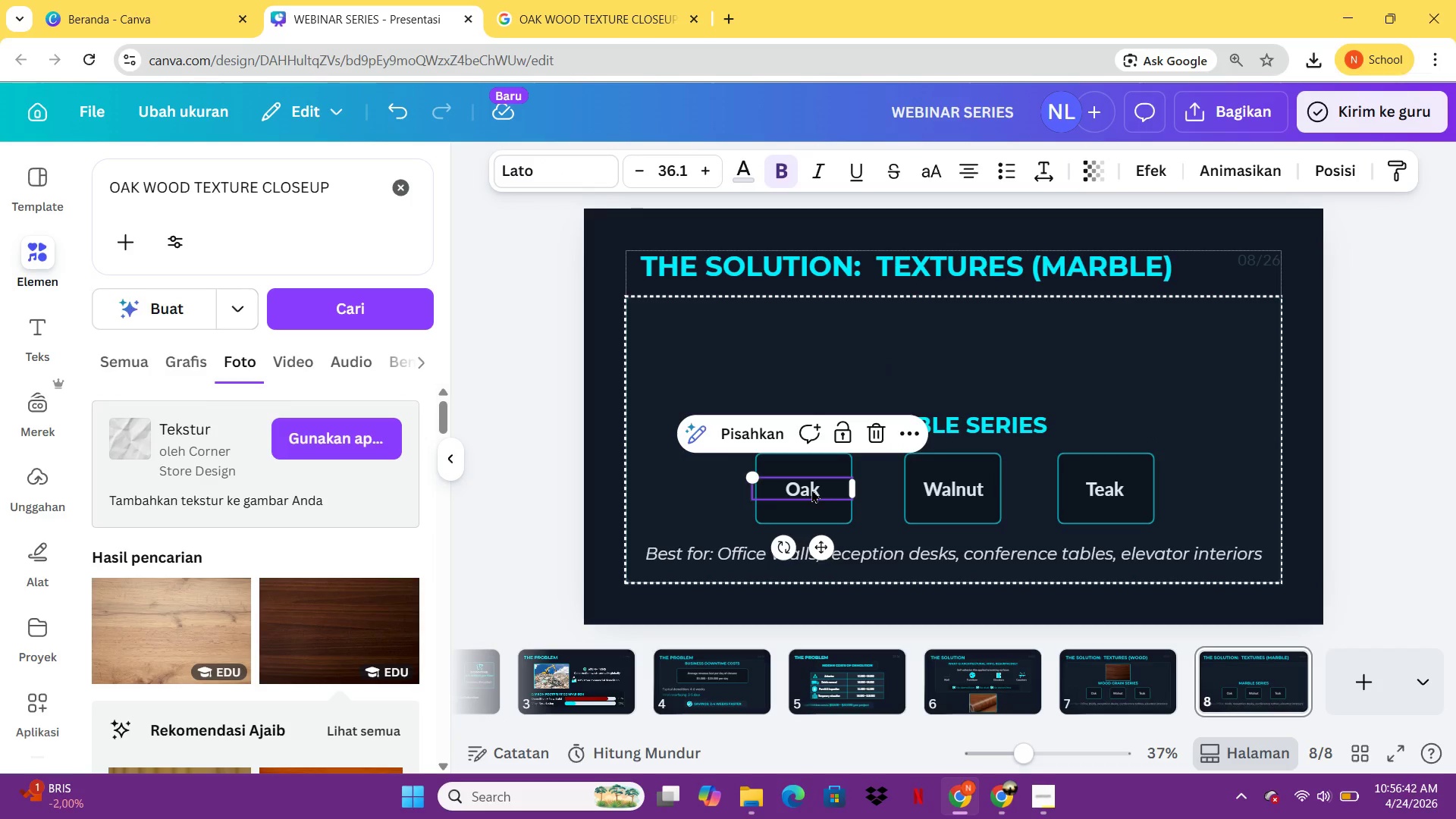 
left_click_drag(start_coordinate=[352, 201], to_coordinate=[107, 187])
 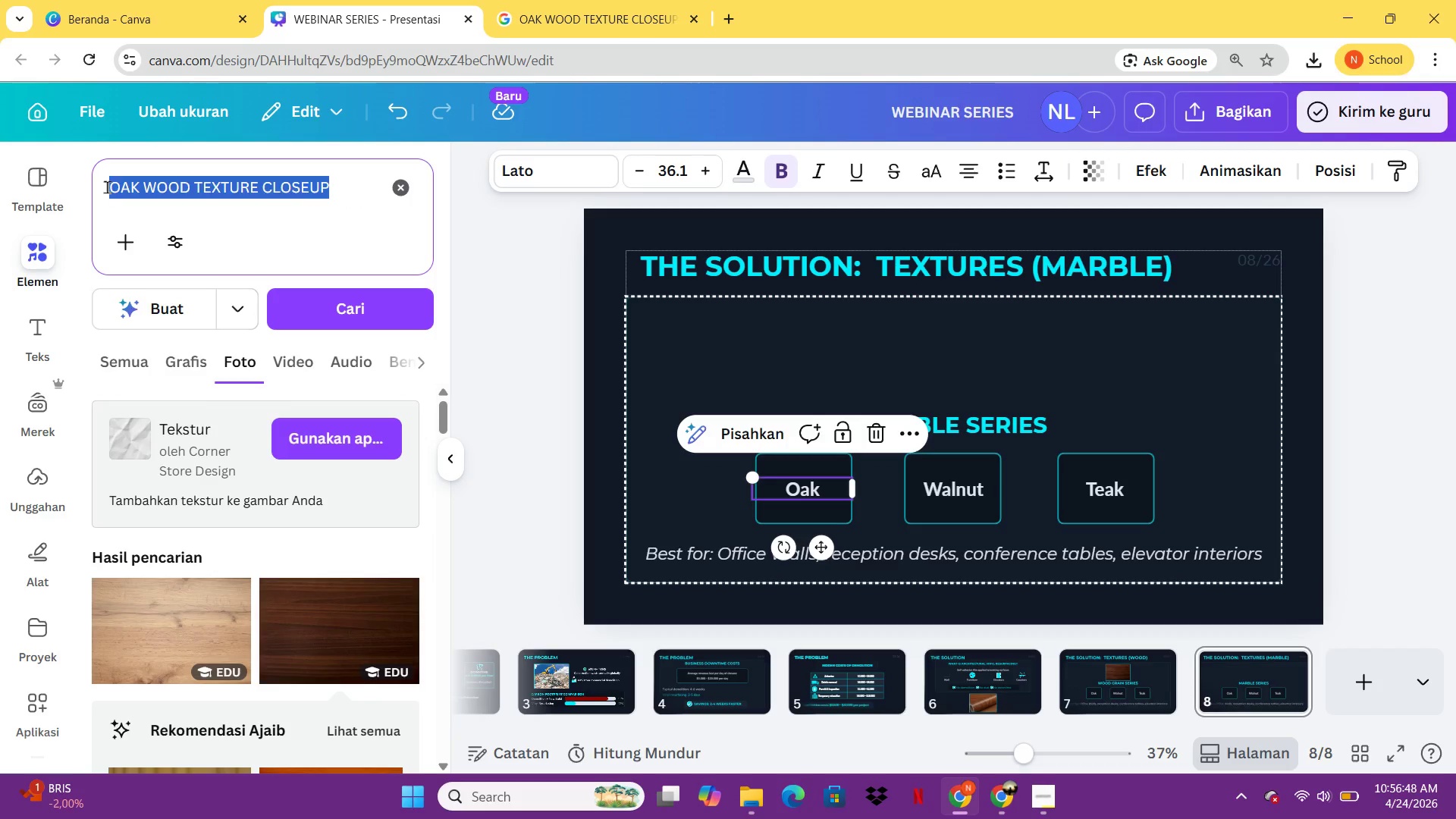 
type(WHITE MARBLE TEXTURE)
 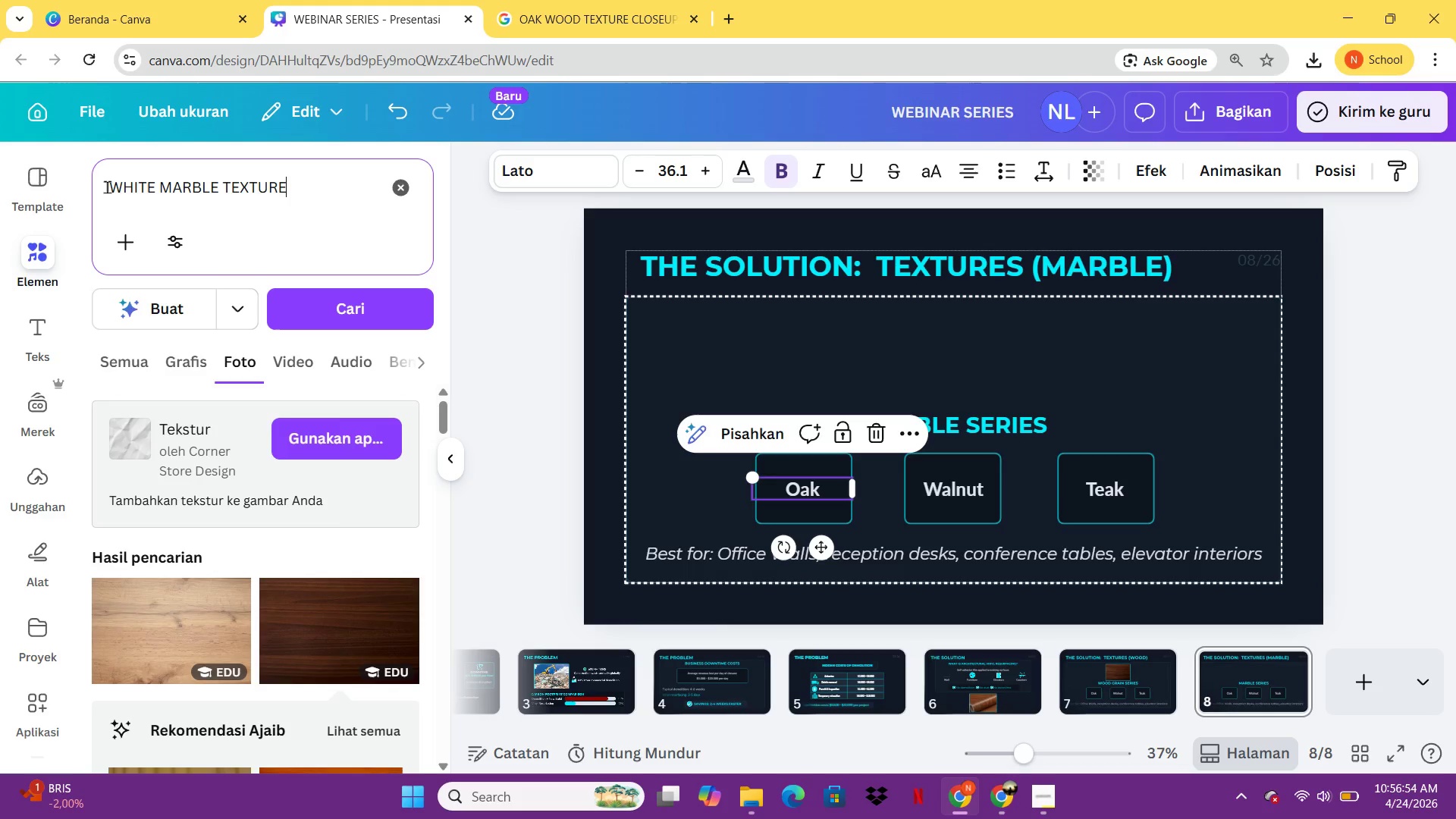 
key(Enter)
 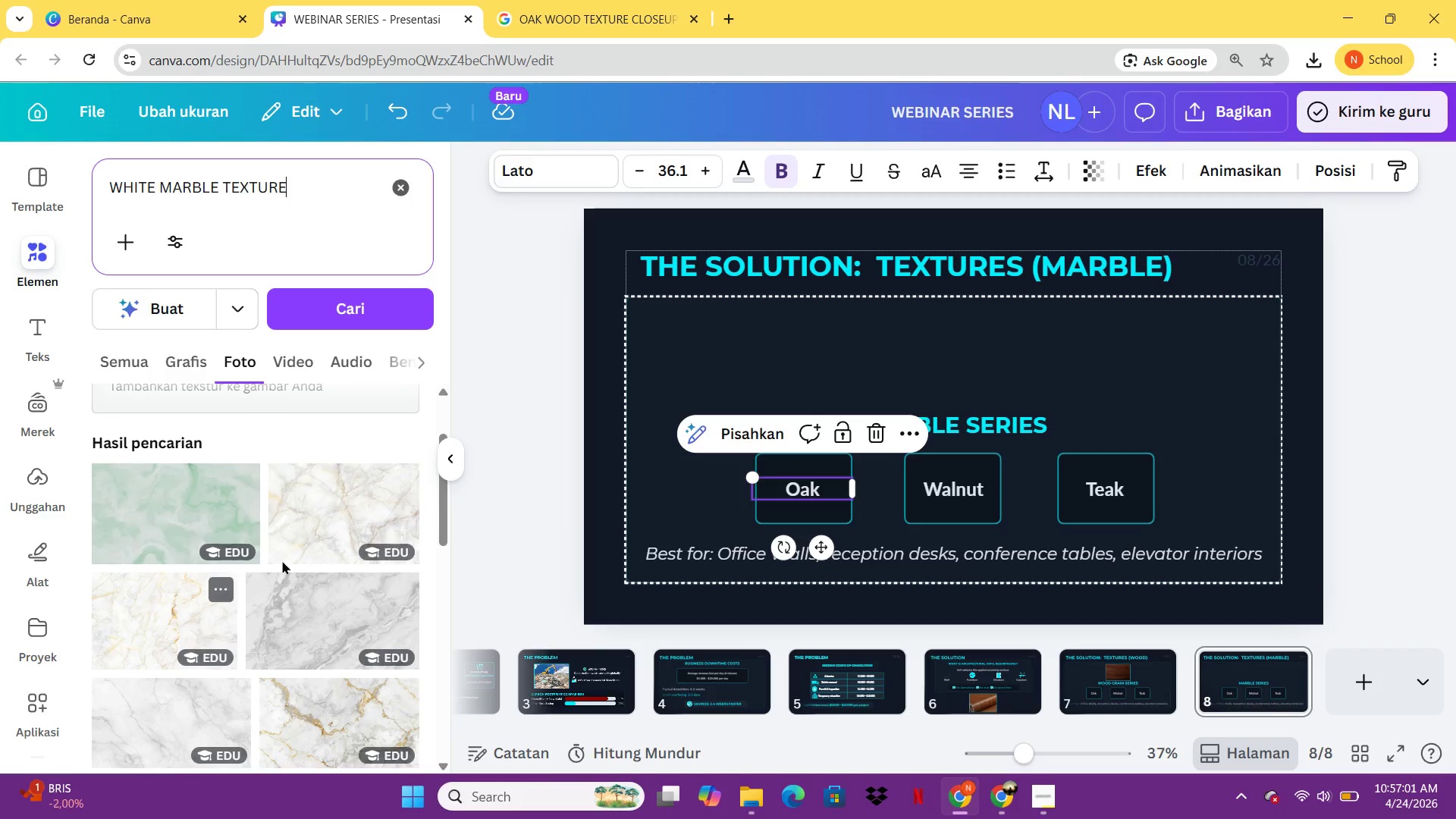 
wait(11.3)
 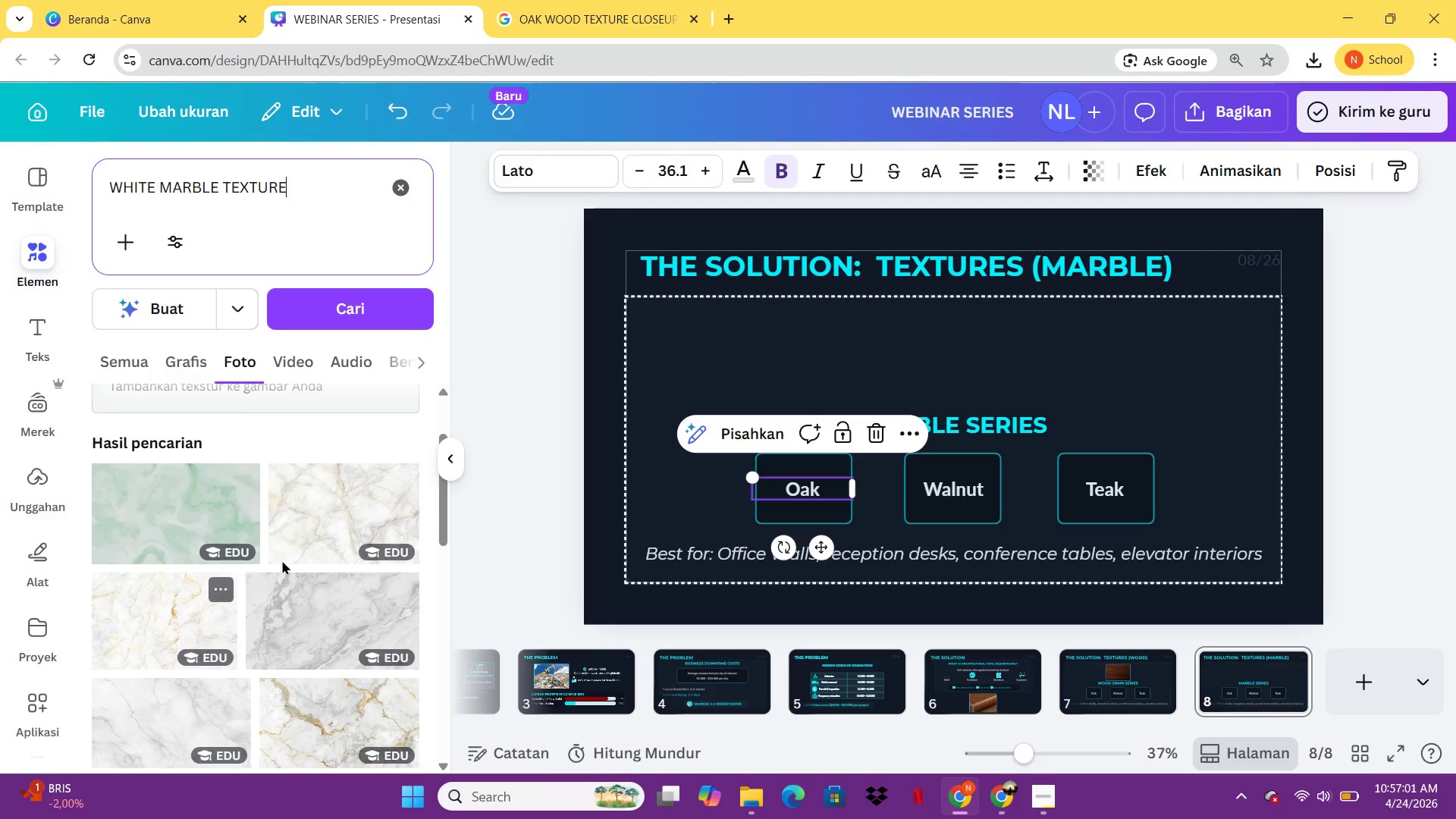 
left_click([312, 626])
 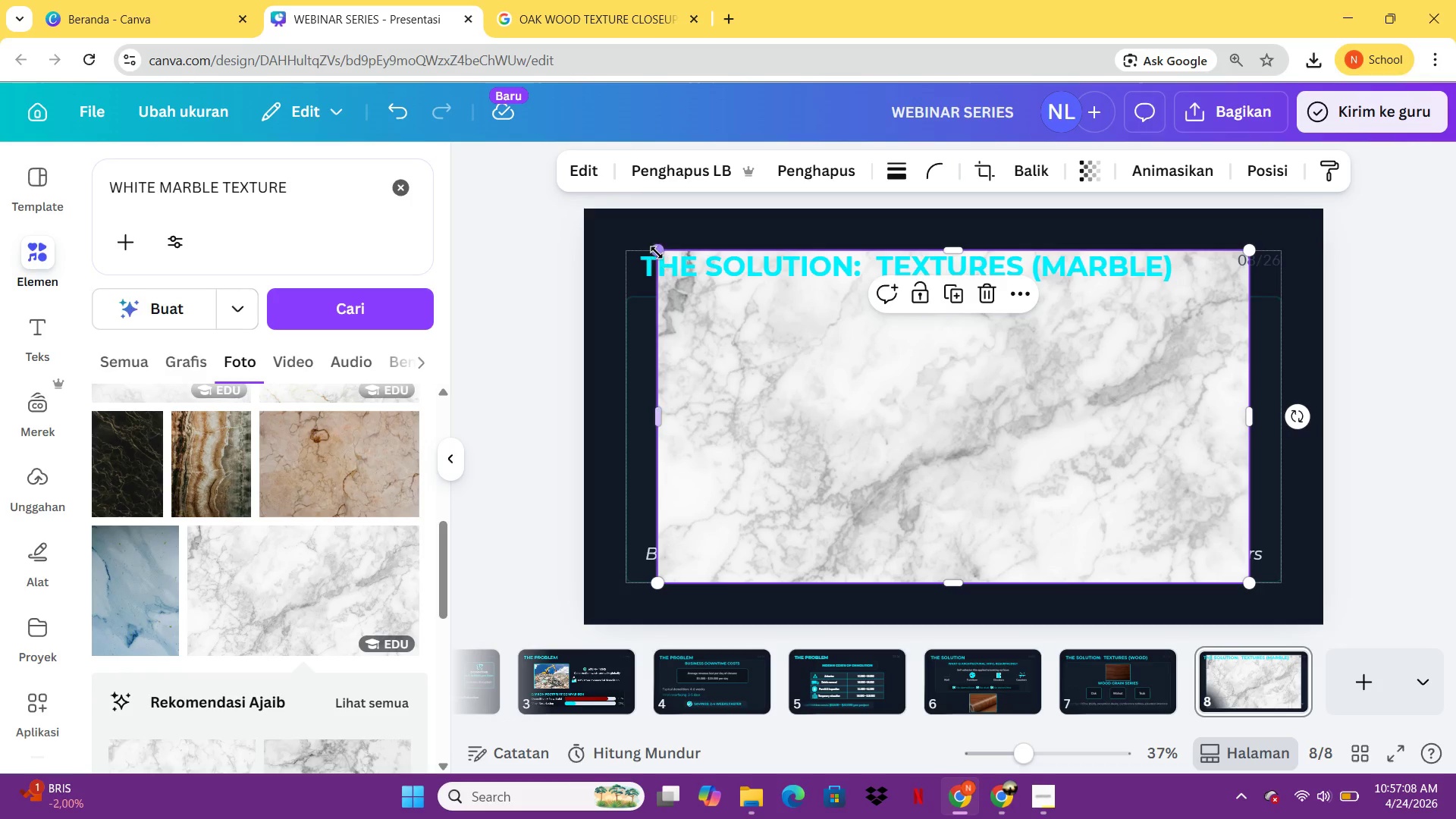 
left_click_drag(start_coordinate=[657, 252], to_coordinate=[819, 396])
 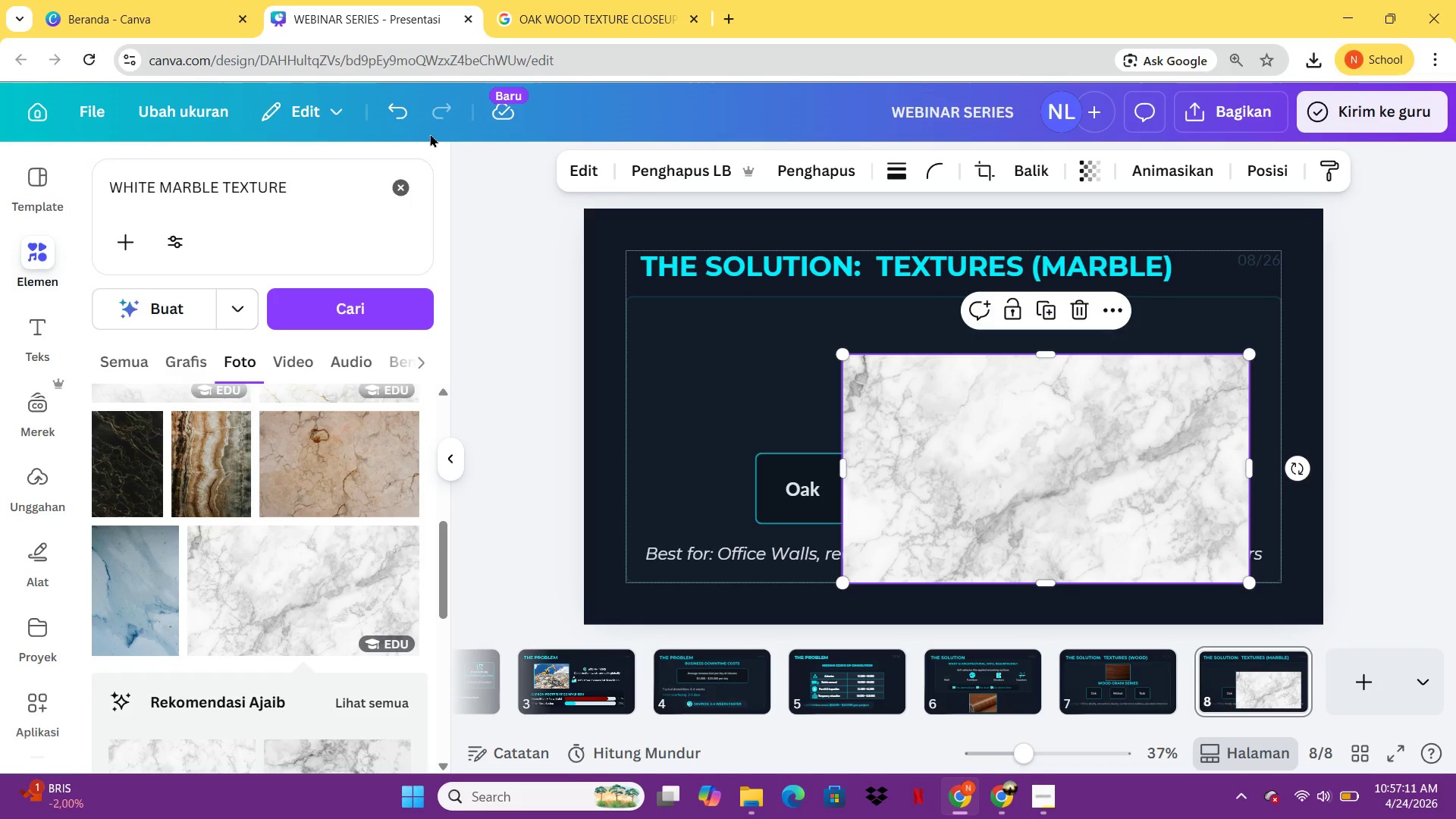 
left_click_drag(start_coordinate=[285, 192], to_coordinate=[62, 167])
 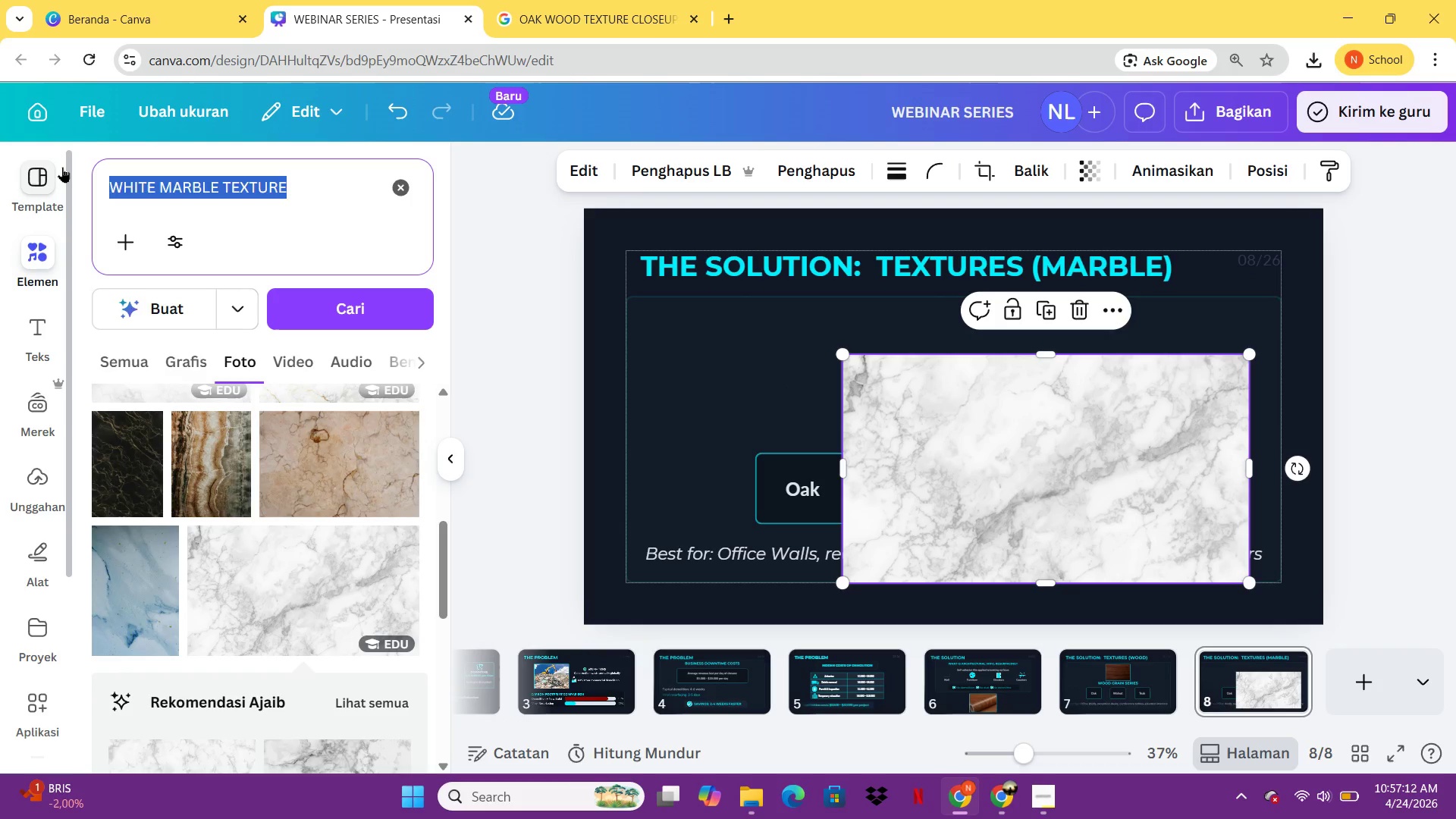 
type(V)
key(Backspace)
type(CSRR)
key(Backspace)
key(Backspace)
key(Backspace)
type(ARRARA MARBLE)
 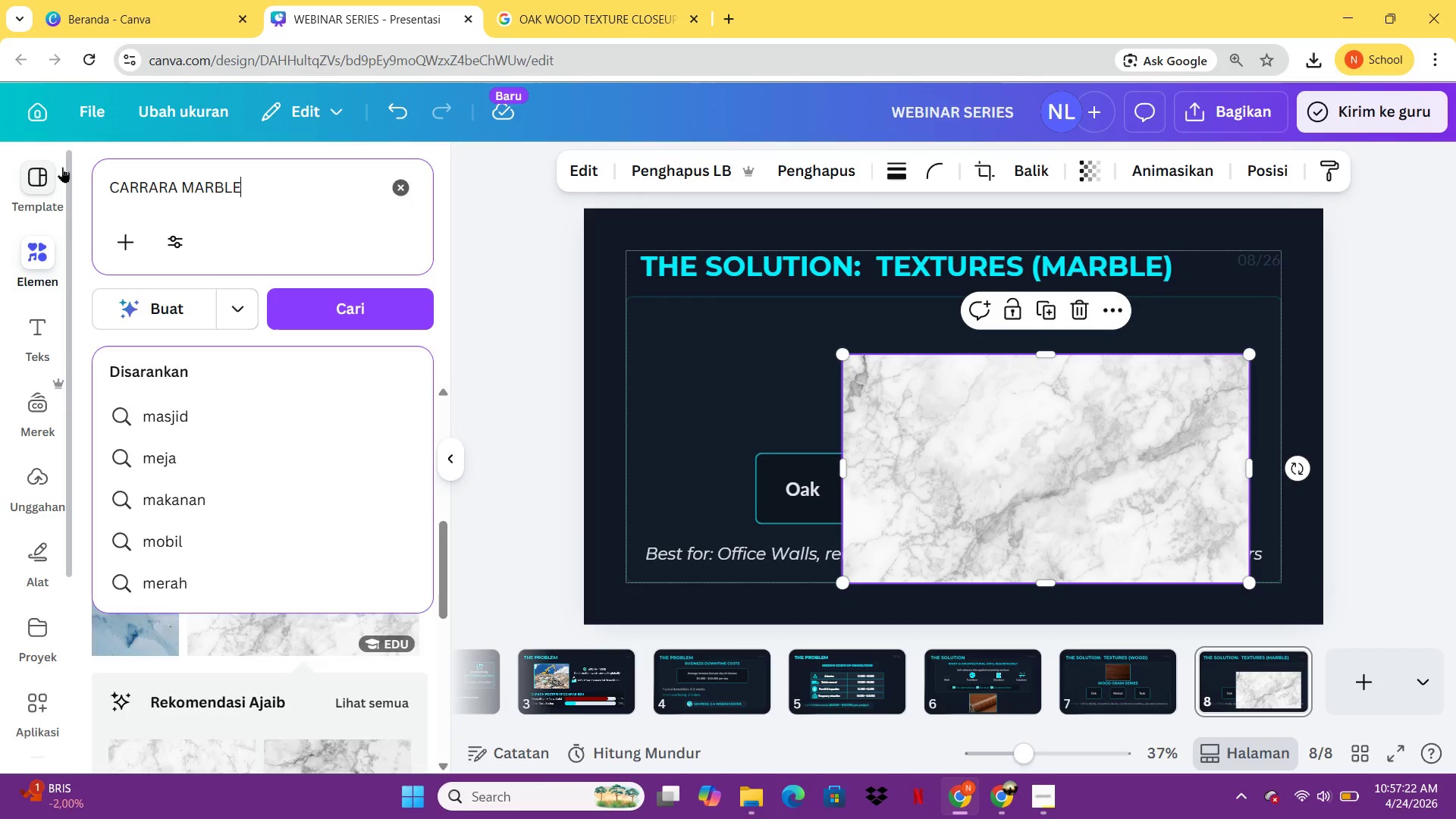 
key(Enter)
 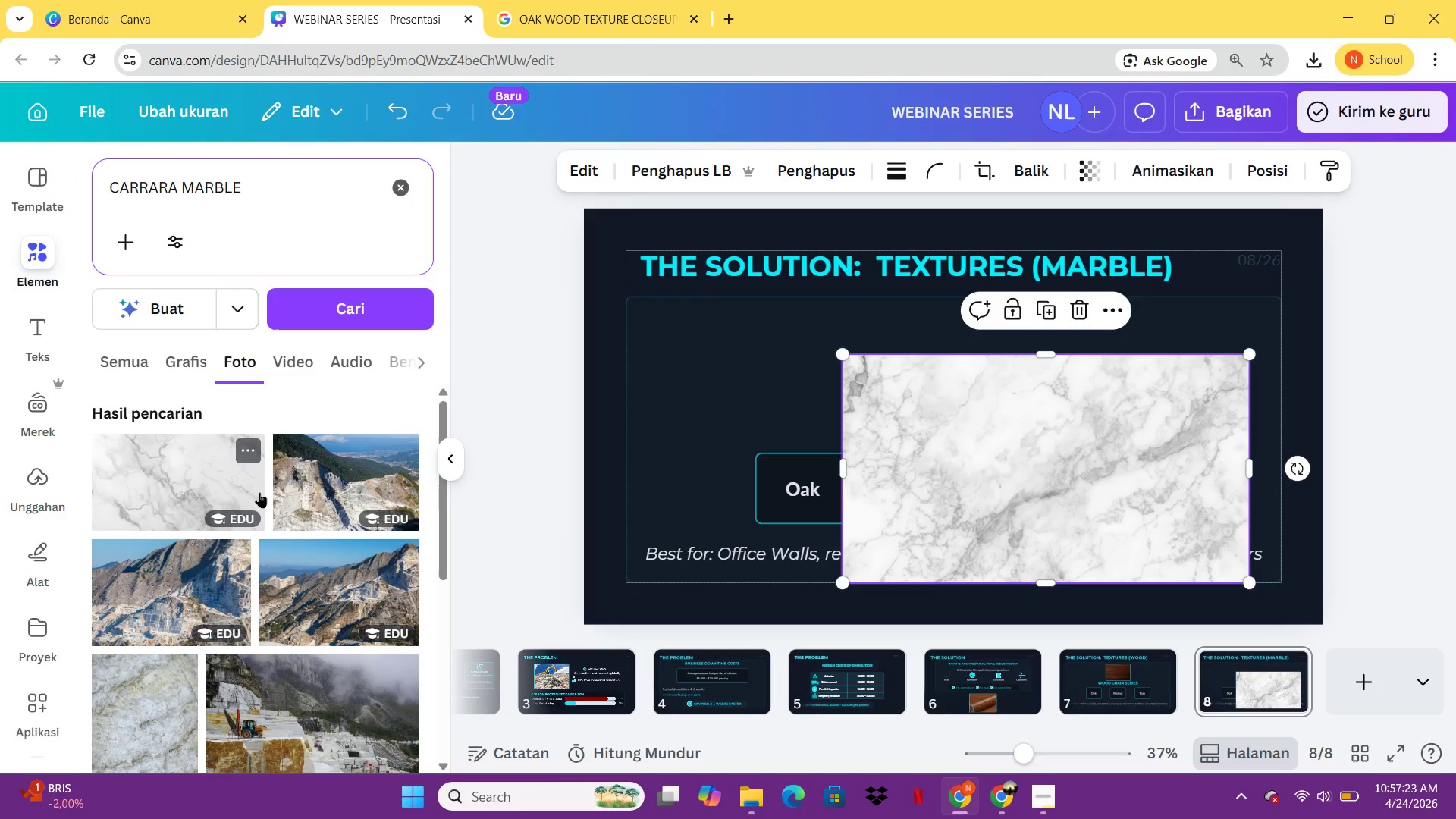 
mouse_move([348, 566])
 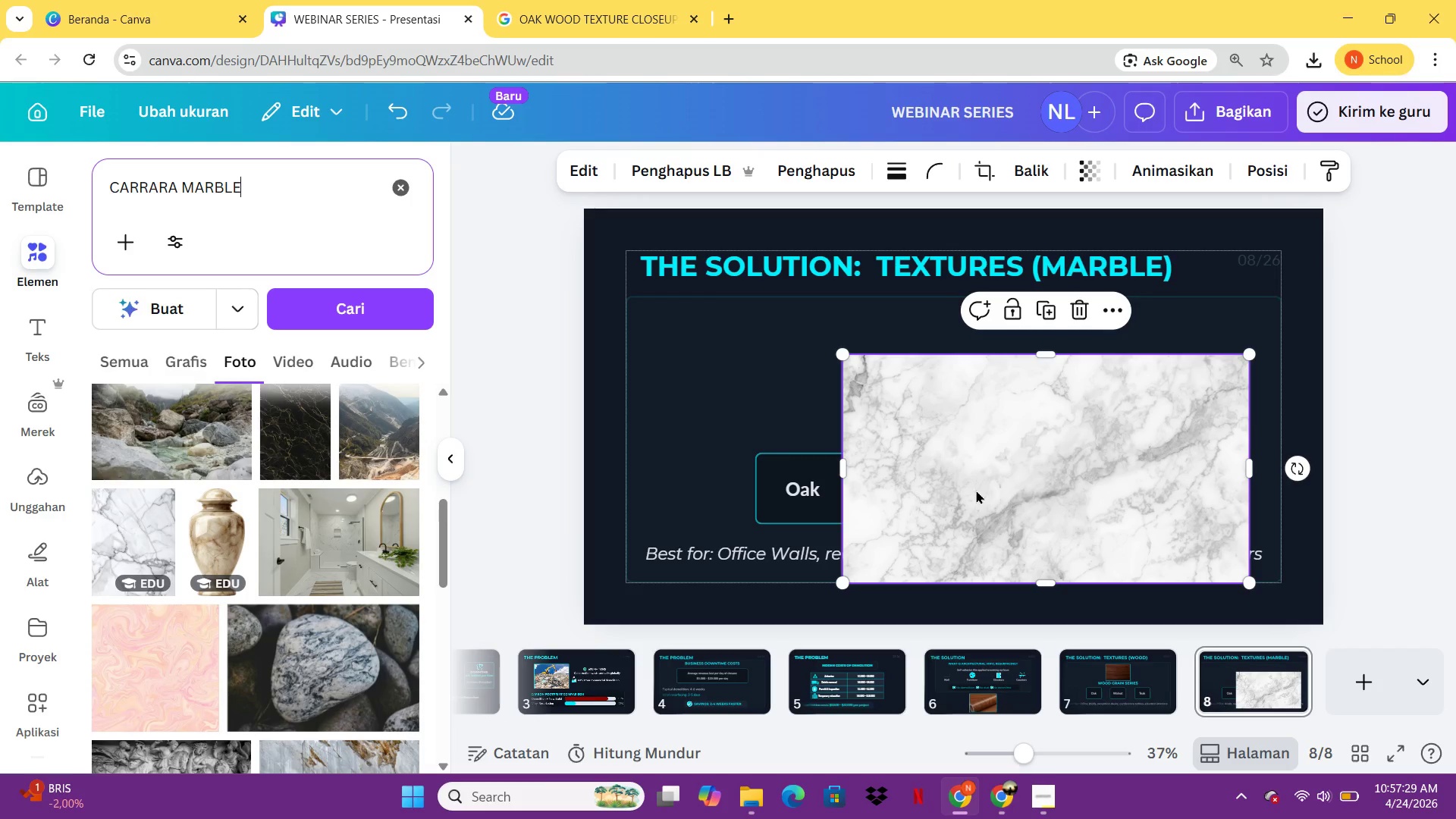 
key(Delete)
 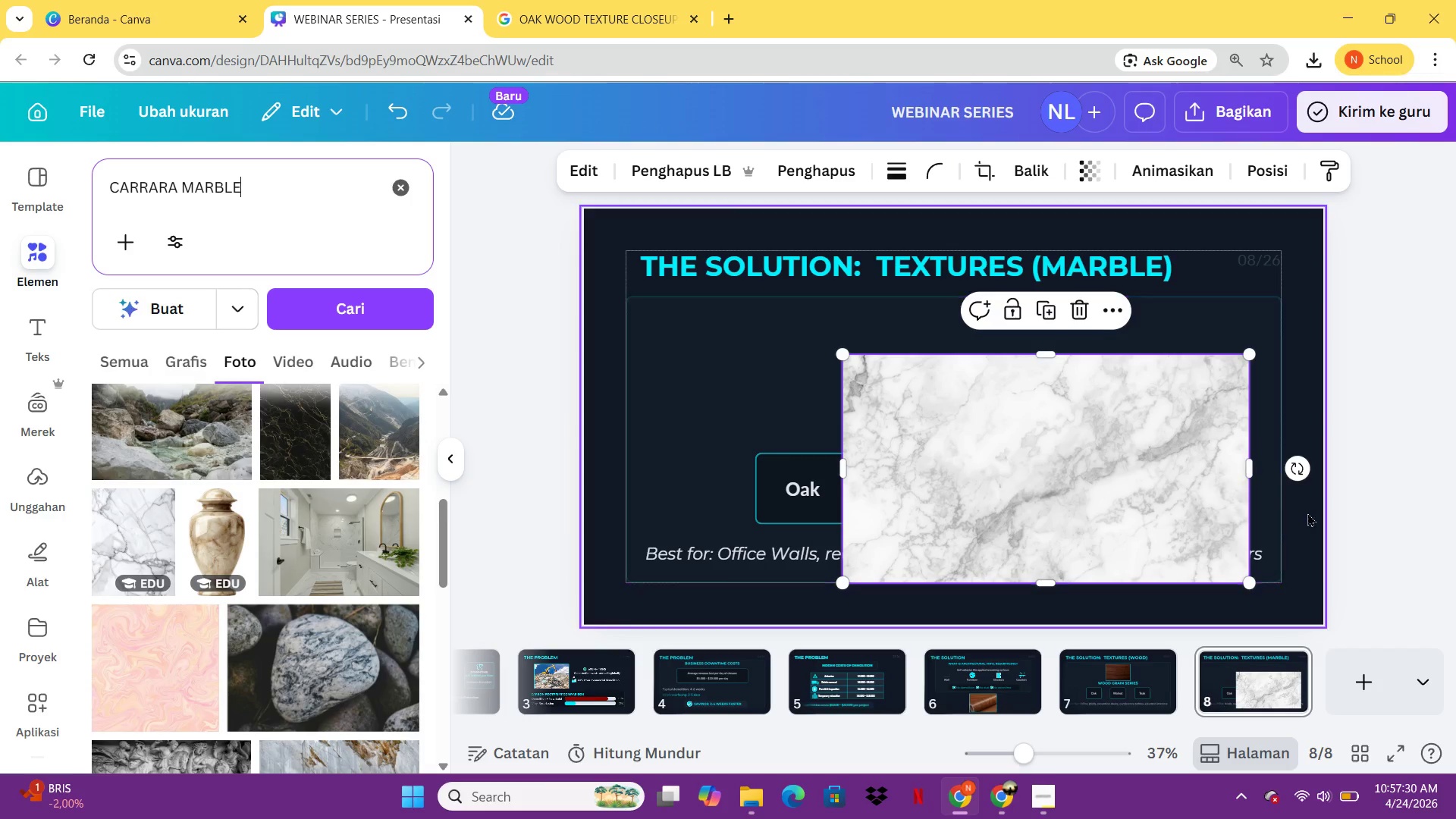 
left_click([1353, 515])
 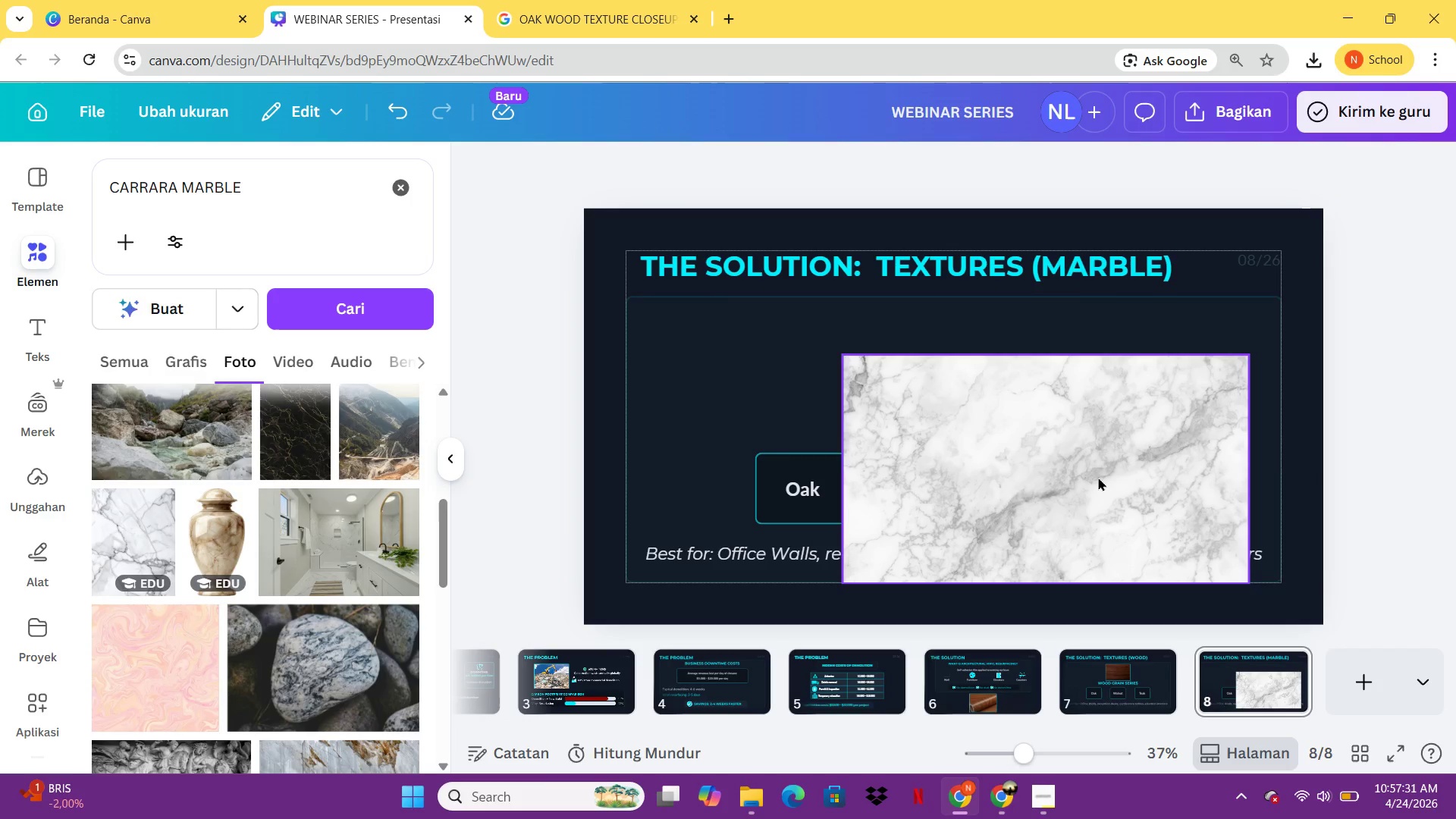 
left_click([1097, 475])
 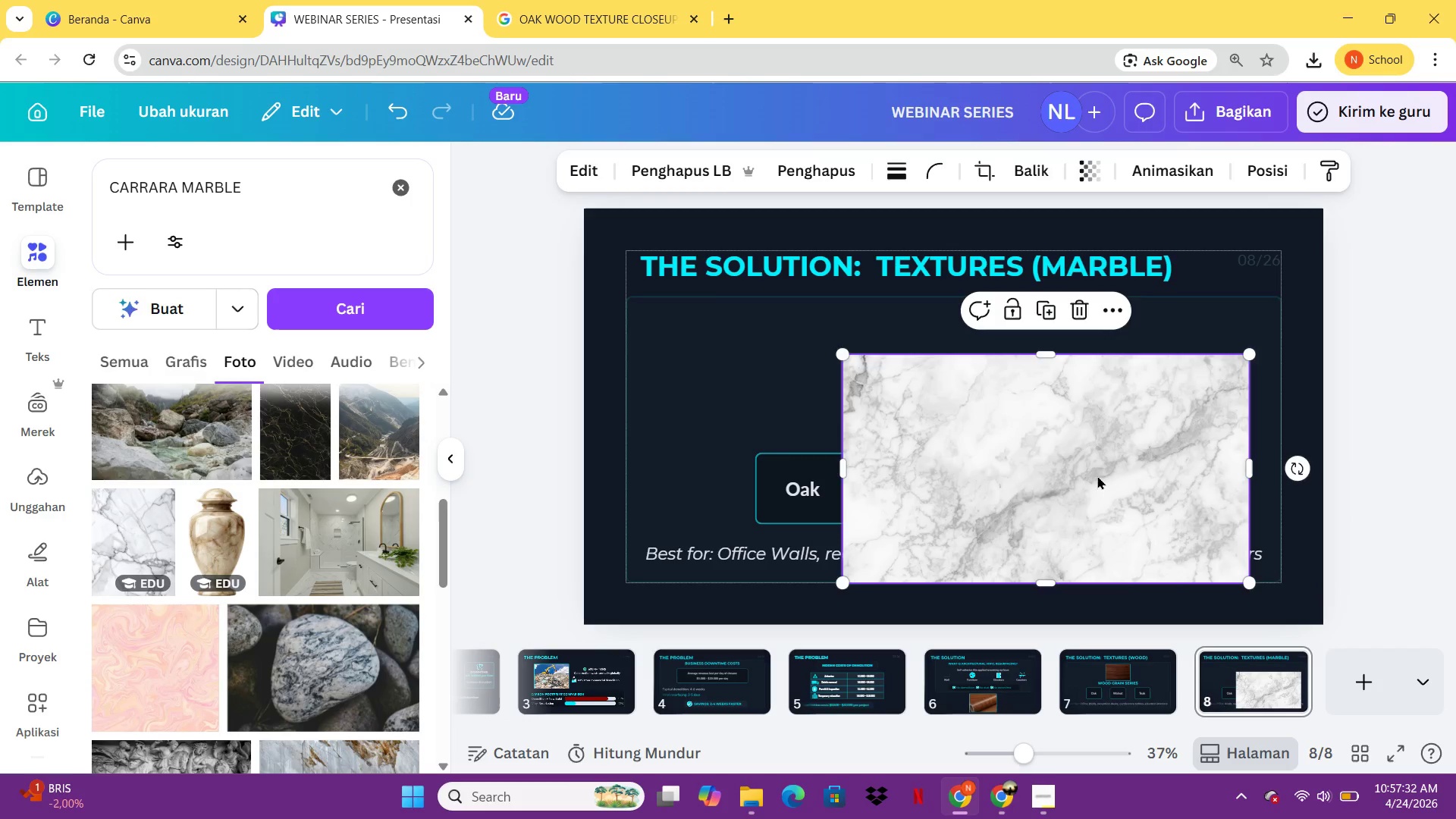 
key(Delete)
 